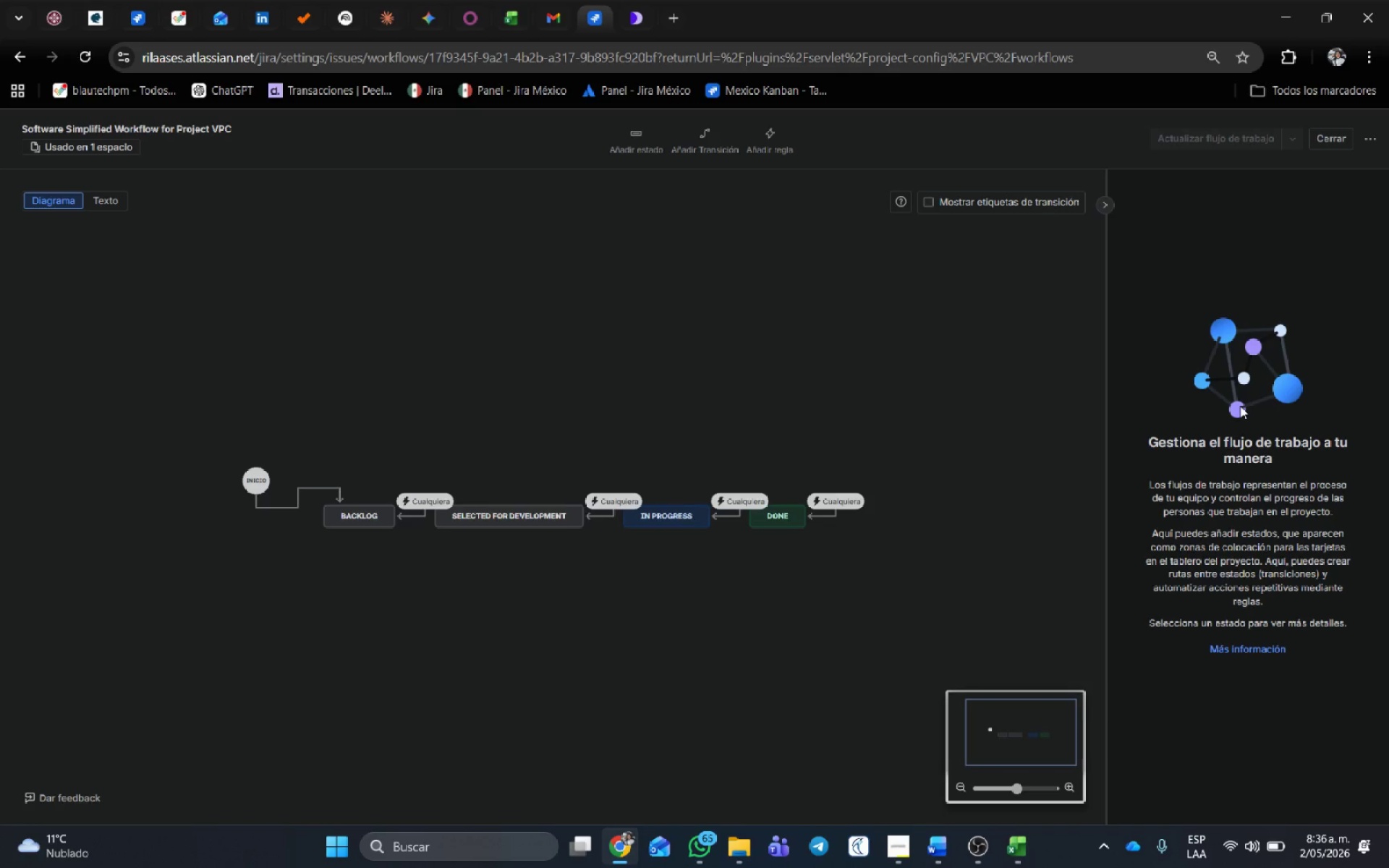 
left_click([925, 347])
 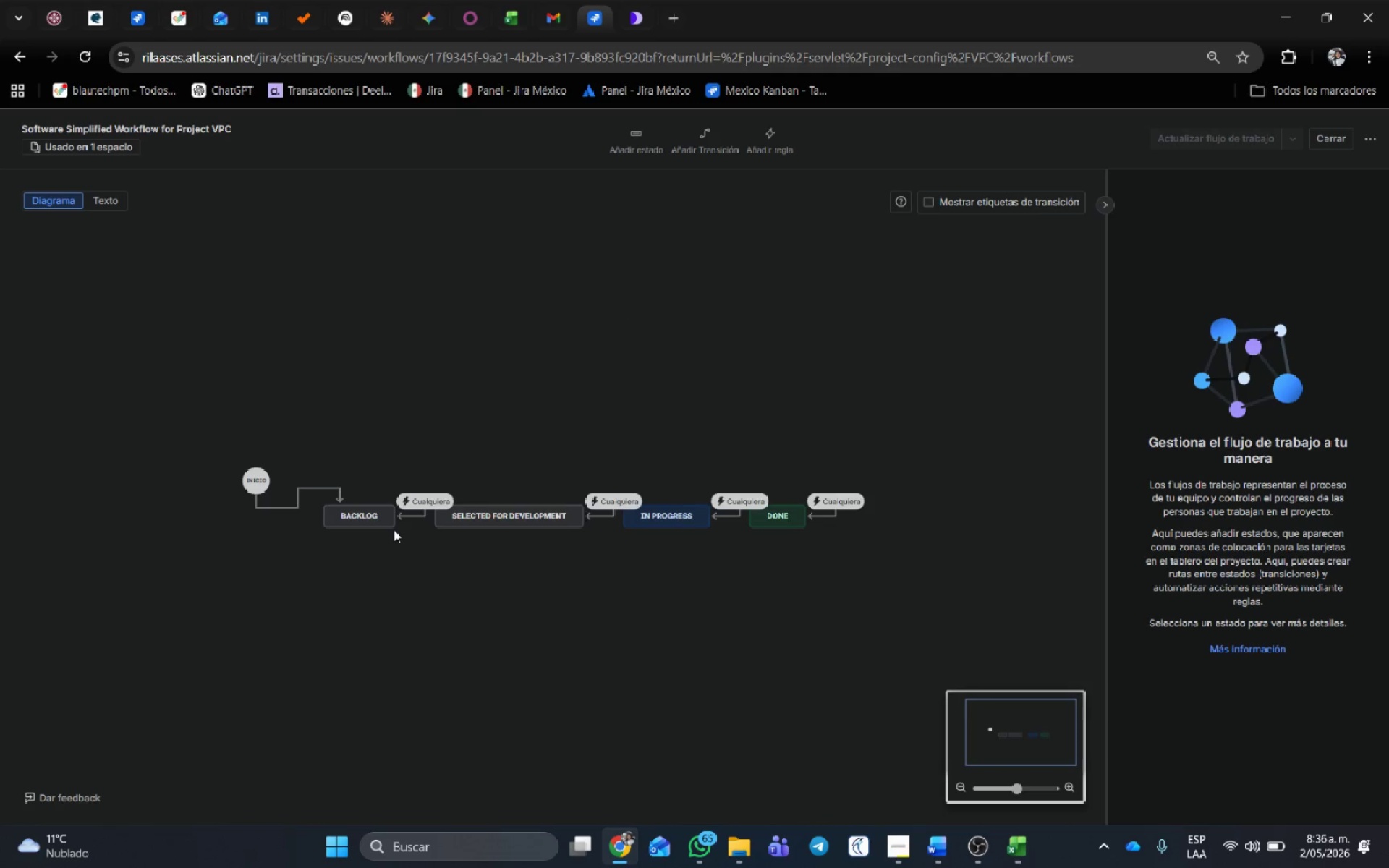 
left_click([381, 519])
 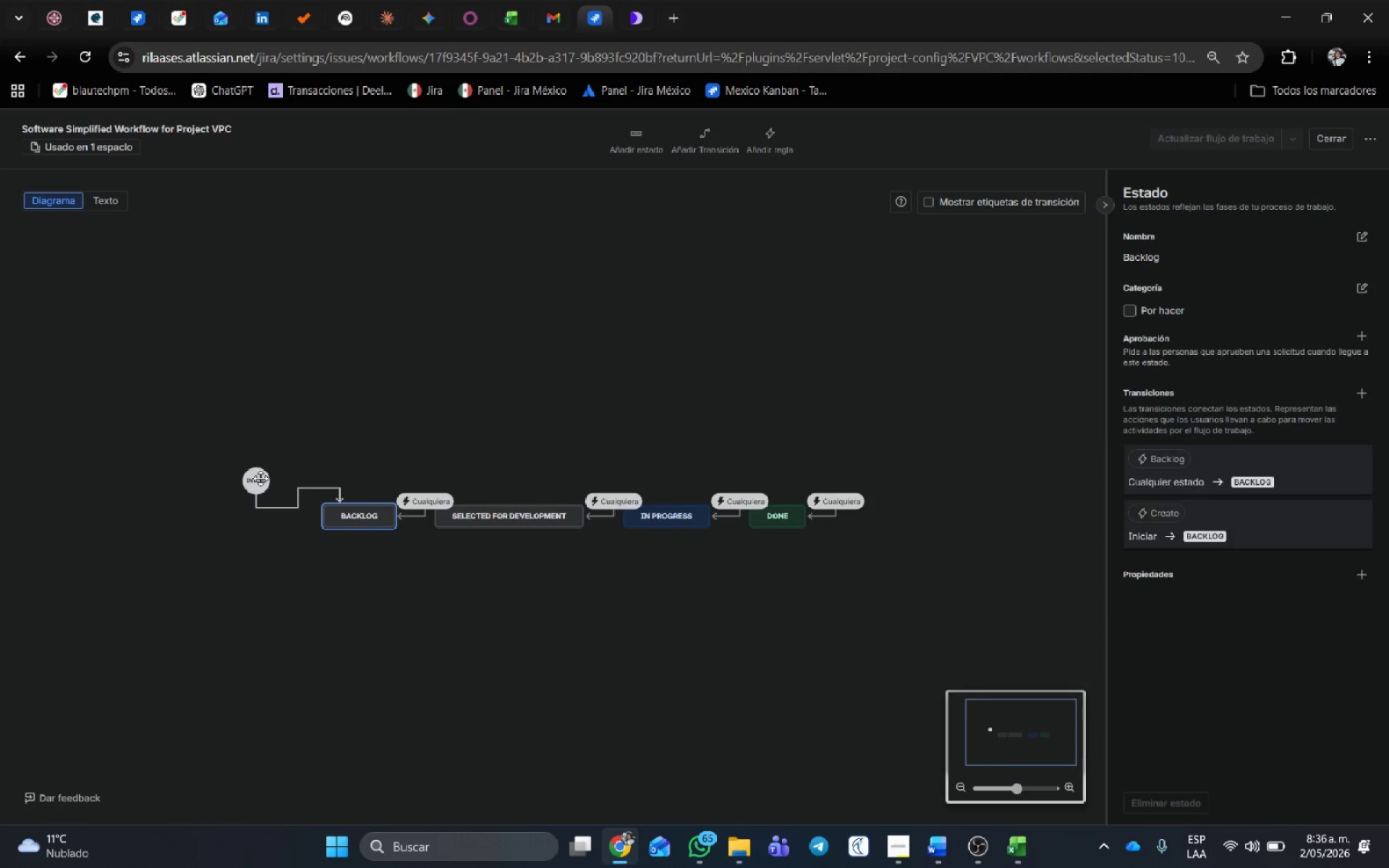 
left_click_drag(start_coordinate=[260, 478], to_coordinate=[250, 448])
 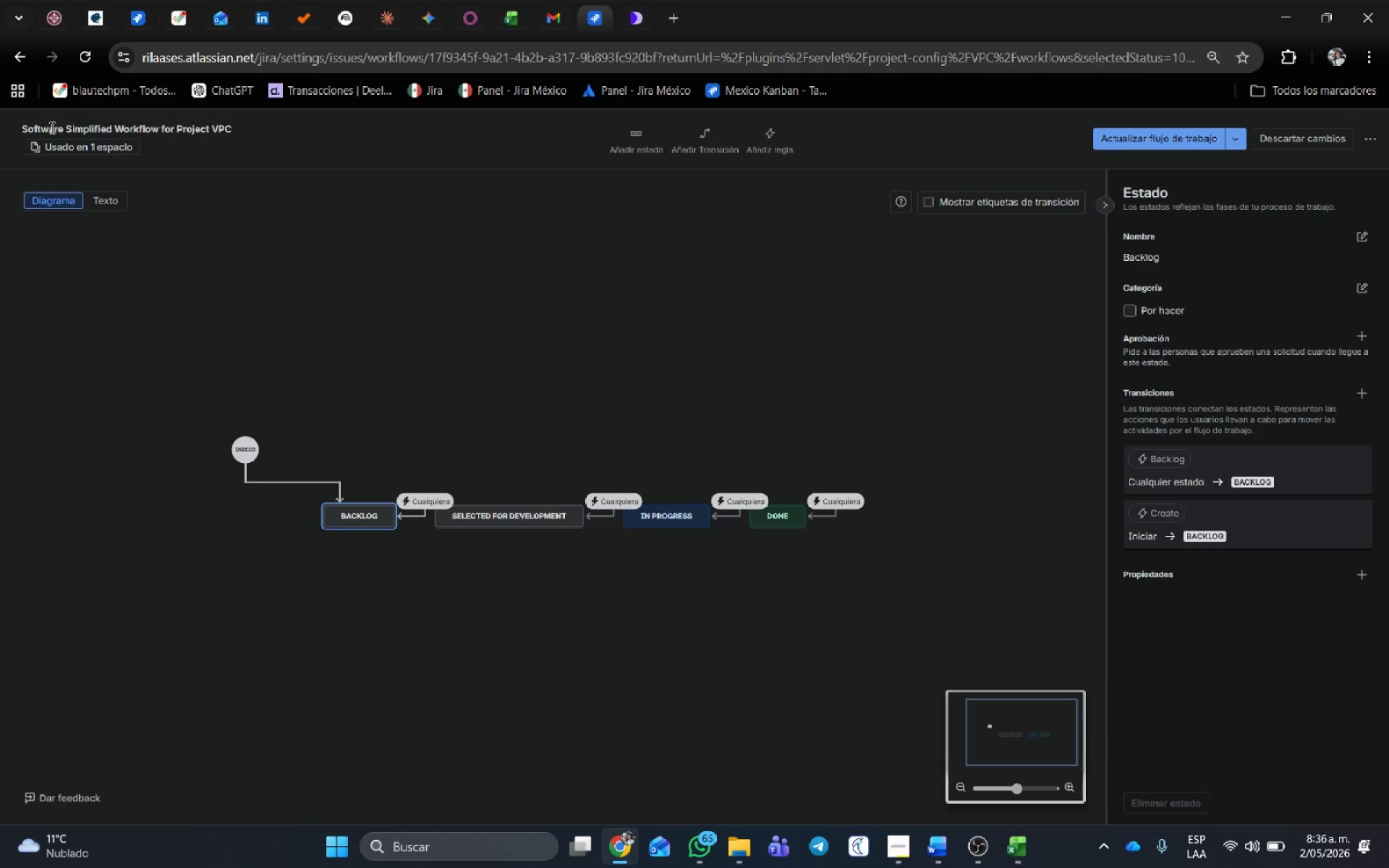 
left_click([62, 129])
 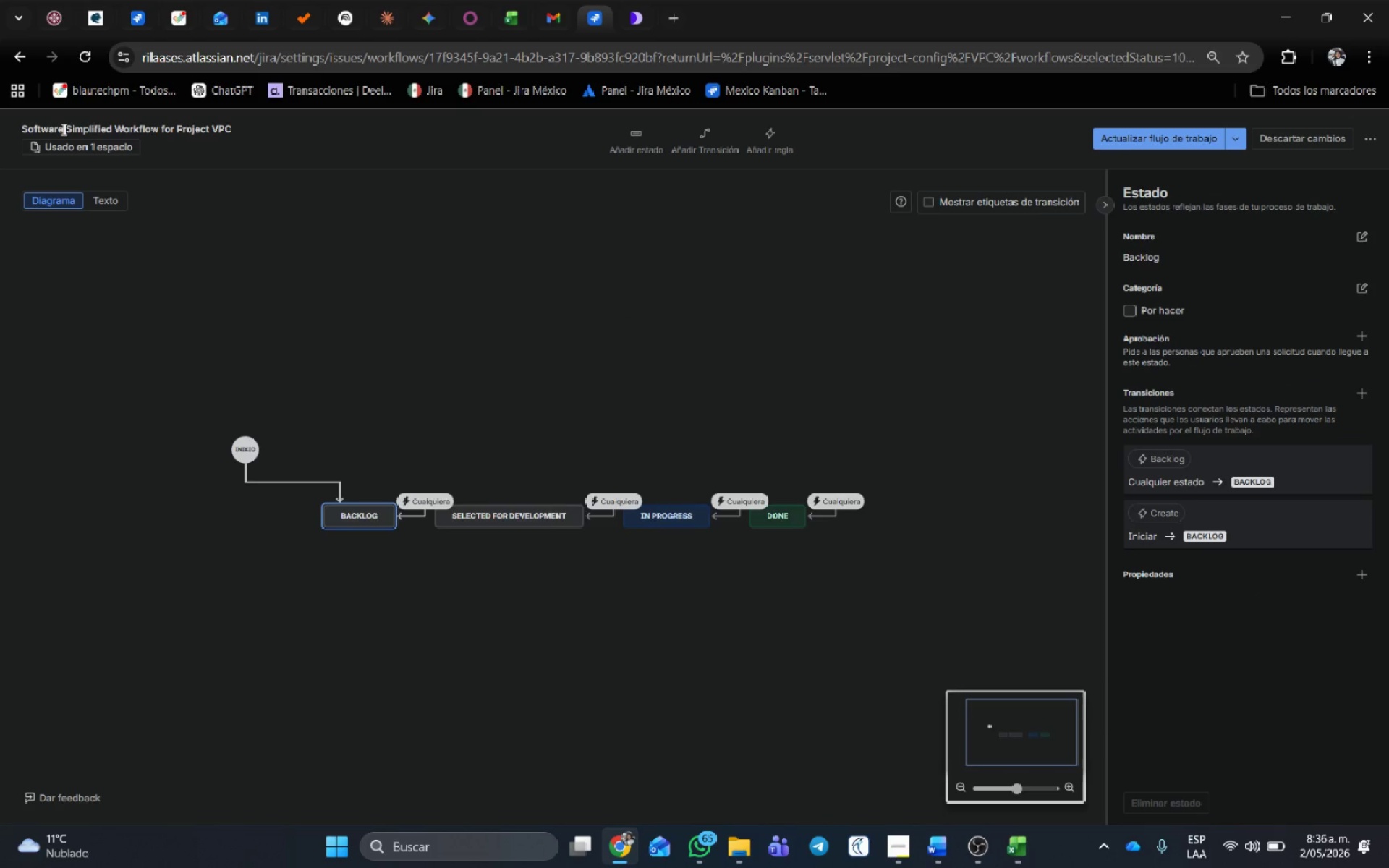 
double_click([62, 129])
 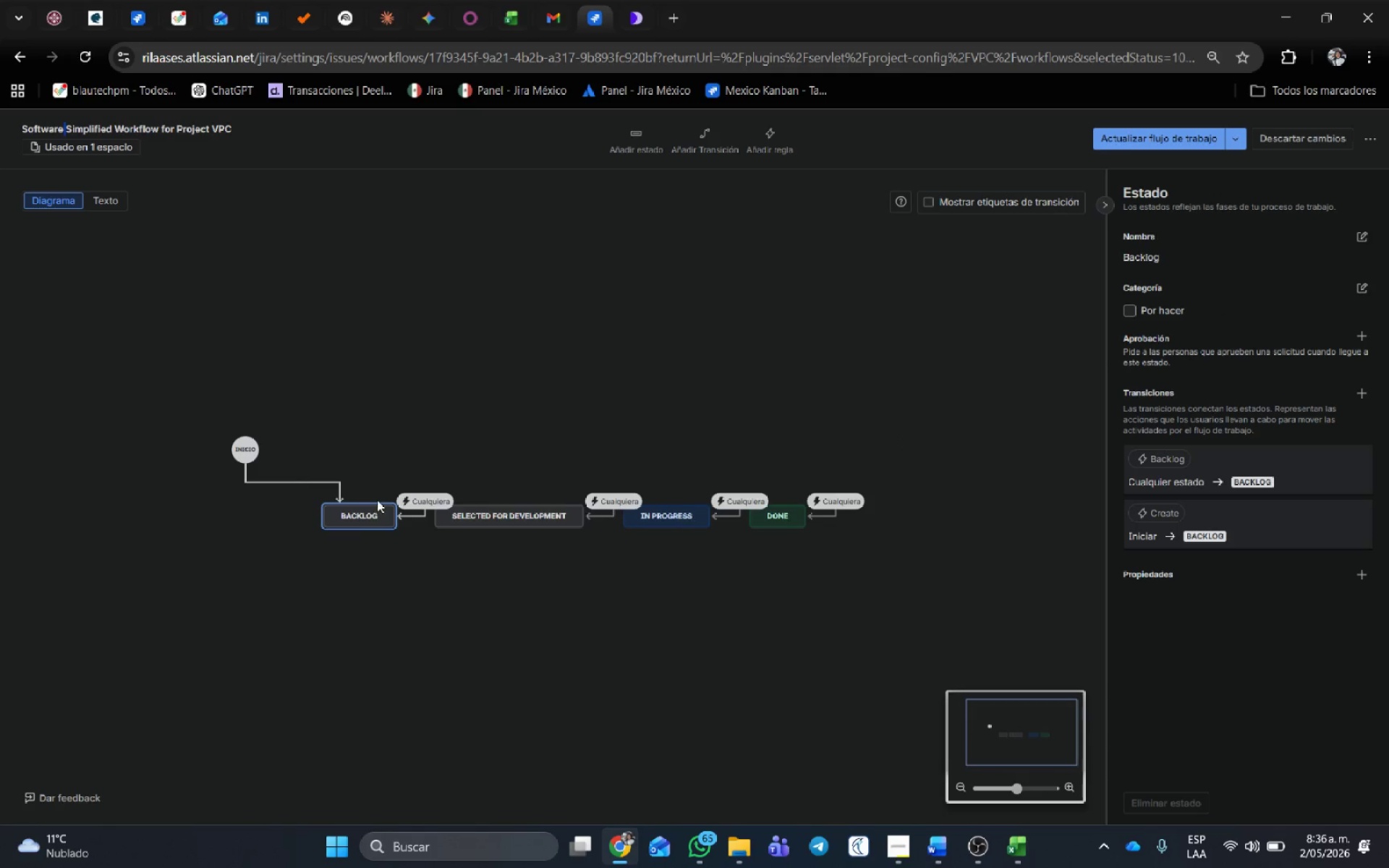 
left_click([372, 516])
 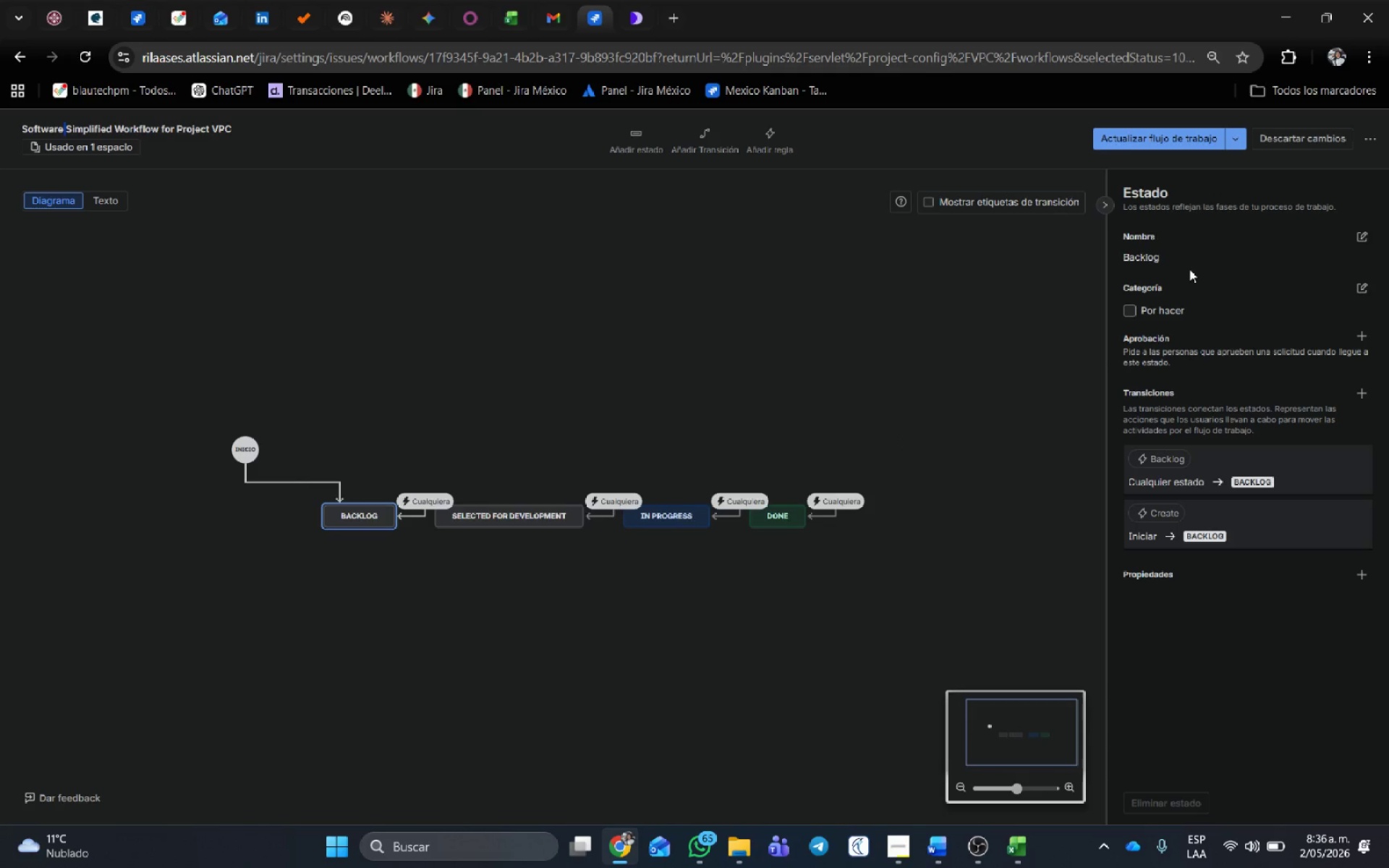 
left_click([1161, 257])
 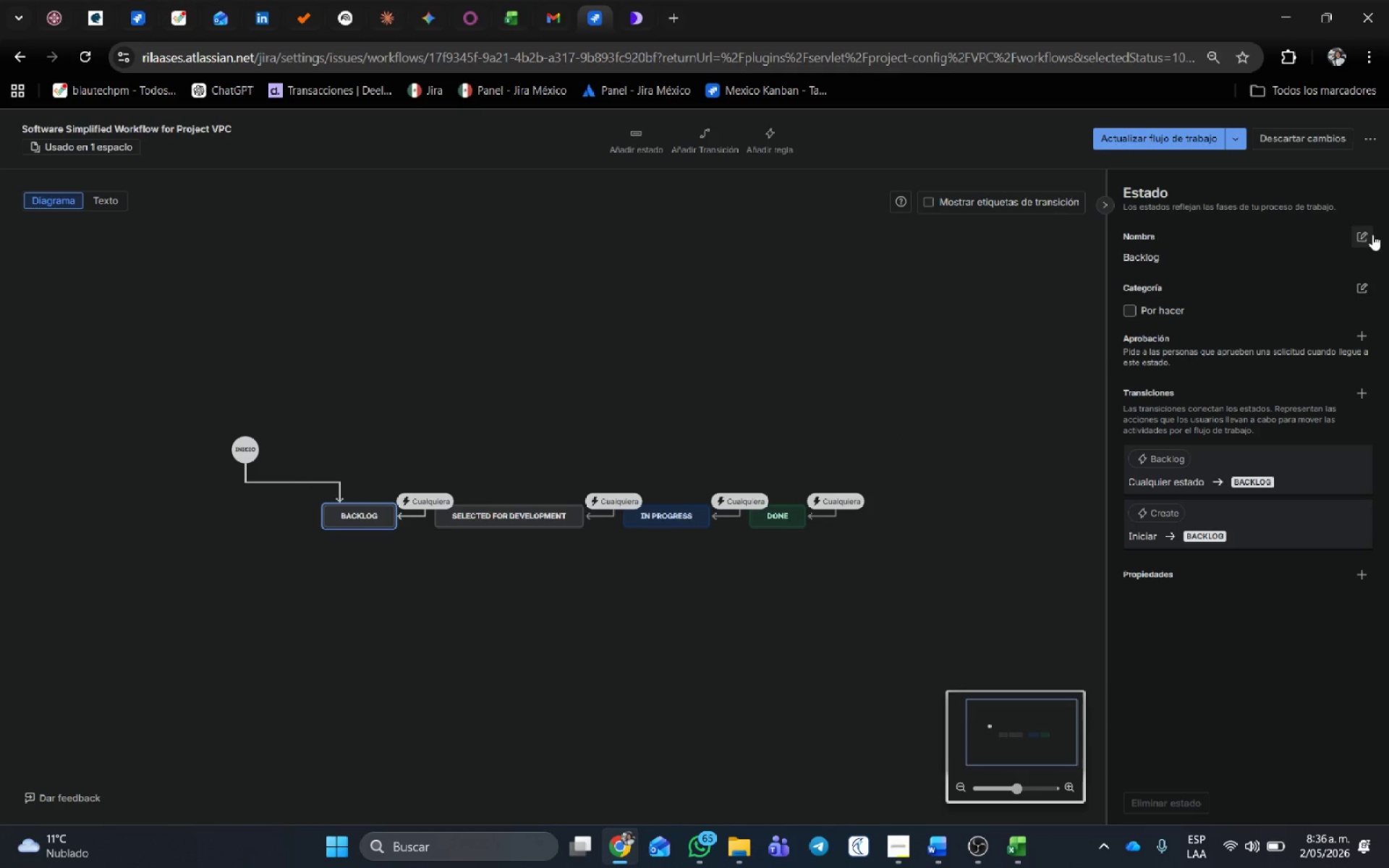 
left_click([1372, 234])
 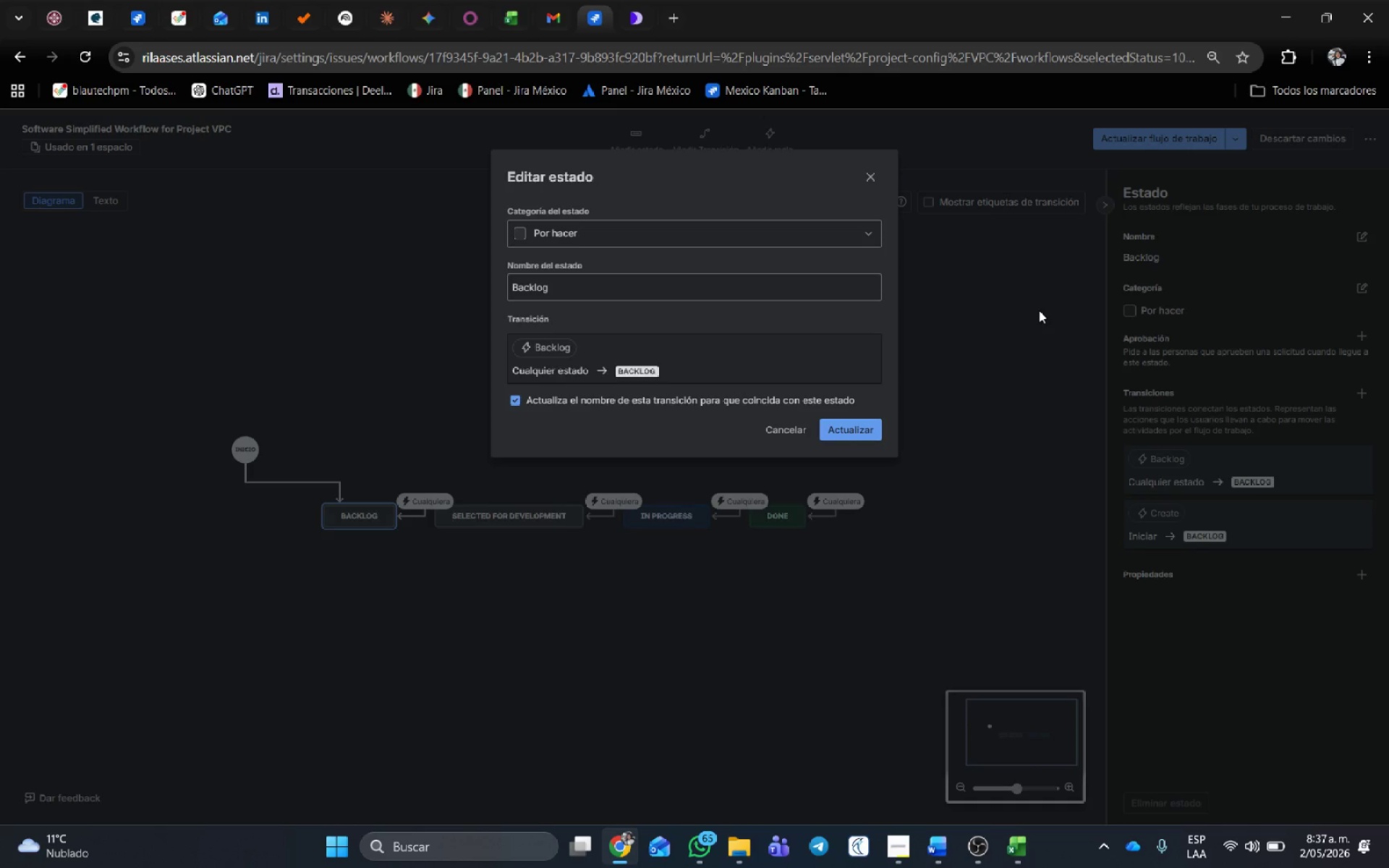 
wait(28.89)
 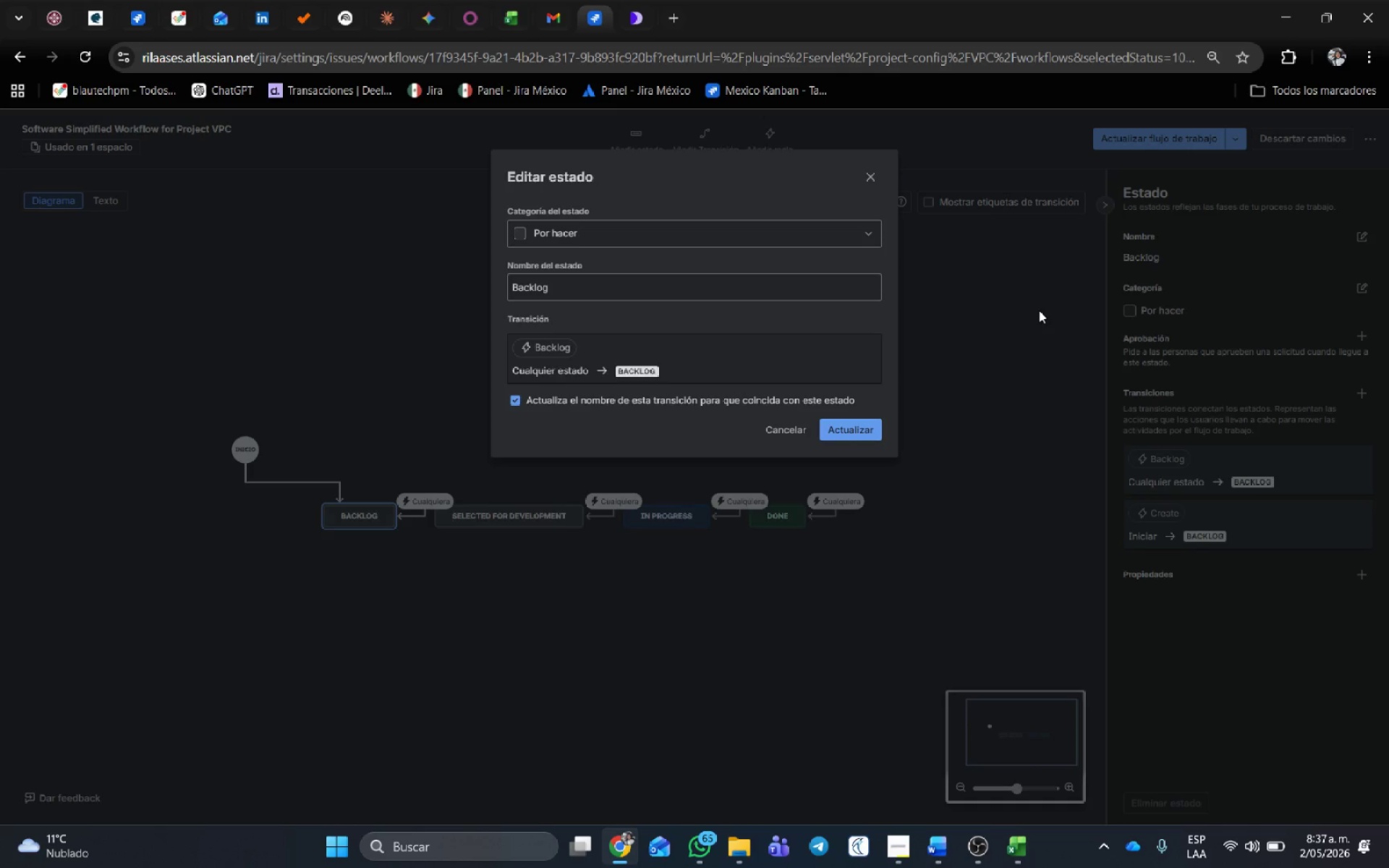 
left_click([1008, 848])
 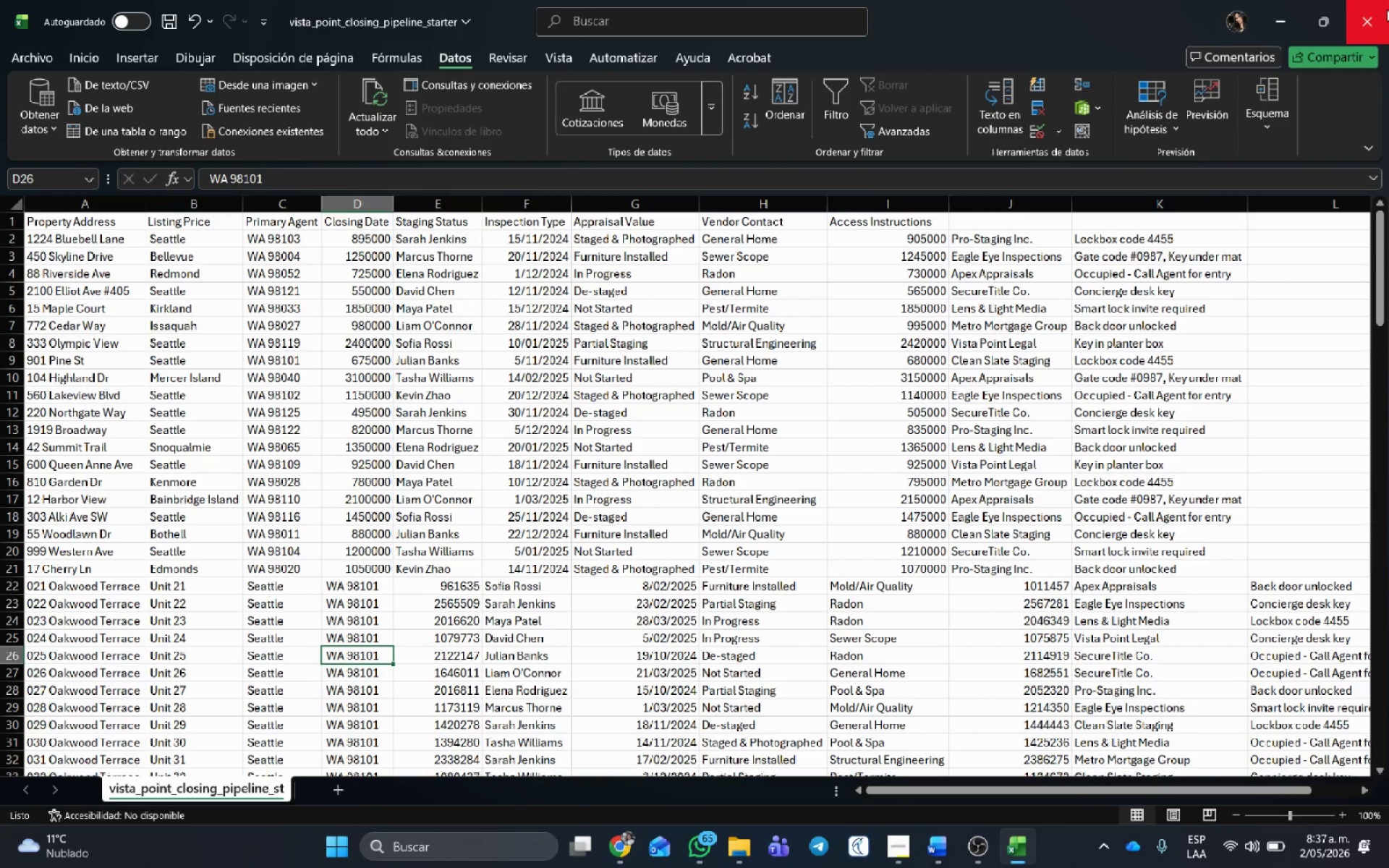 
left_click([1387, 9])
 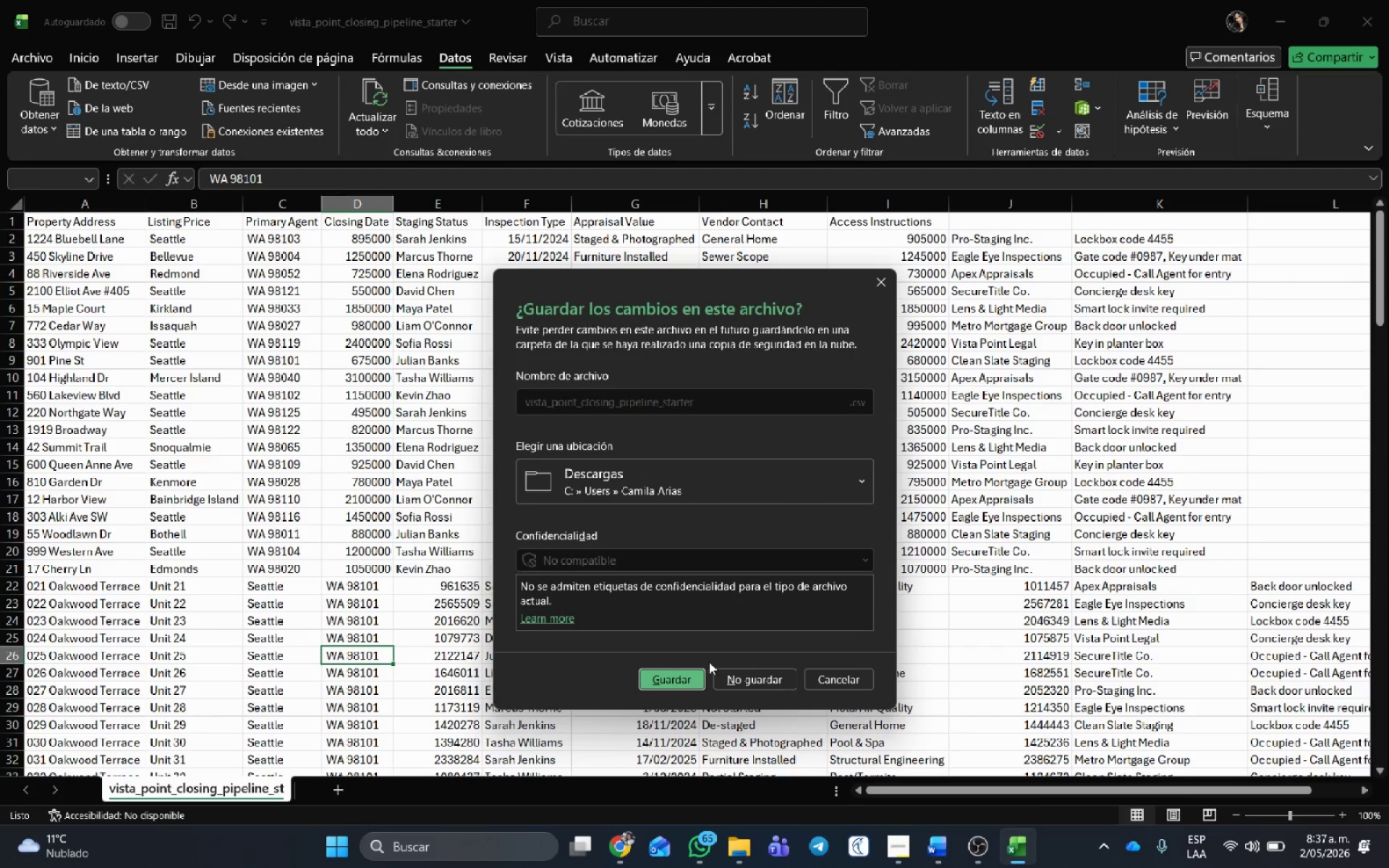 
left_click([753, 680])
 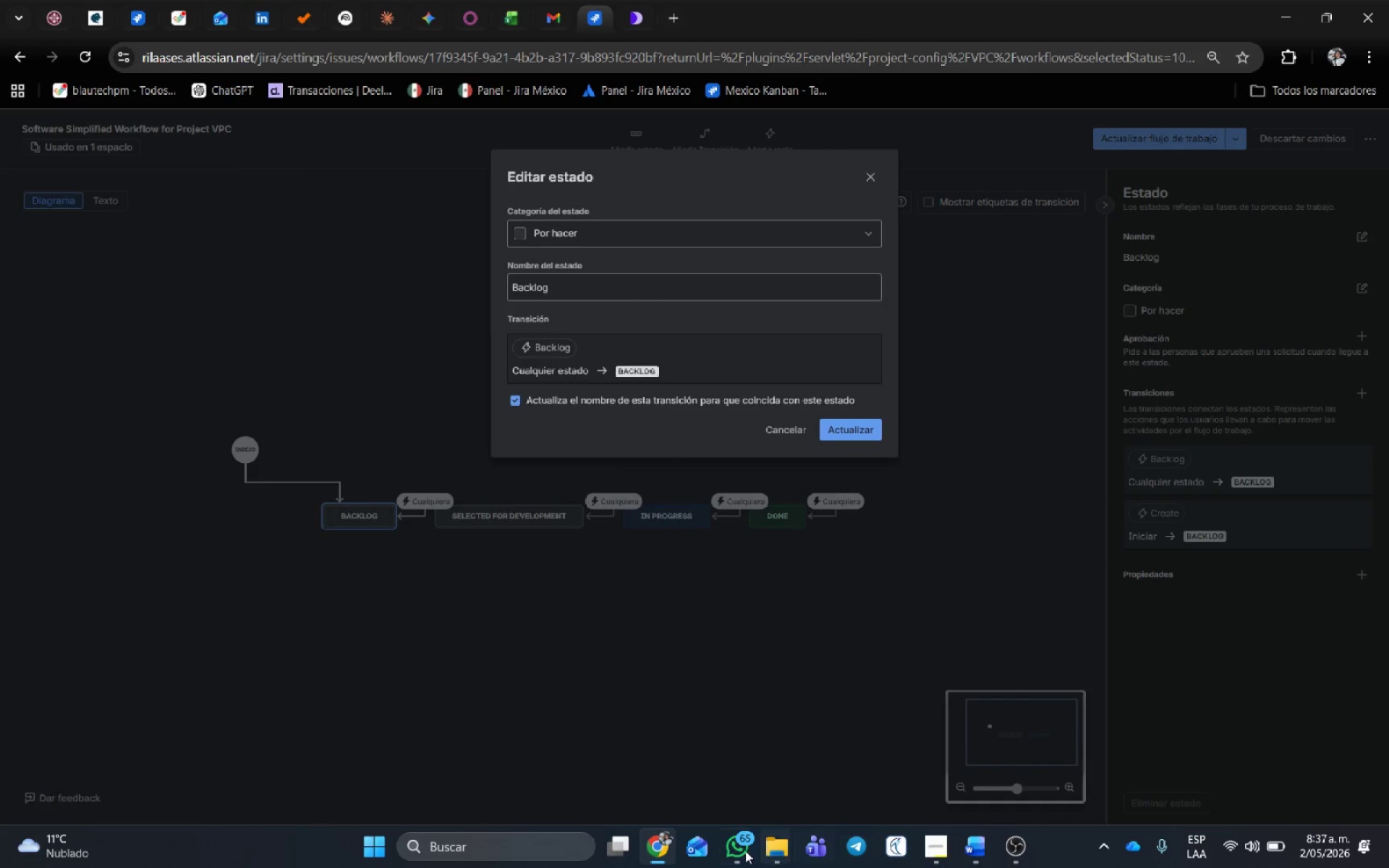 
left_click([501, 850])
 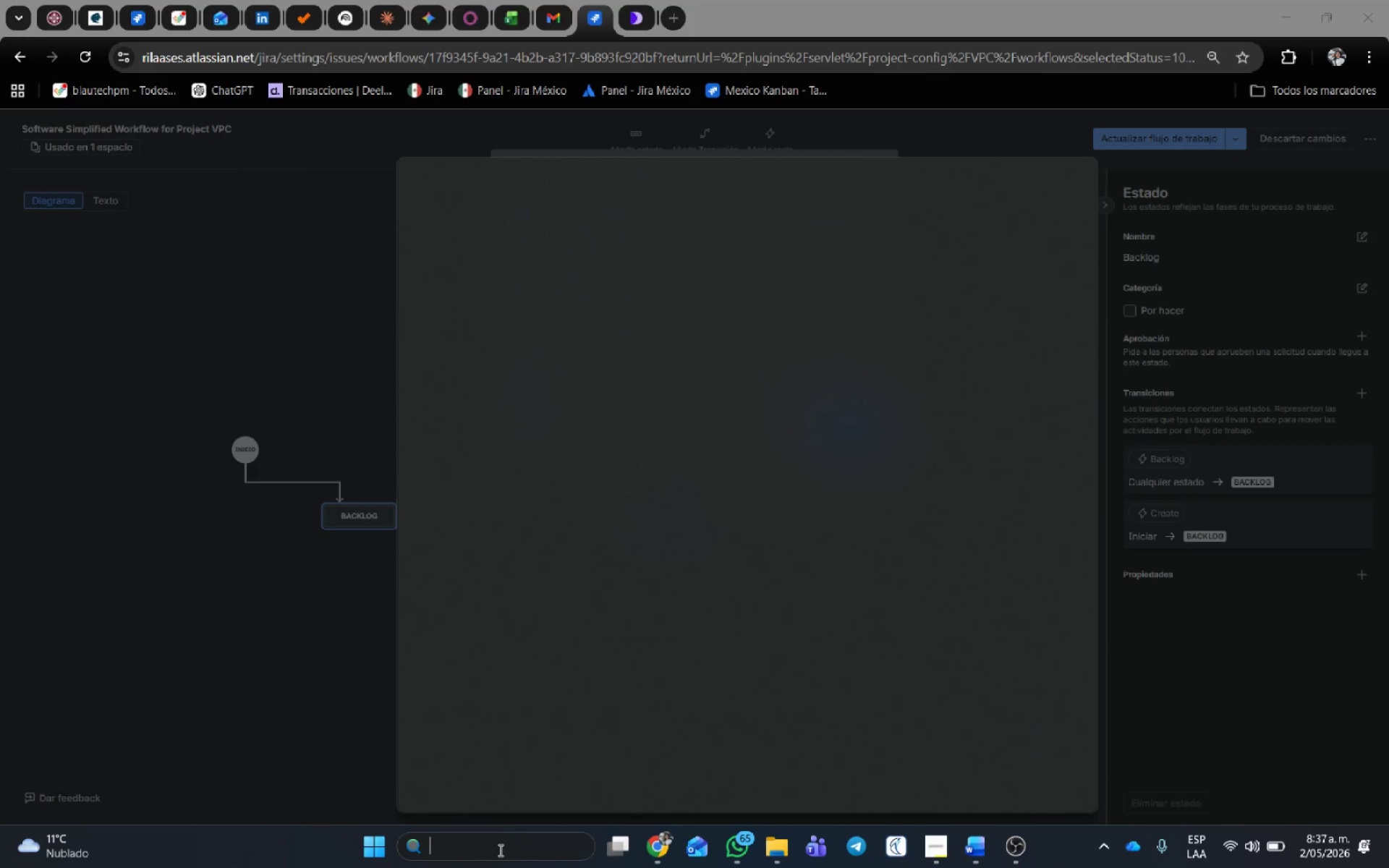 
type(excel)
 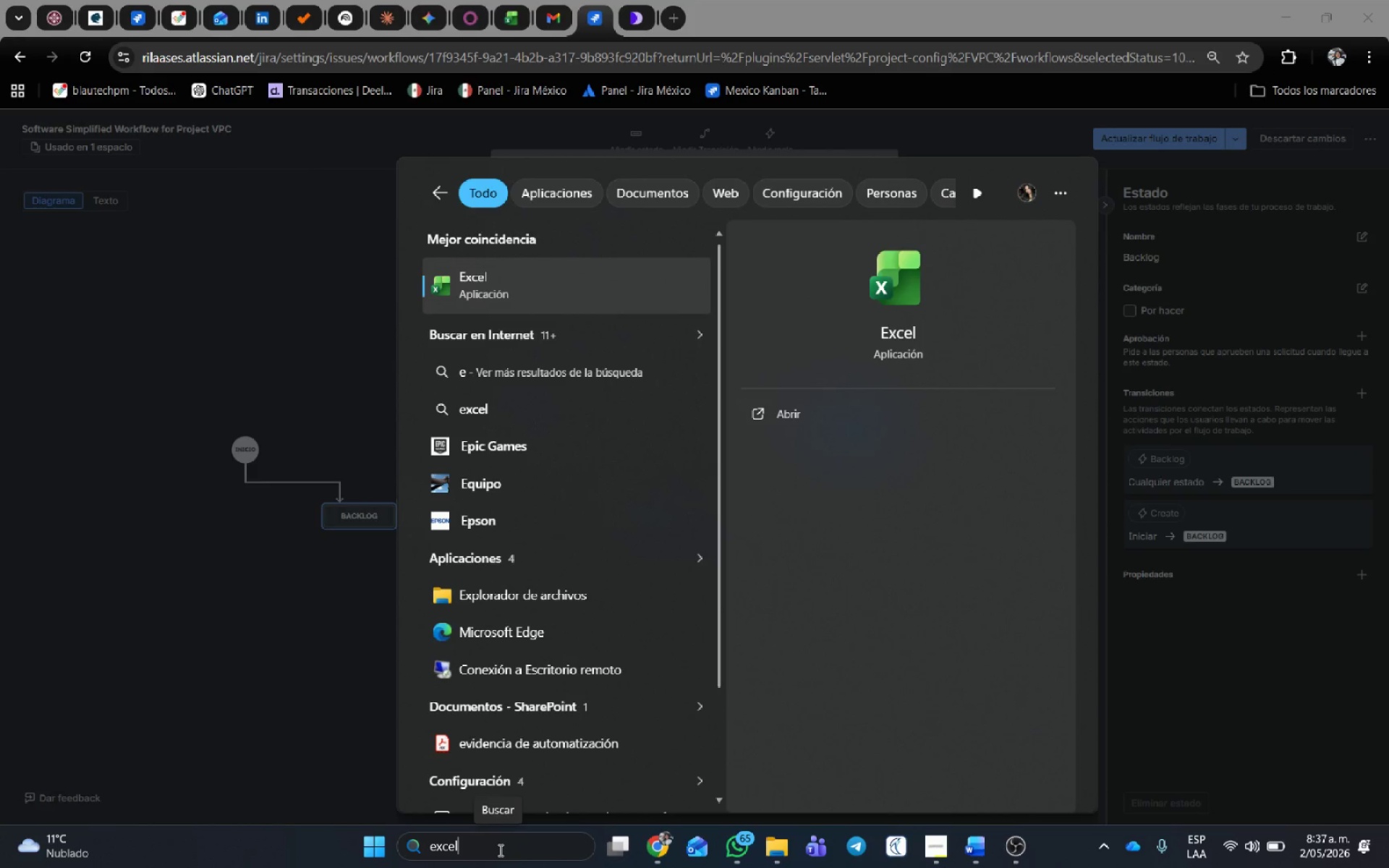 
key(Enter)
 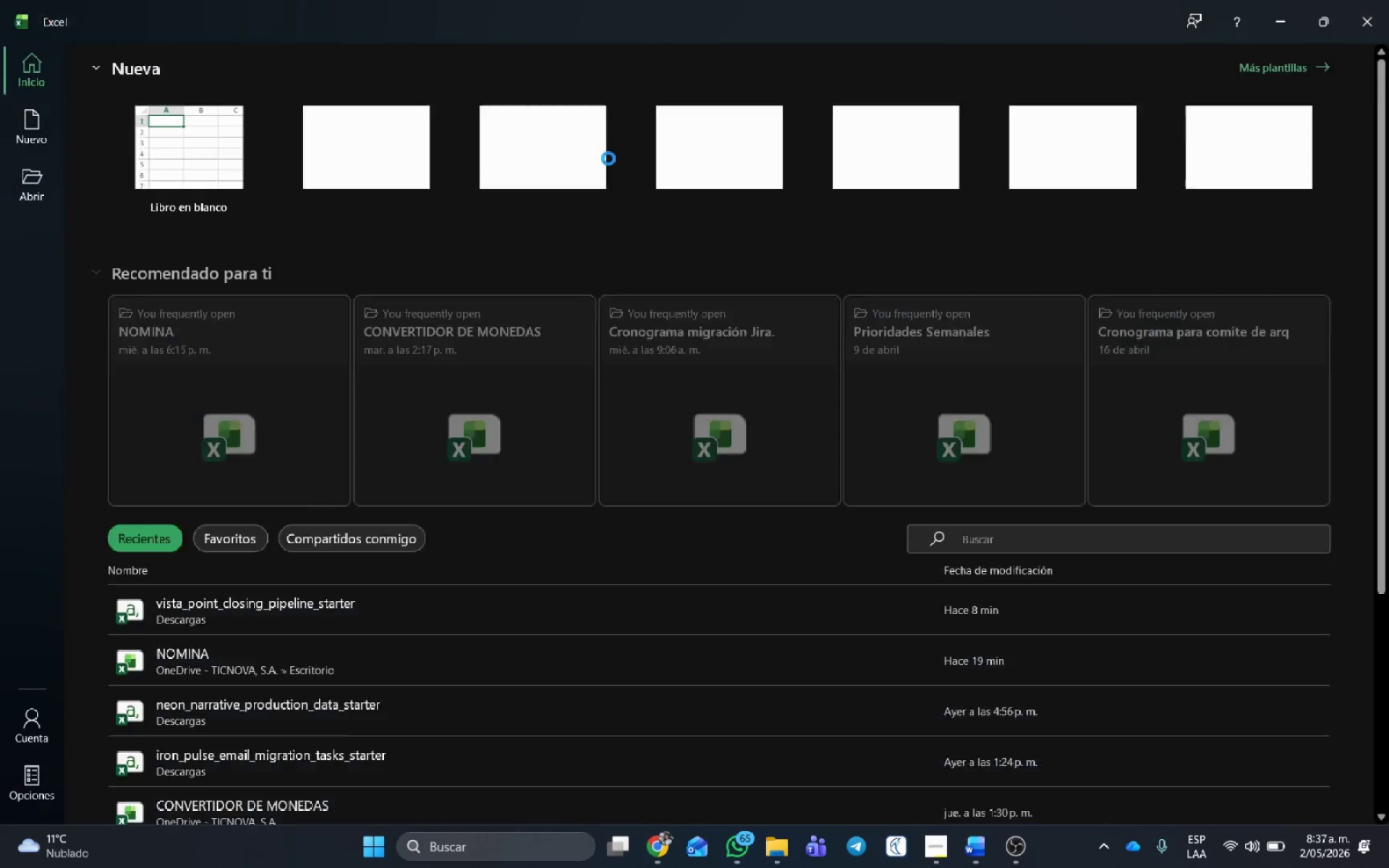 
left_click([202, 175])
 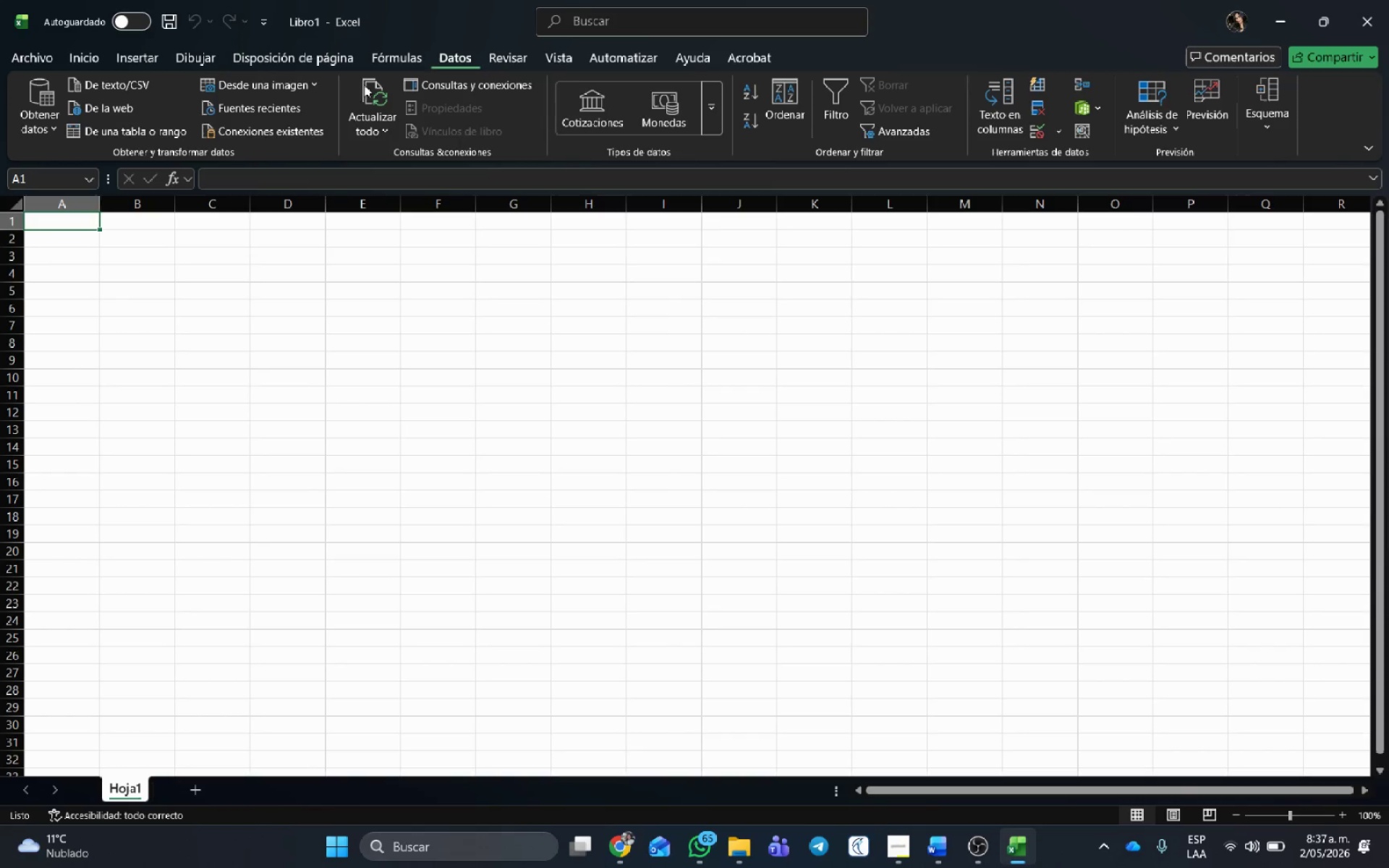 
left_click([38, 104])
 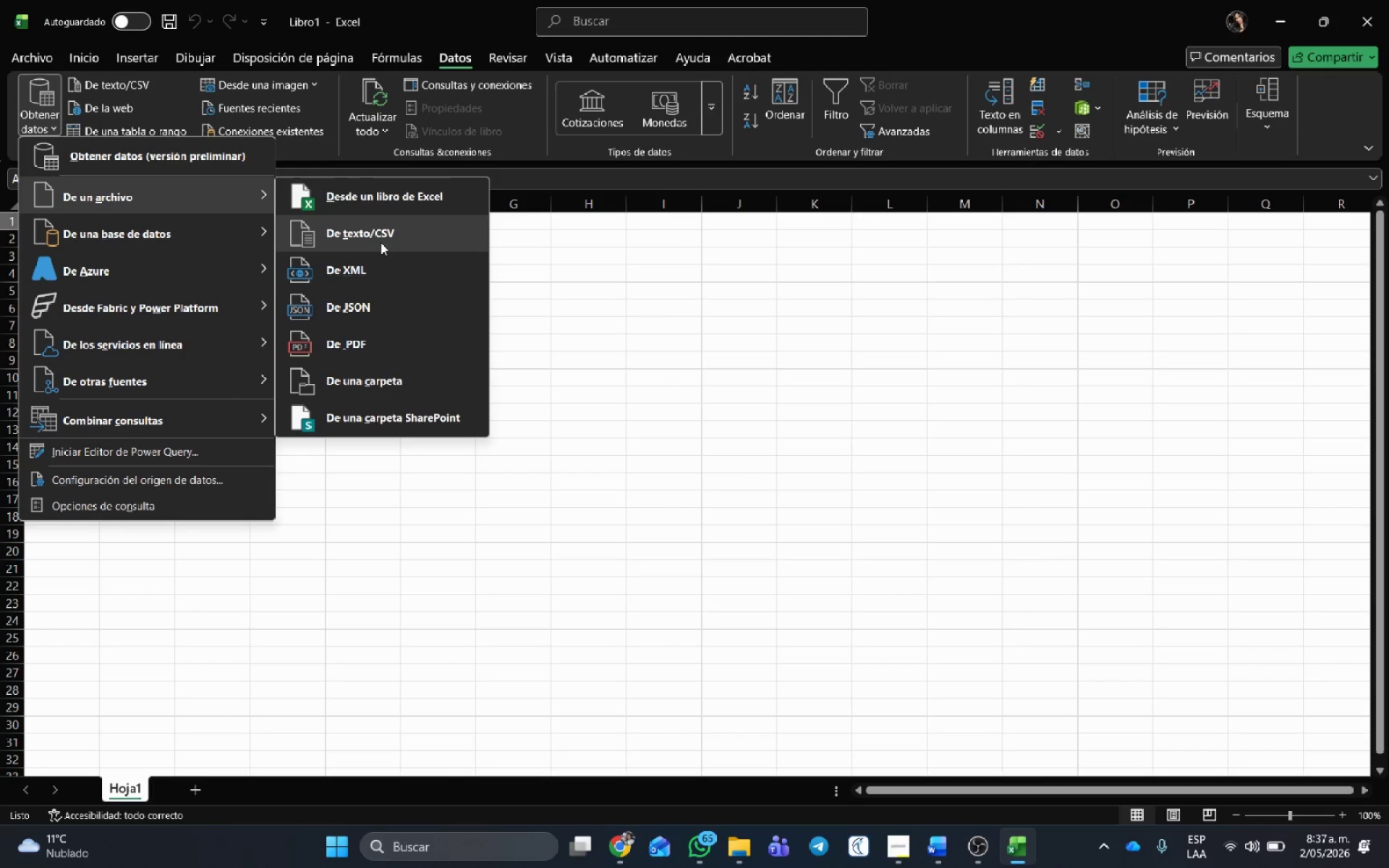 
left_click([381, 242])
 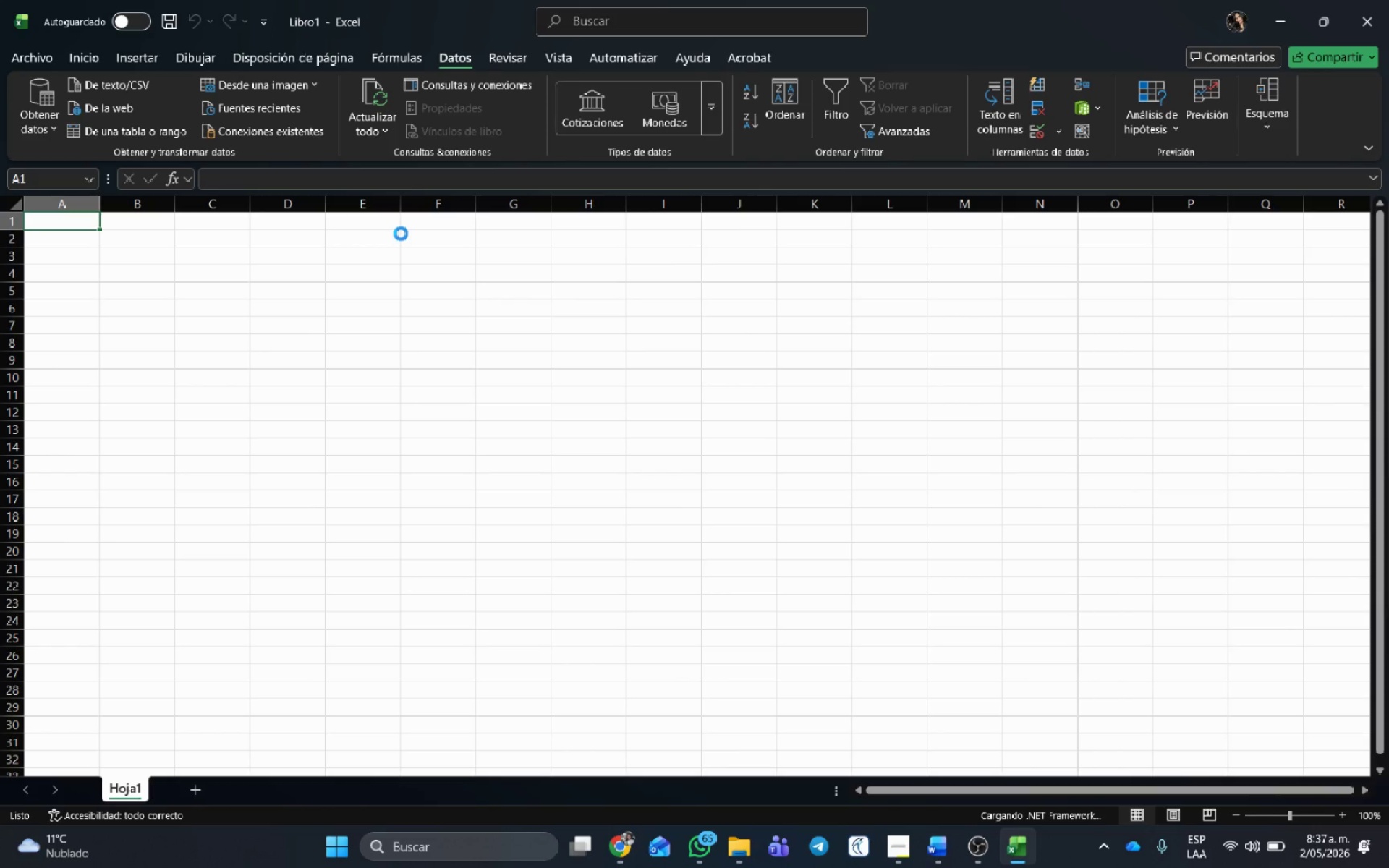 
wait(9.91)
 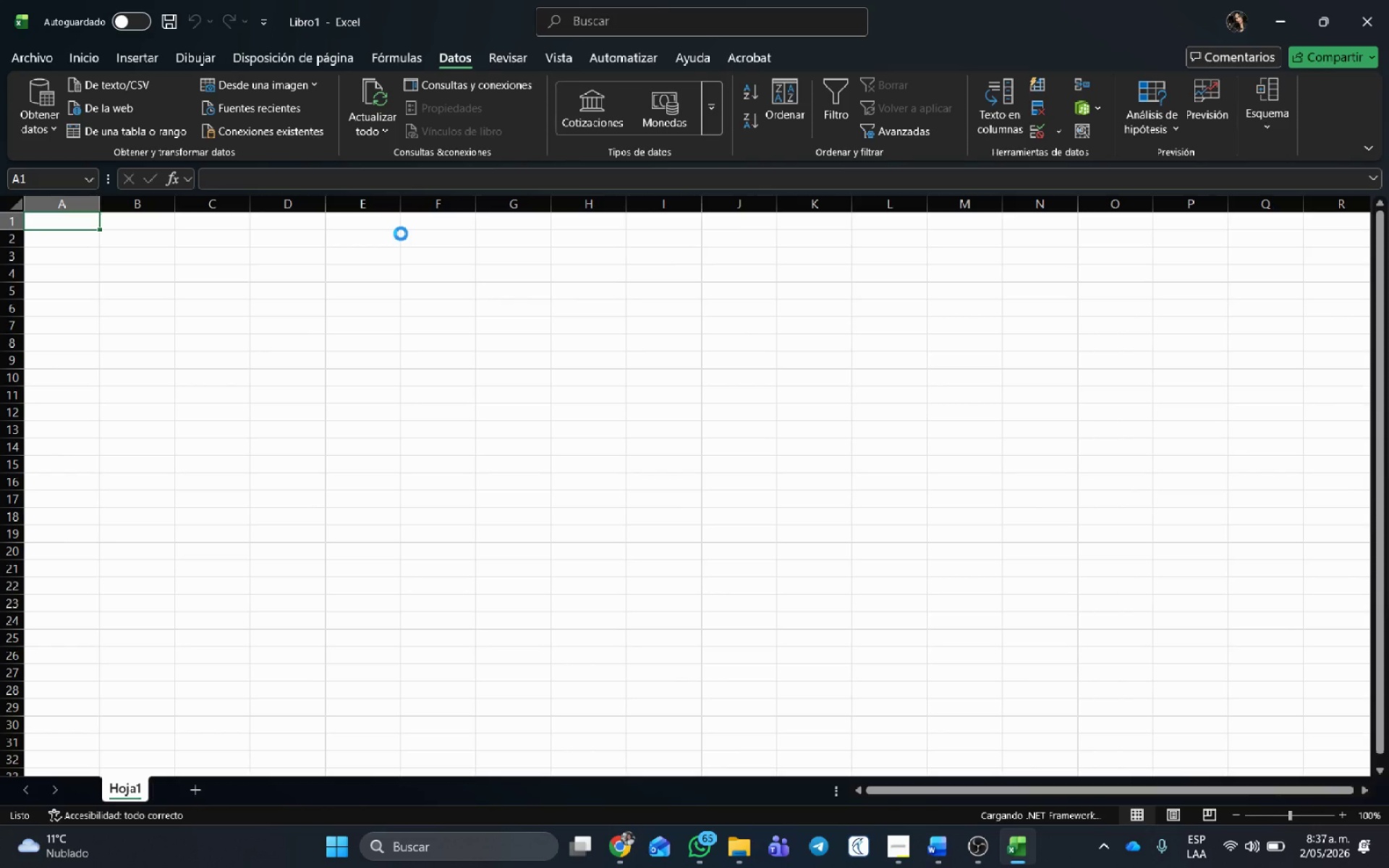 
left_click([75, 273])
 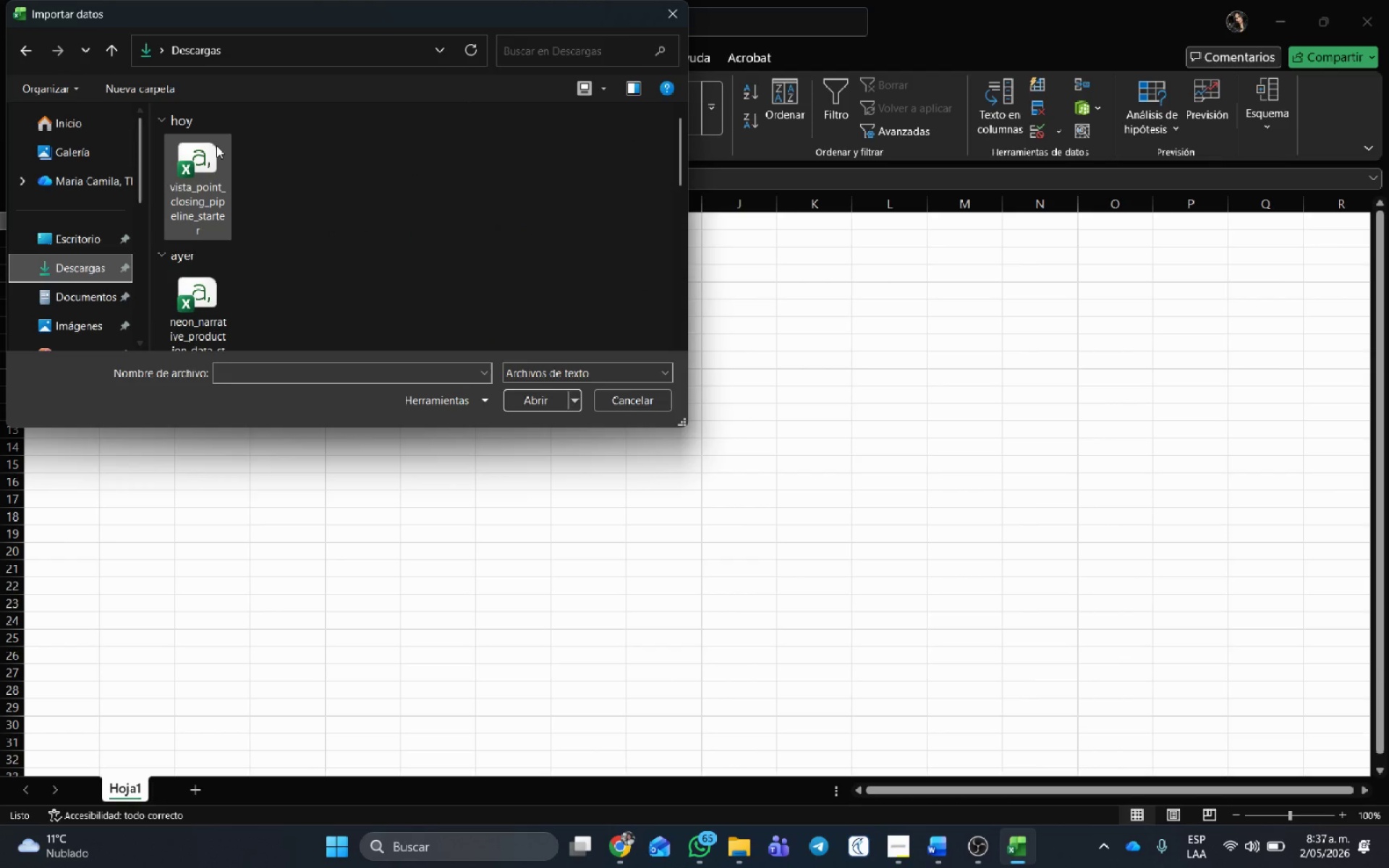 
left_click([211, 152])
 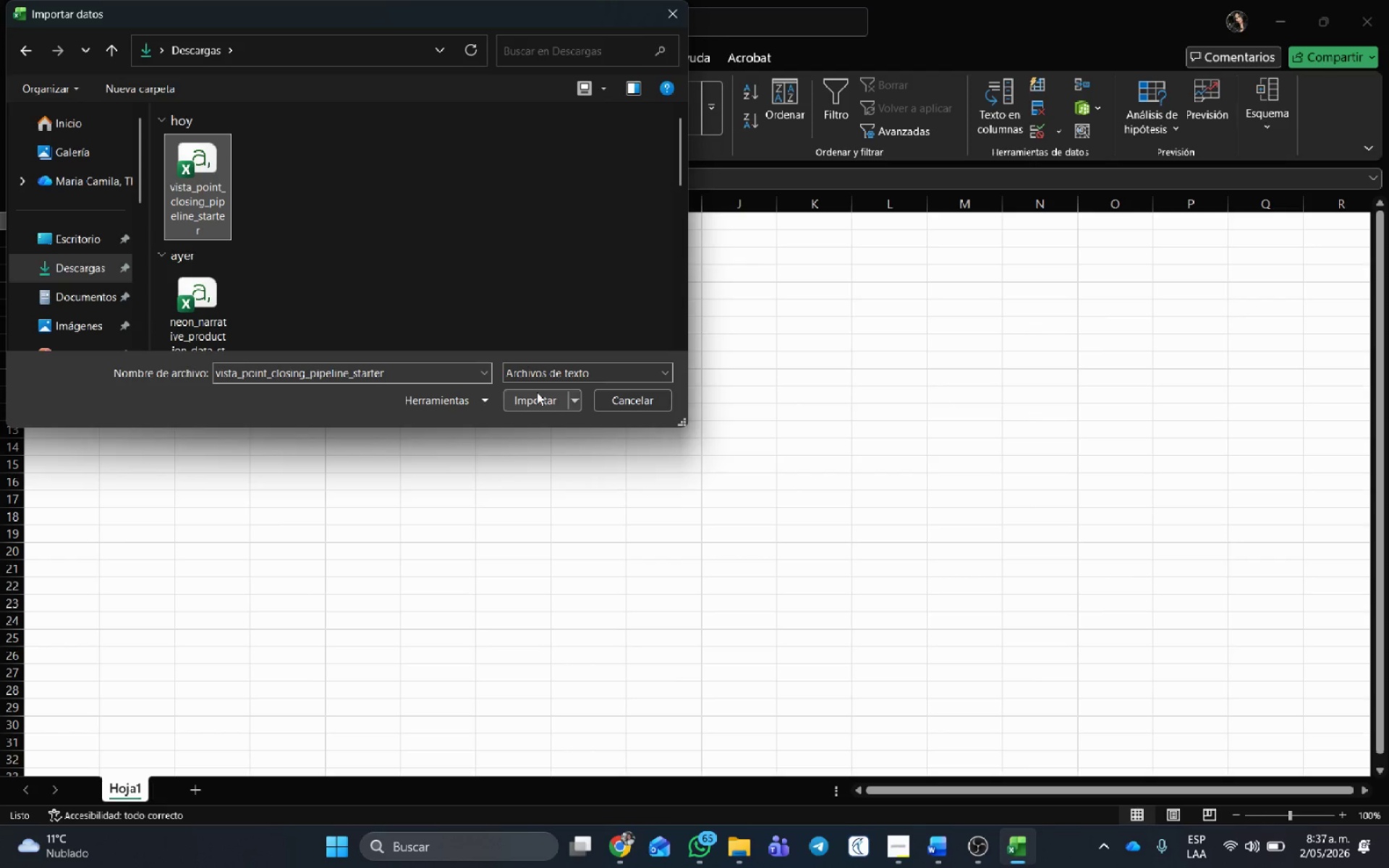 
left_click([543, 402])
 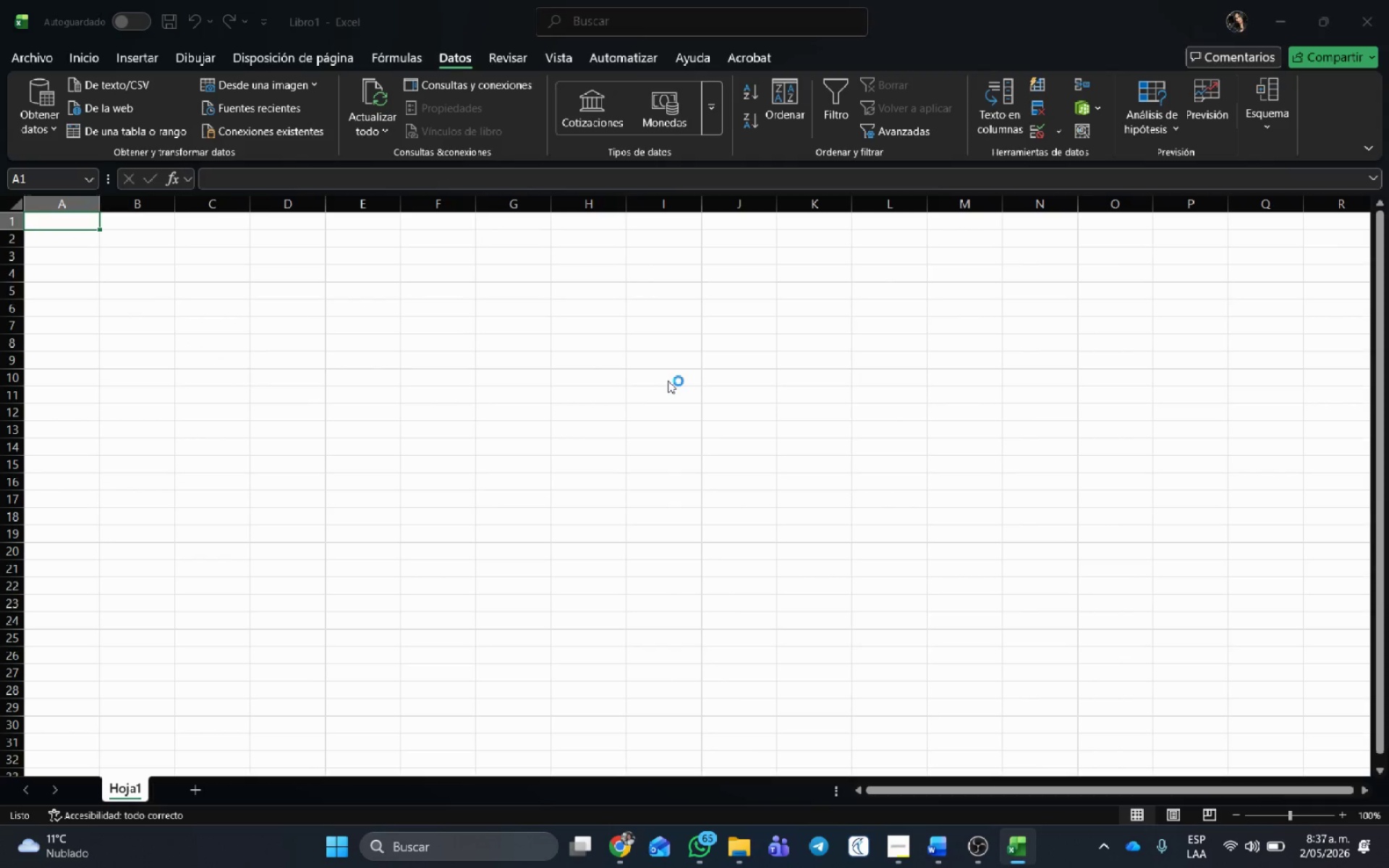 
wait(11.28)
 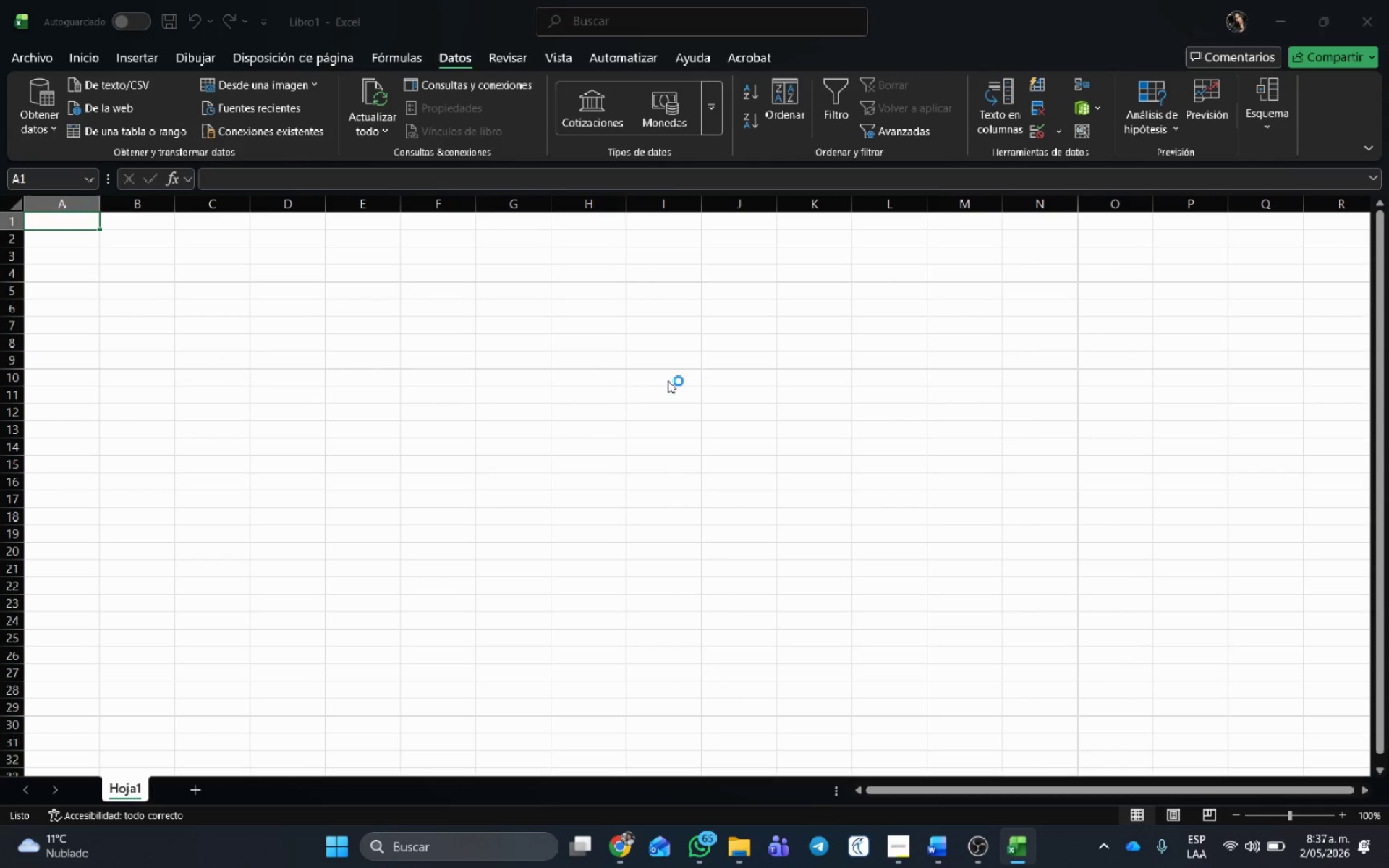 
left_click_drag(start_coordinate=[618, 629], to_coordinate=[524, 629])
 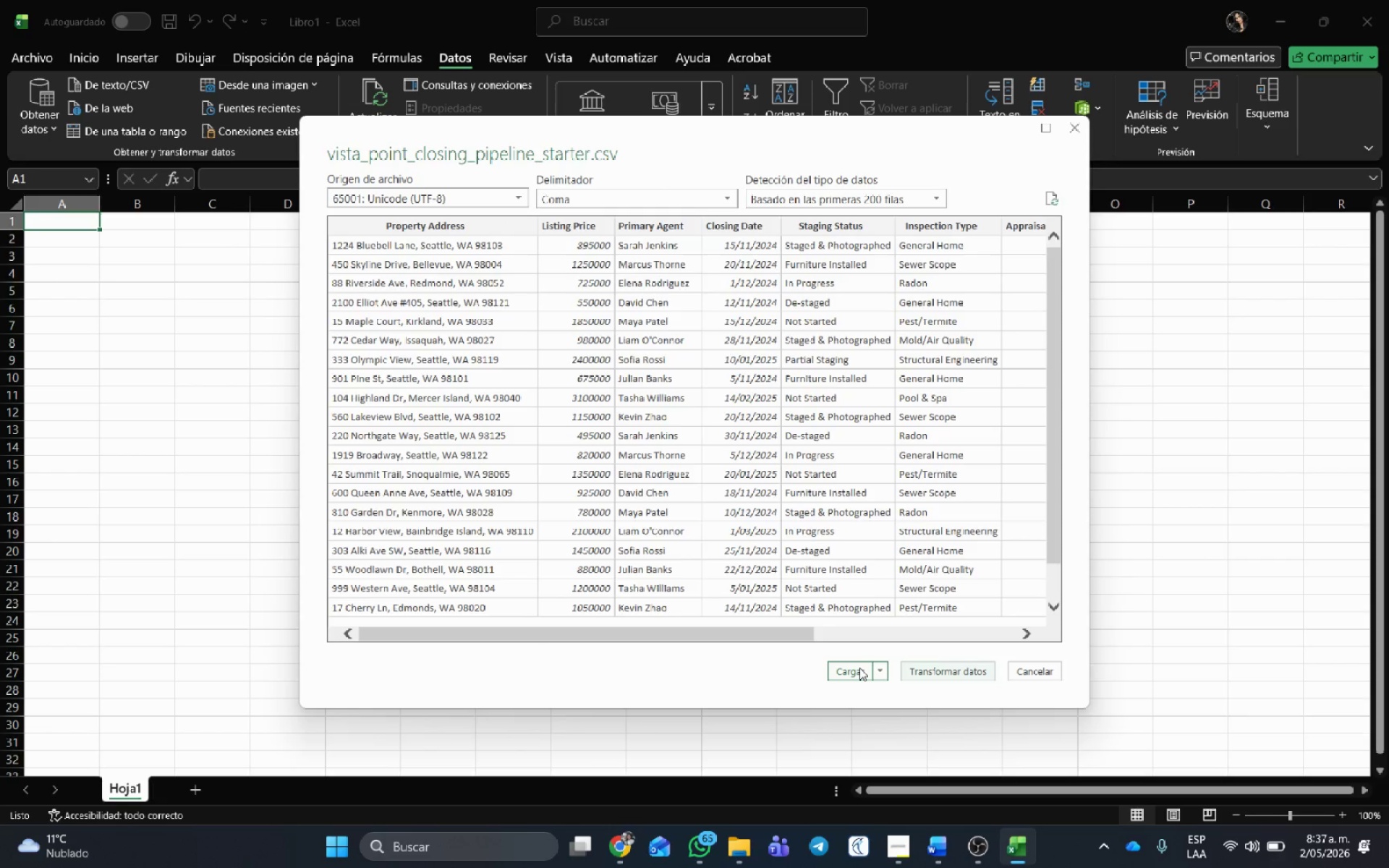 
left_click([859, 668])
 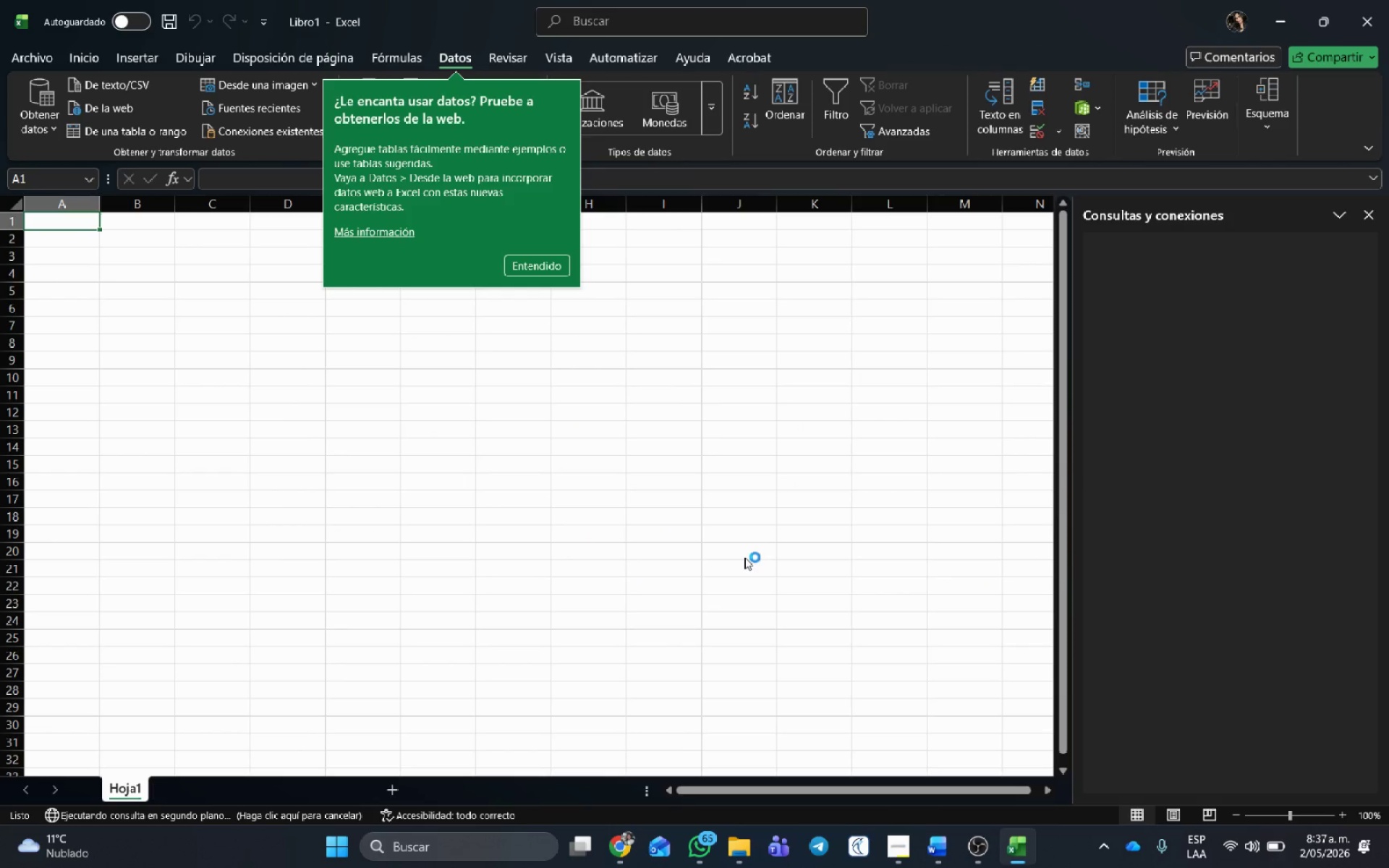 
left_click([527, 268])
 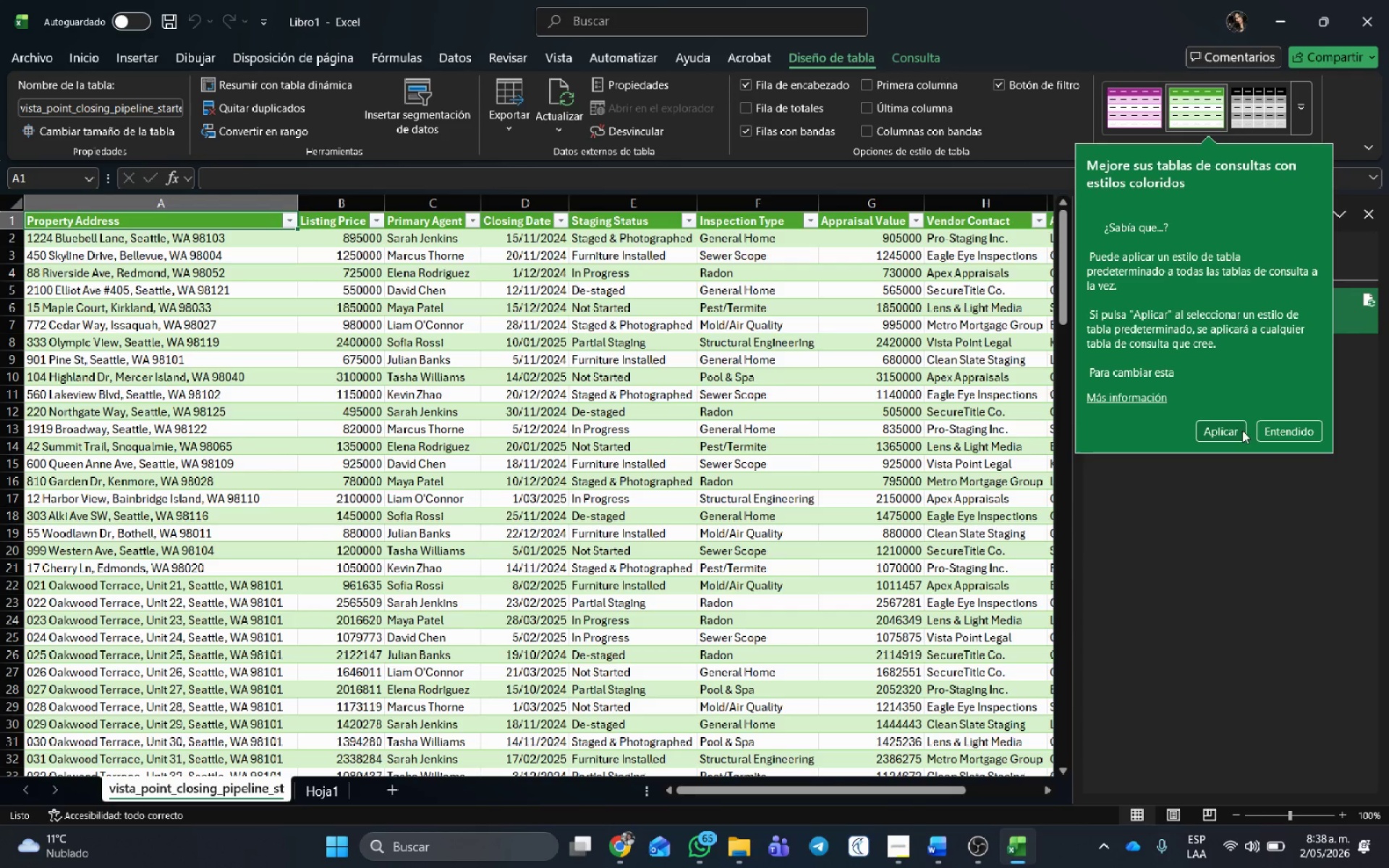 
left_click([1238, 431])
 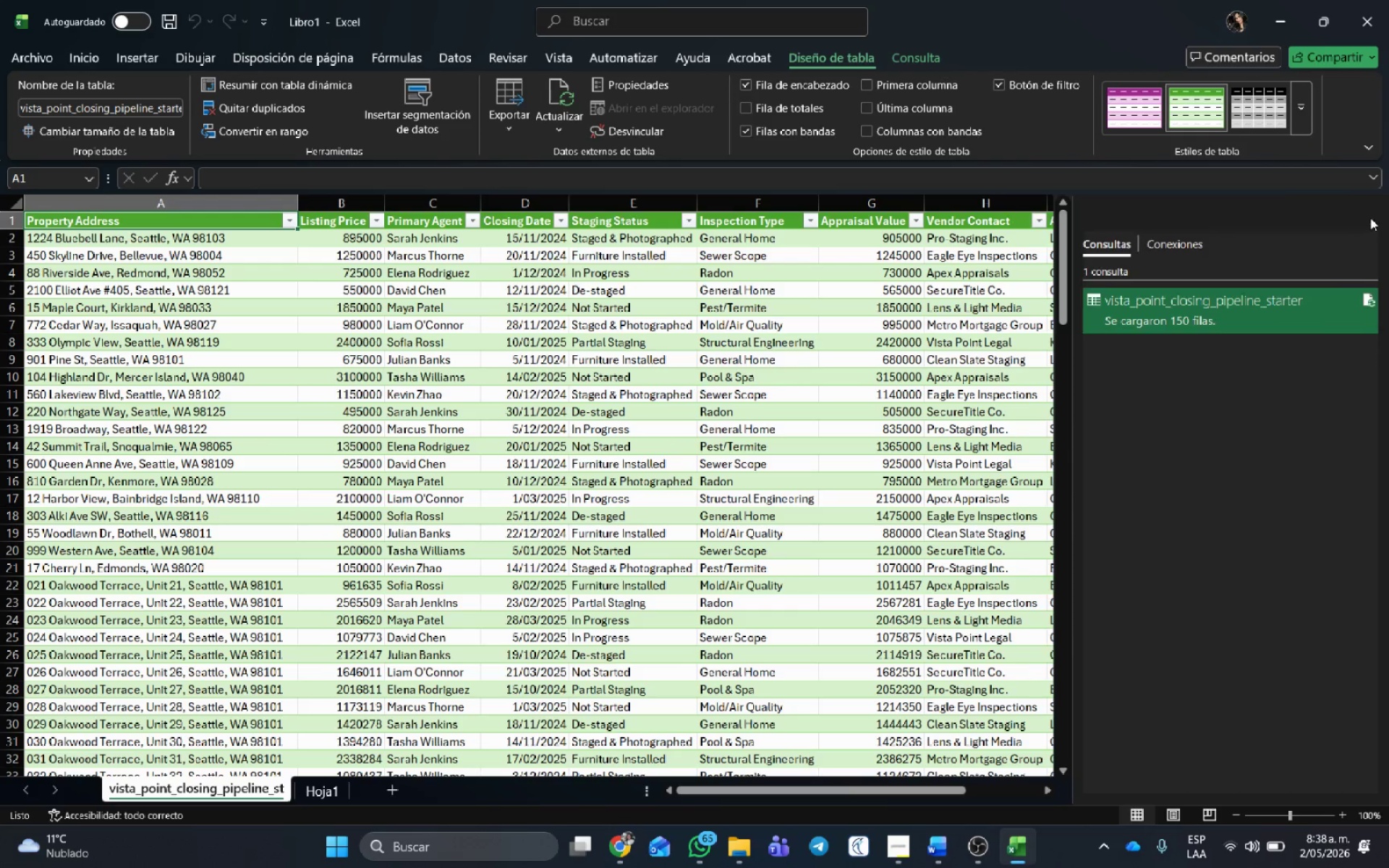 
left_click([777, 368])
 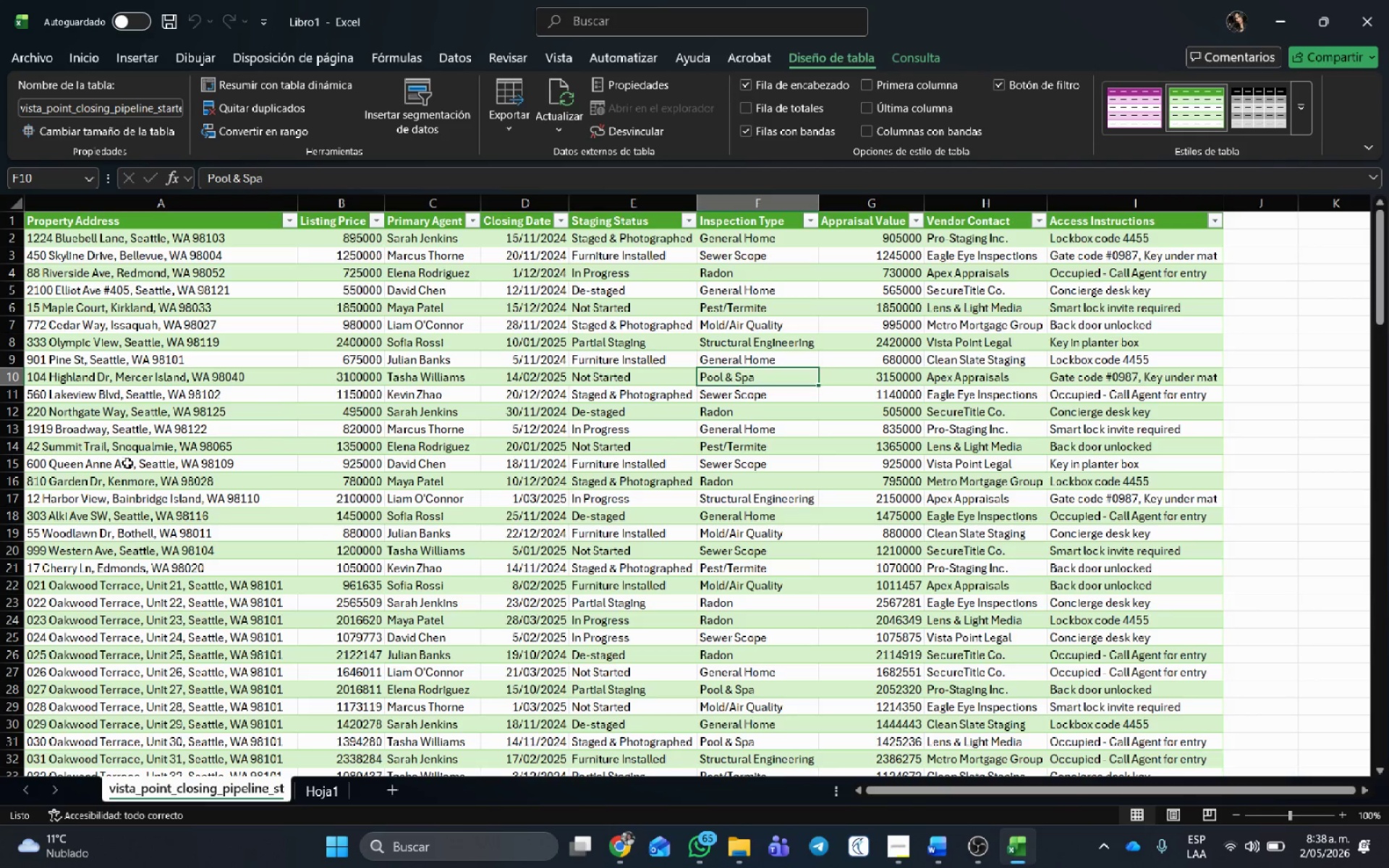 
scroll: coordinate [806, 461], scroll_direction: up, amount: 4.0
 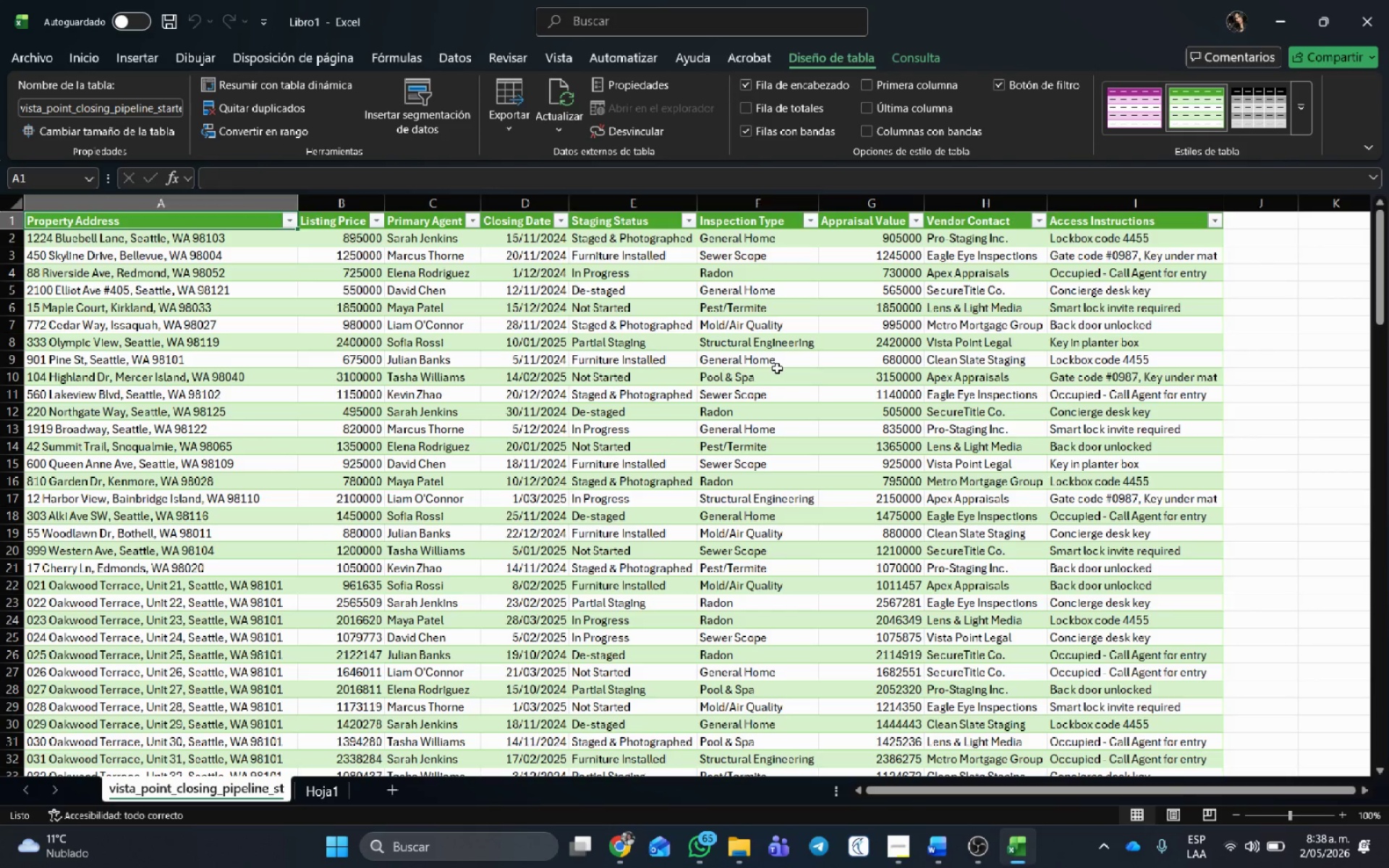 
left_click([127, 463])
 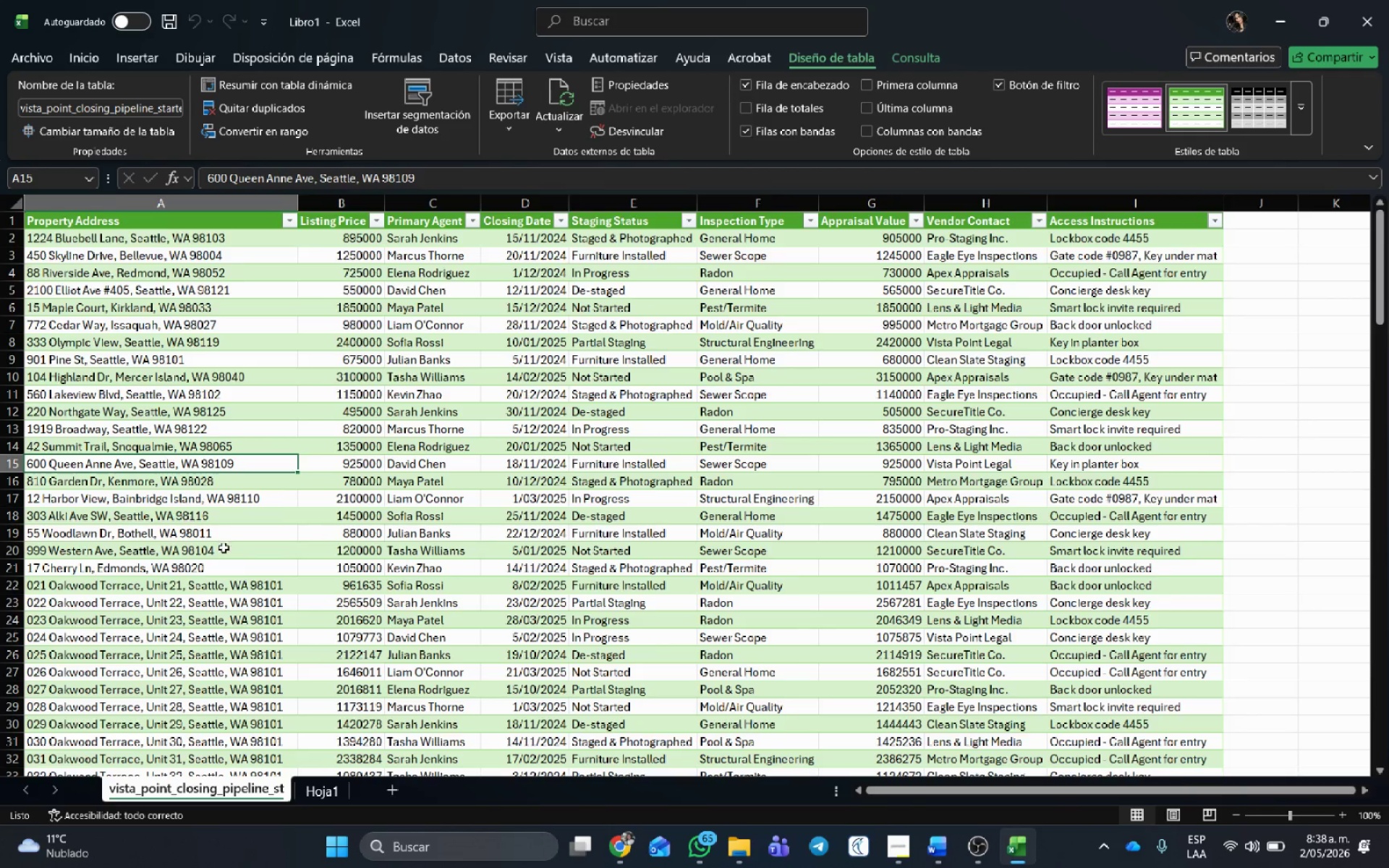 
scroll: coordinate [243, 564], scroll_direction: down, amount: 4.0
 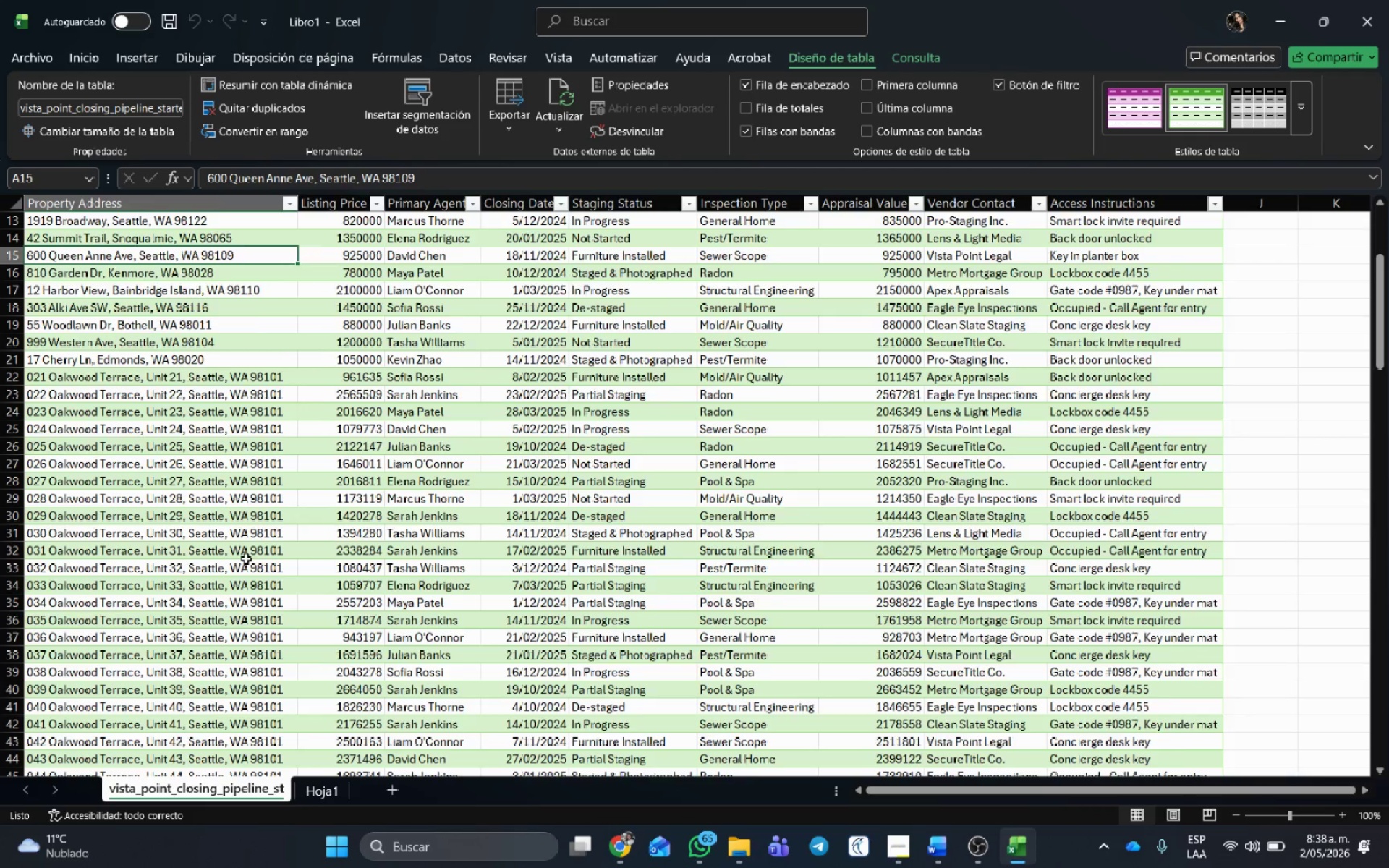 
scroll: coordinate [246, 558], scroll_direction: up, amount: 6.0
 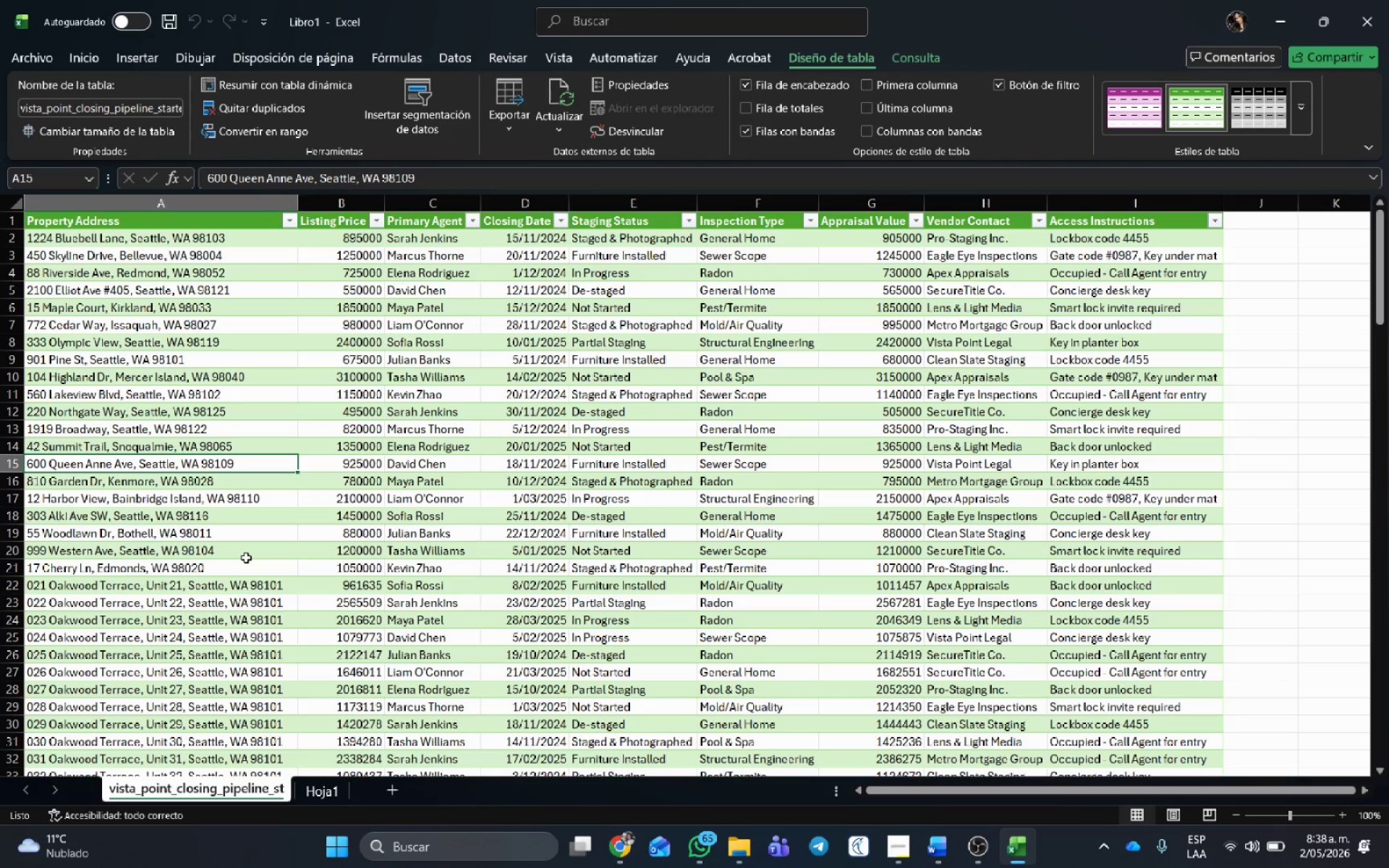 
wait(8.95)
 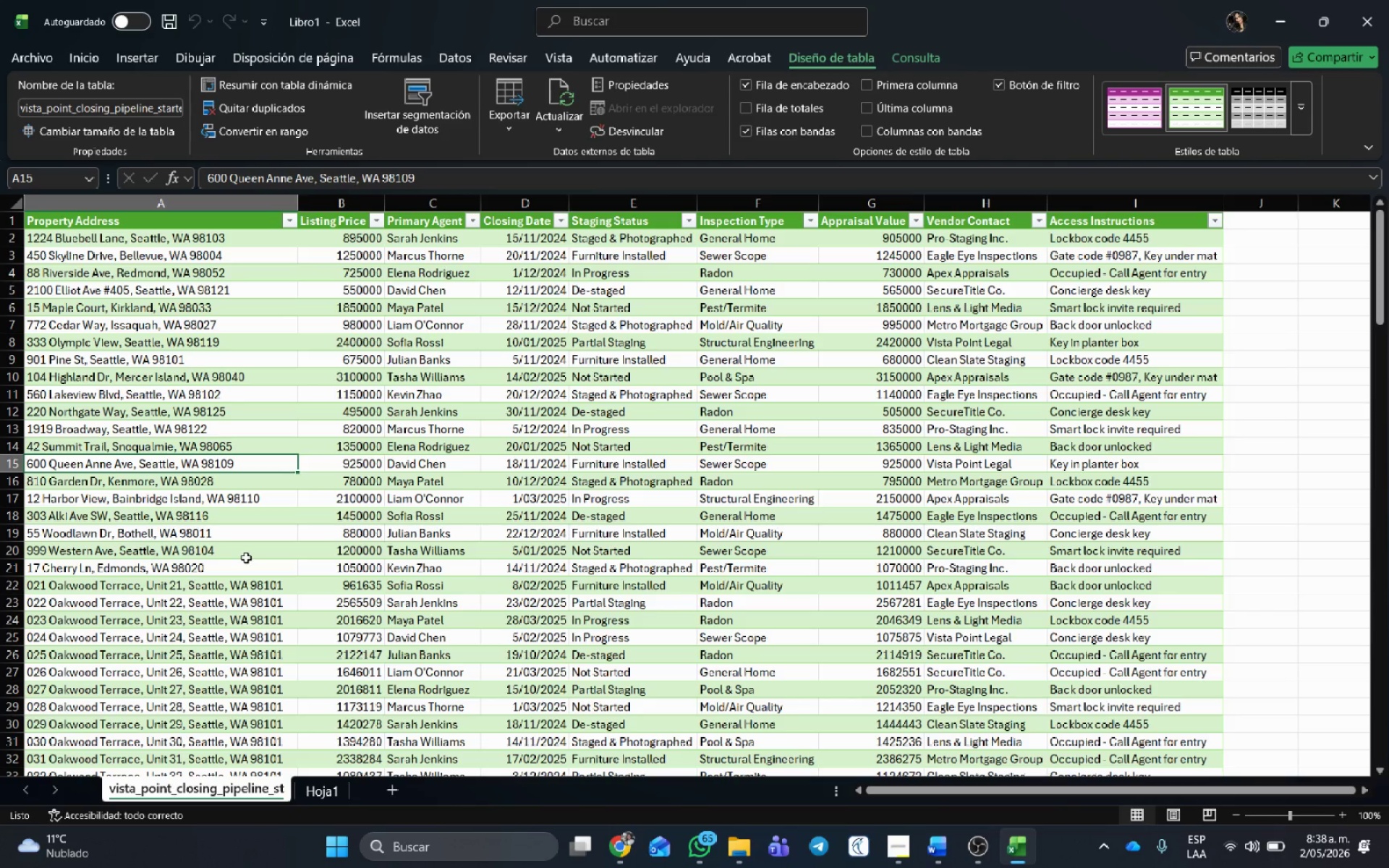 
left_click([355, 250])
 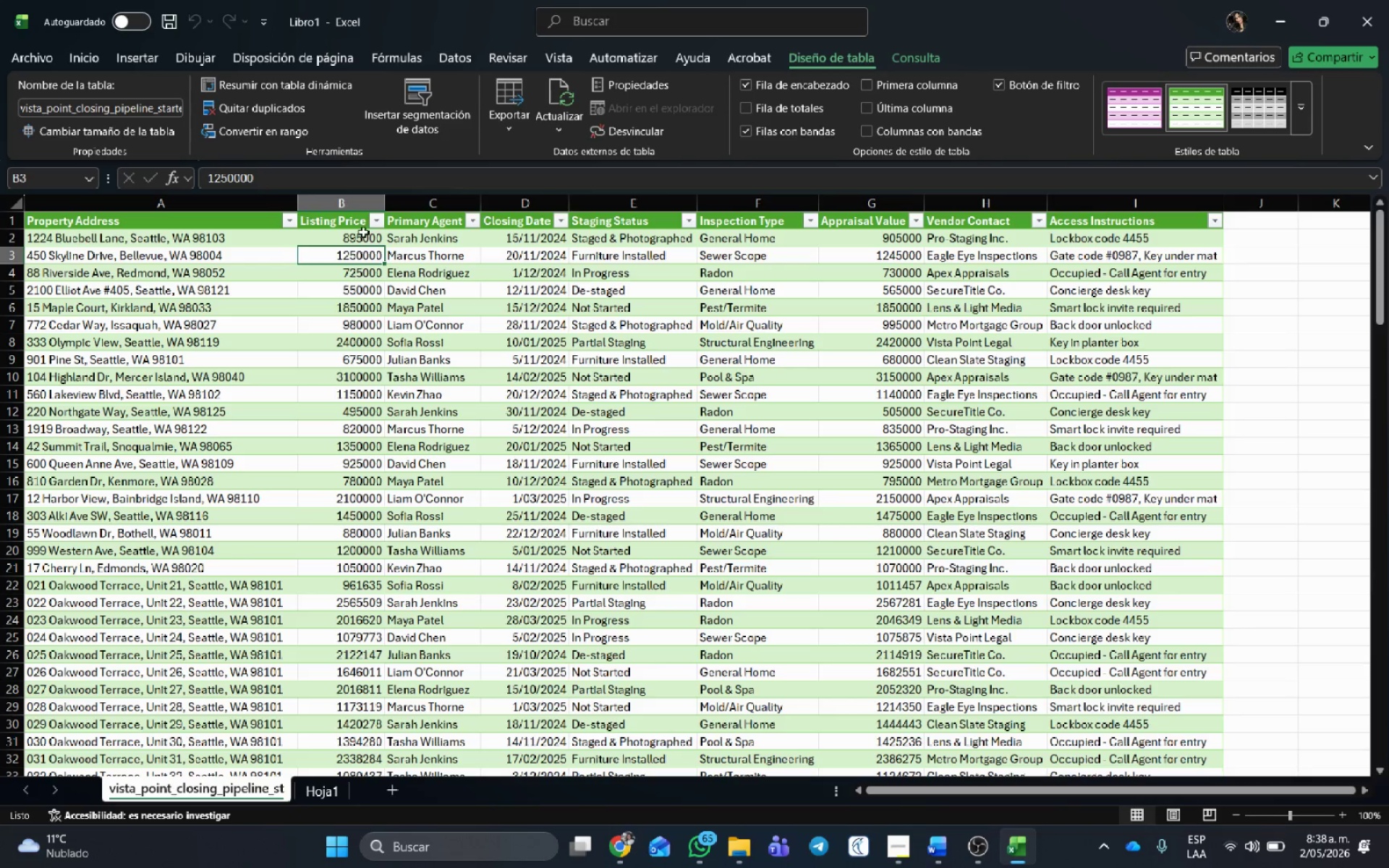 
mouse_move([398, 227])
 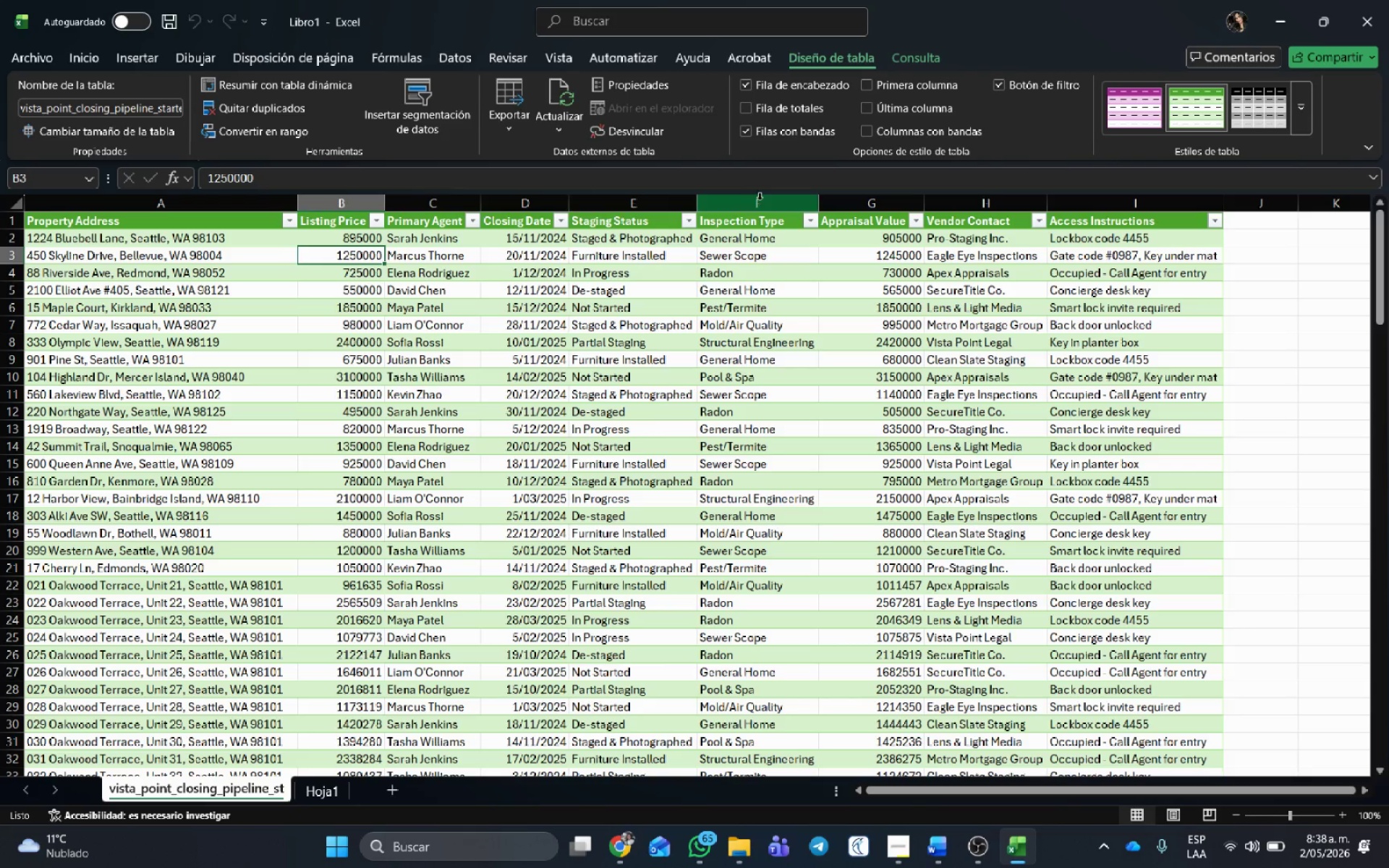 
left_click([773, 221])
 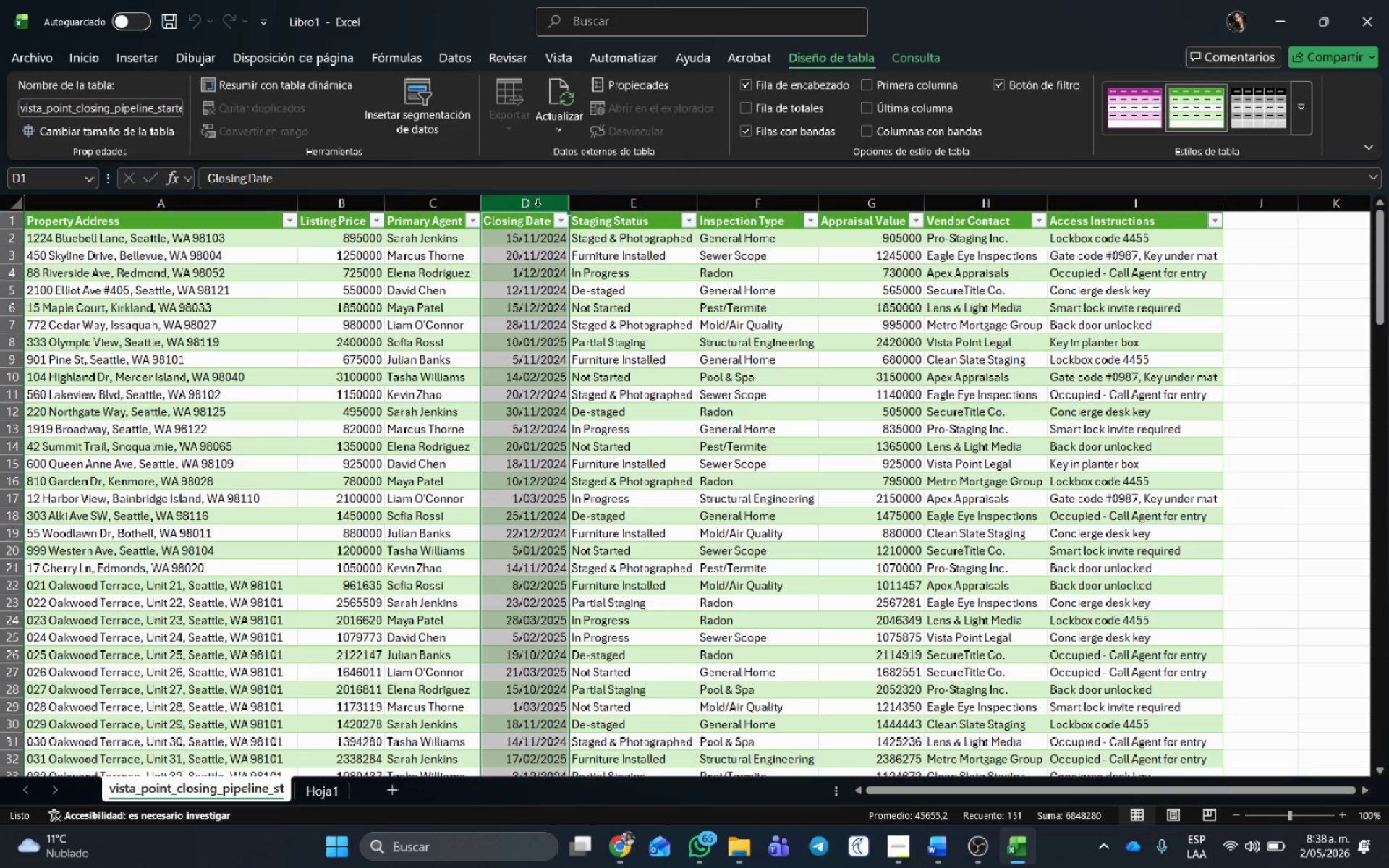 
wait(5.2)
 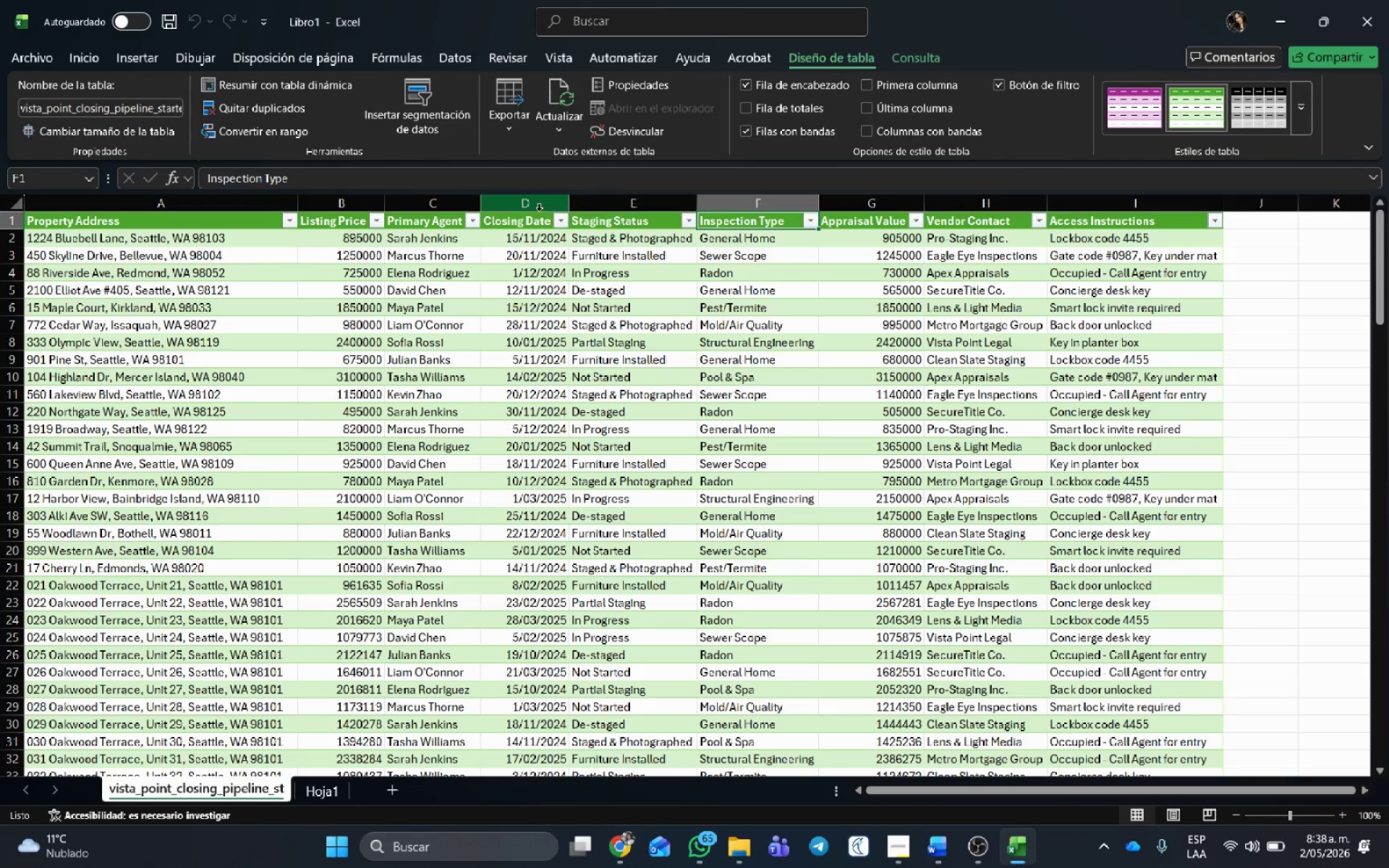 
key(Control+B)
 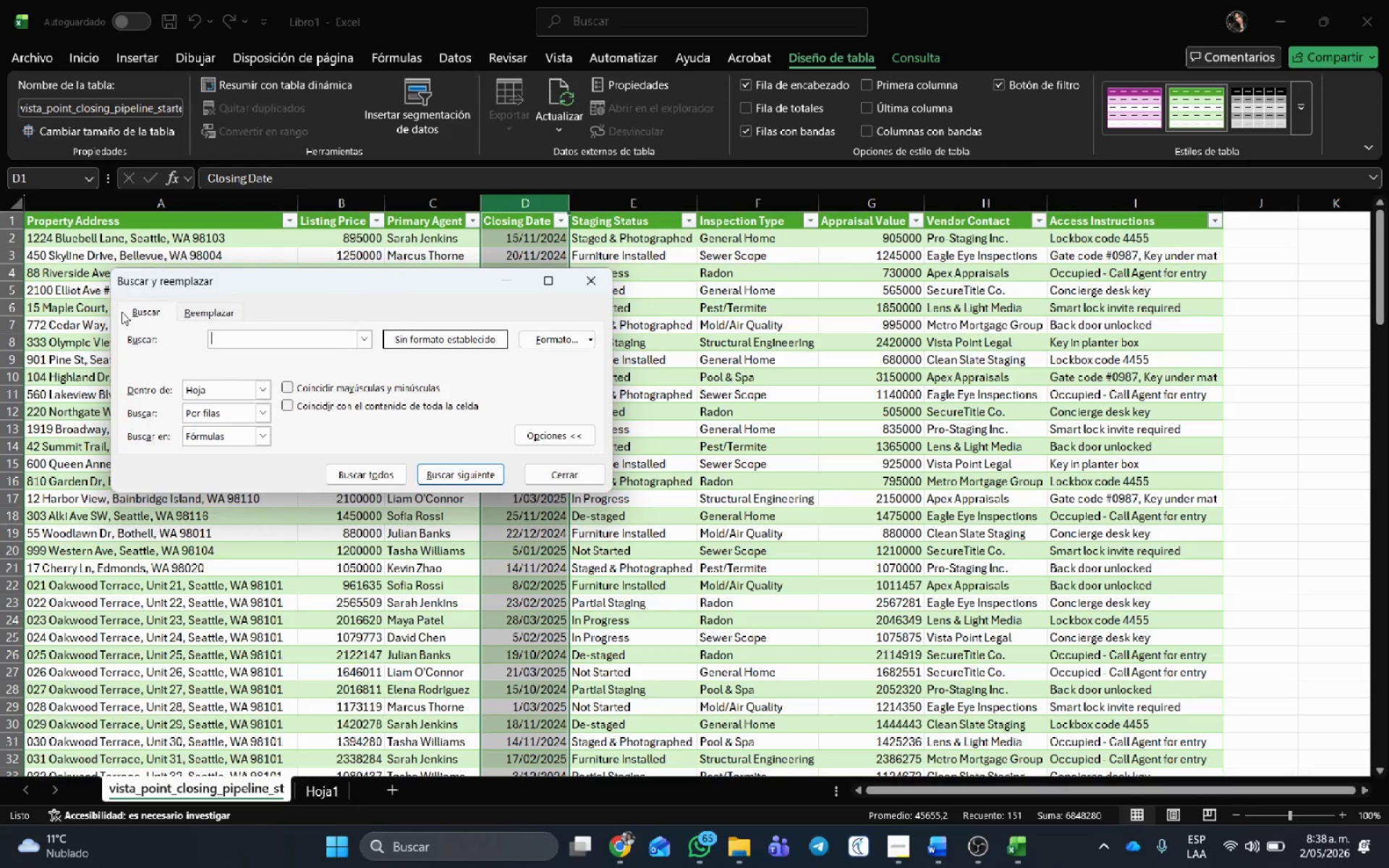 
left_click([194, 315])
 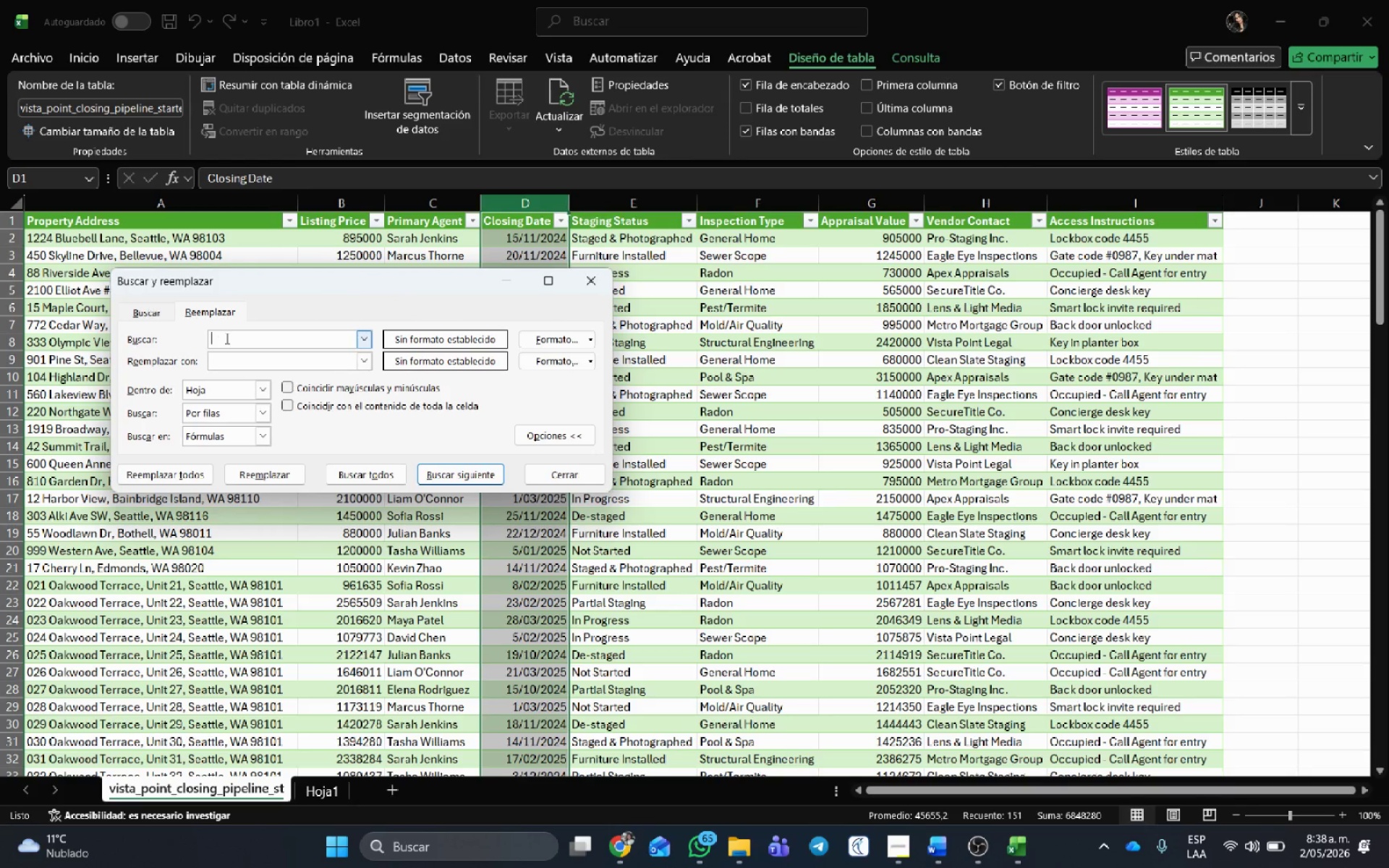 
left_click([226, 337])
 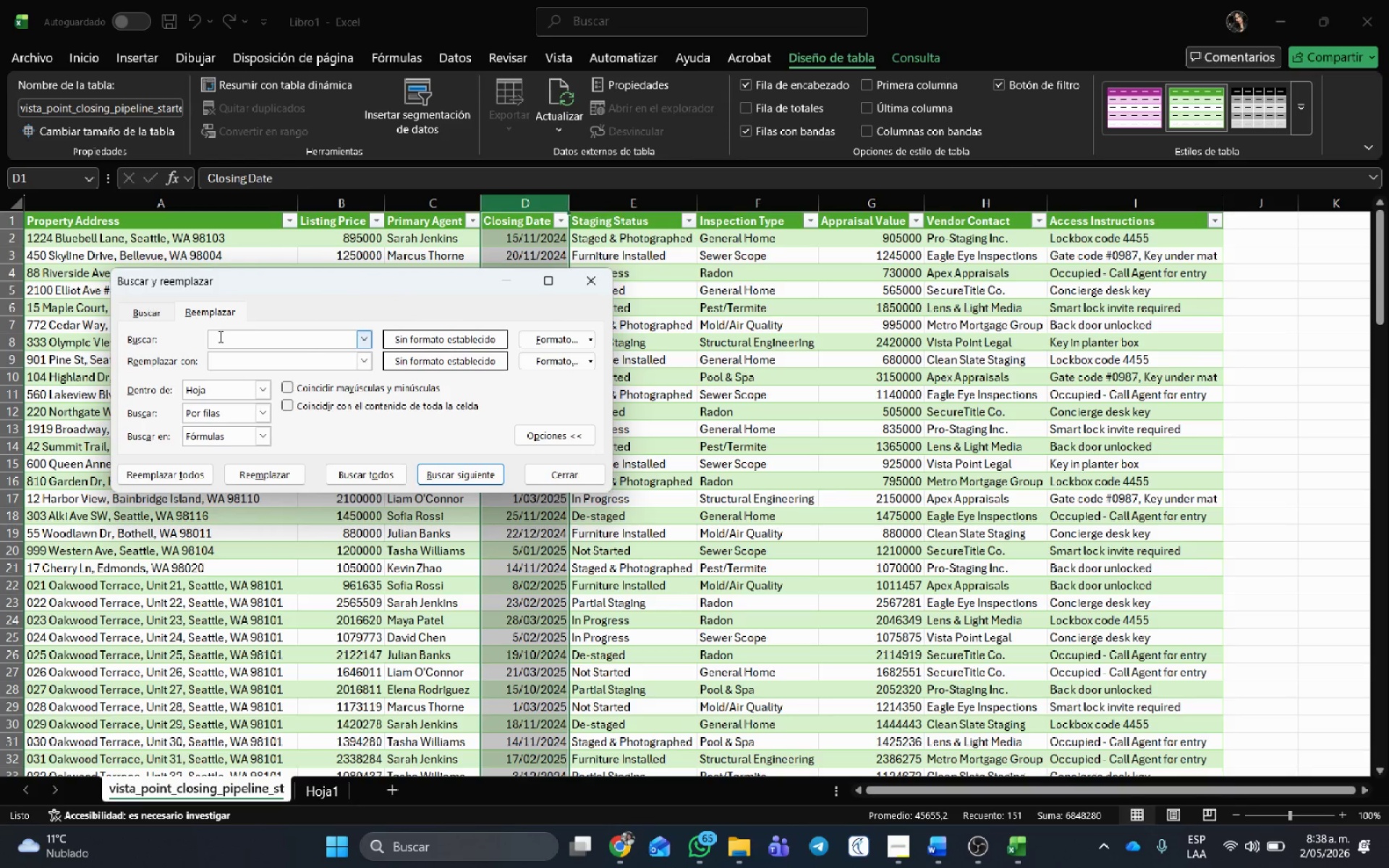 
key(Numpad2)
 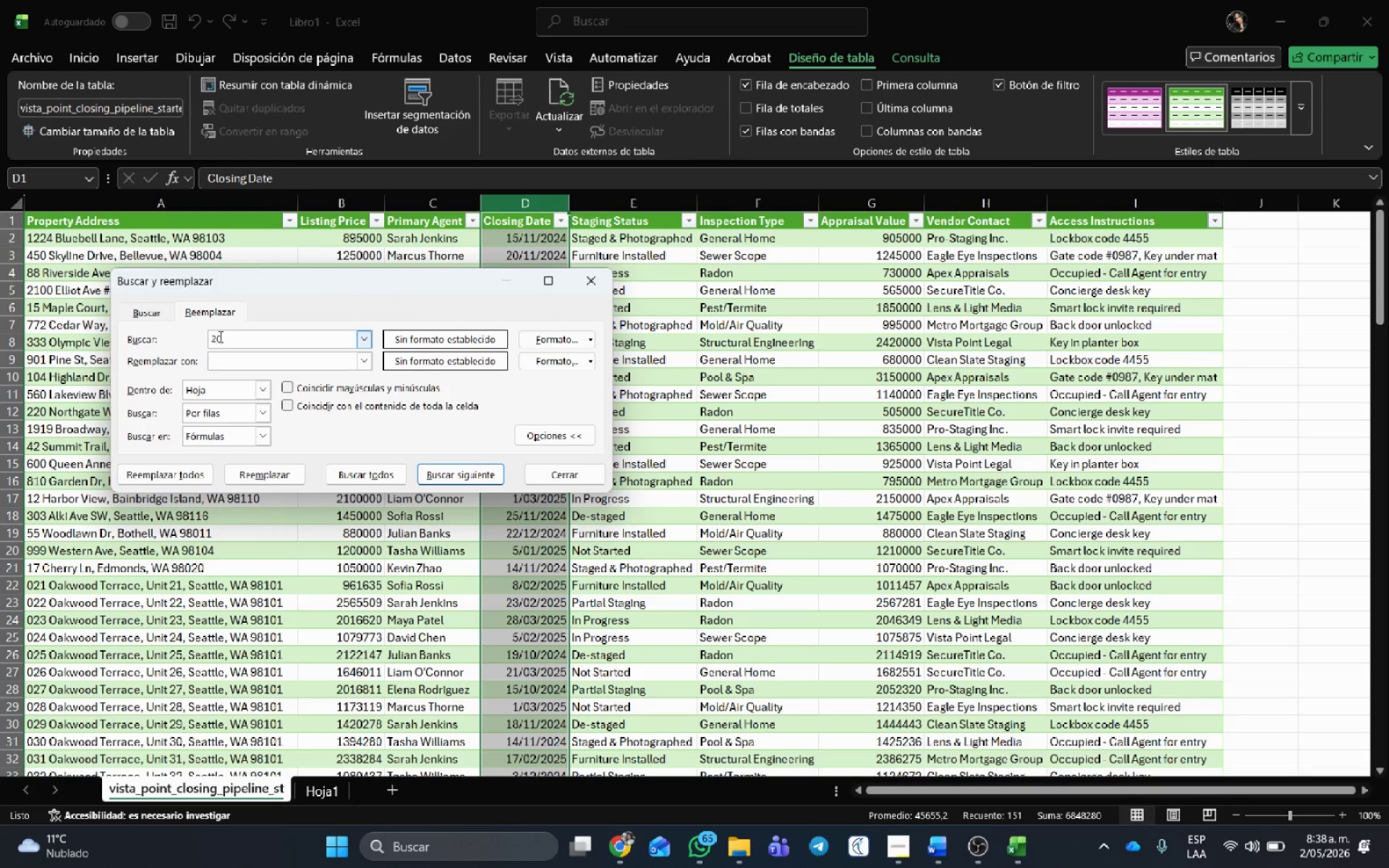 
key(Numpad0)
 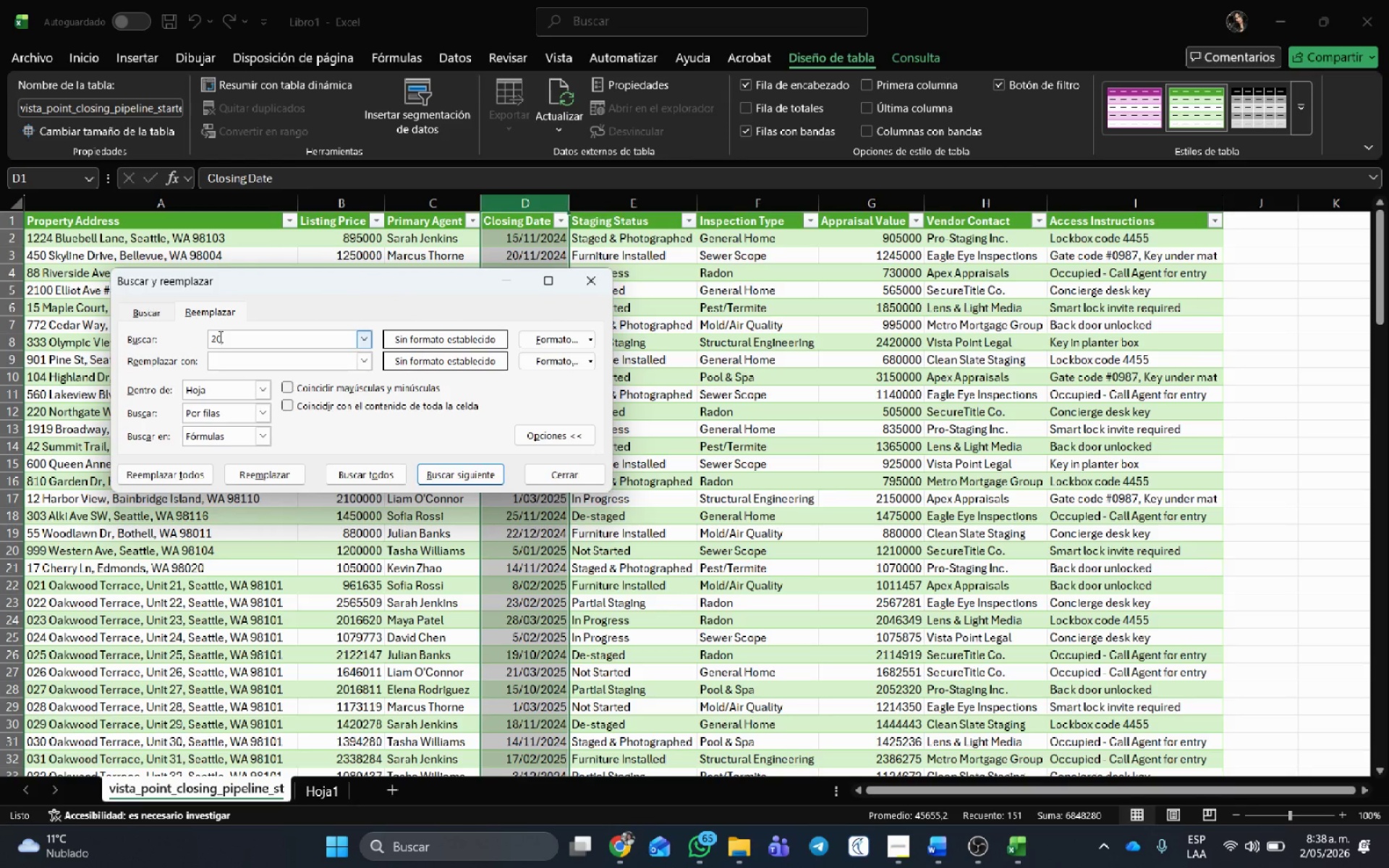 
key(Numpad2)
 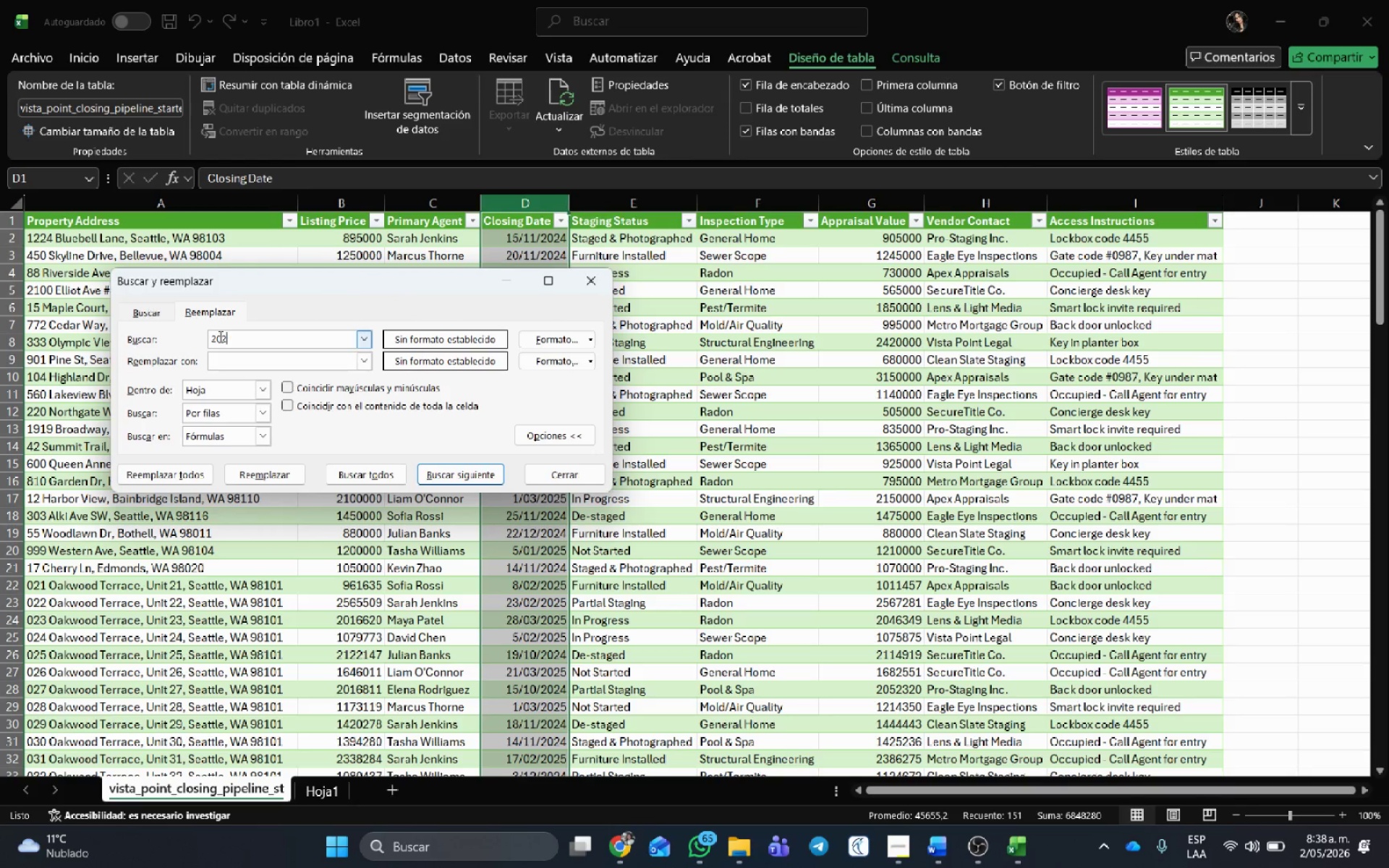 
key(Numpad4)
 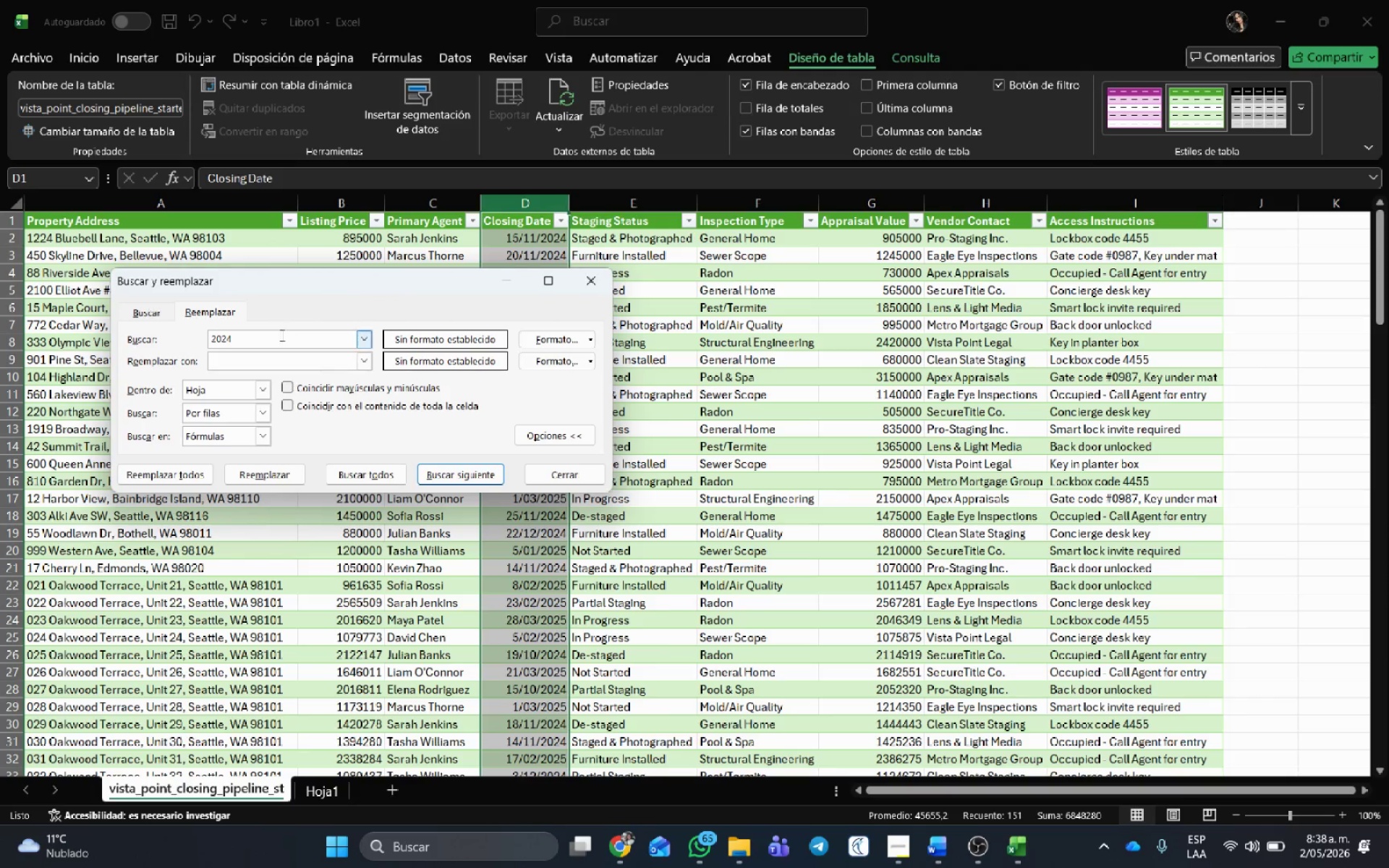 
left_click([275, 362])
 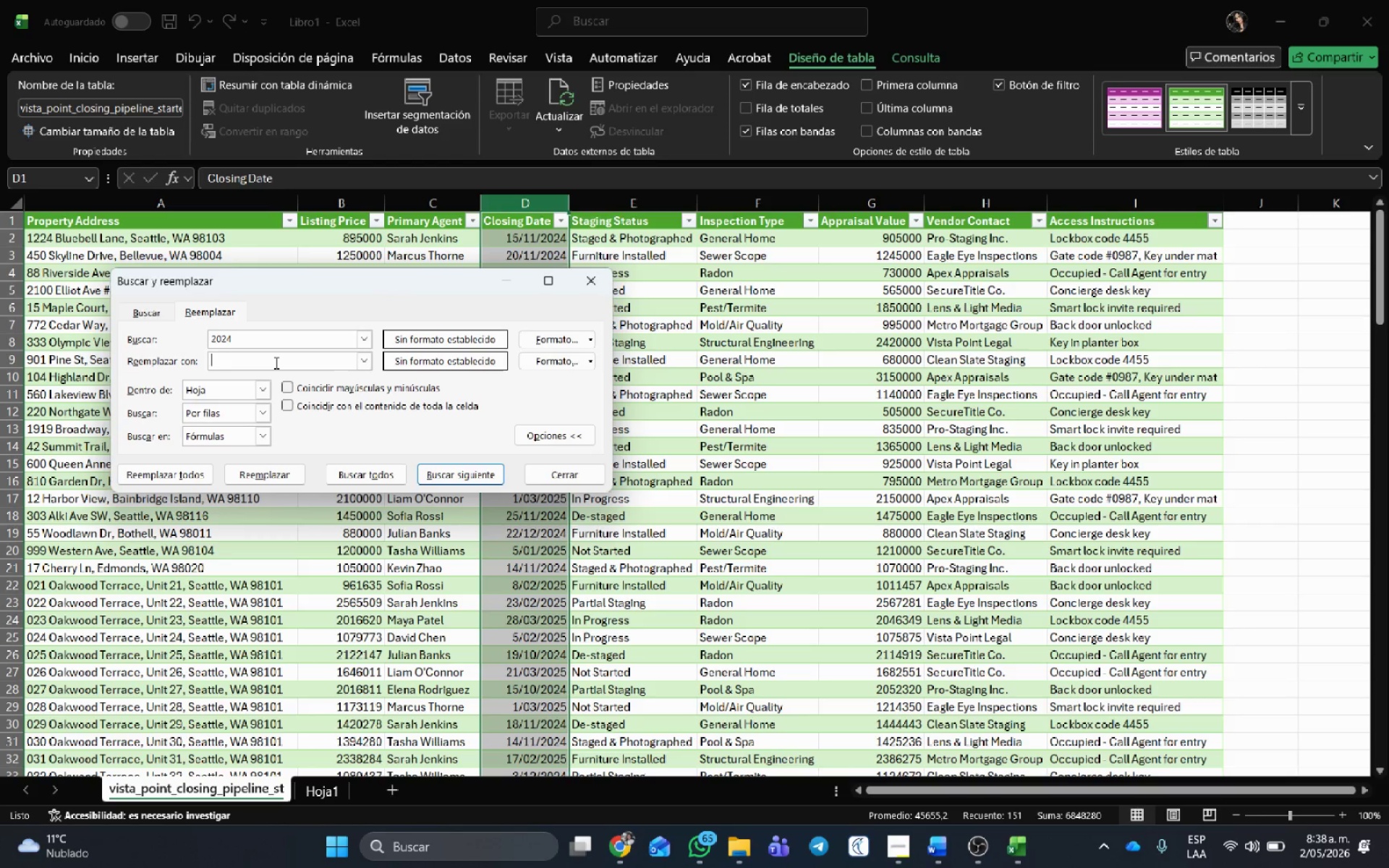 
key(Numpad2)
 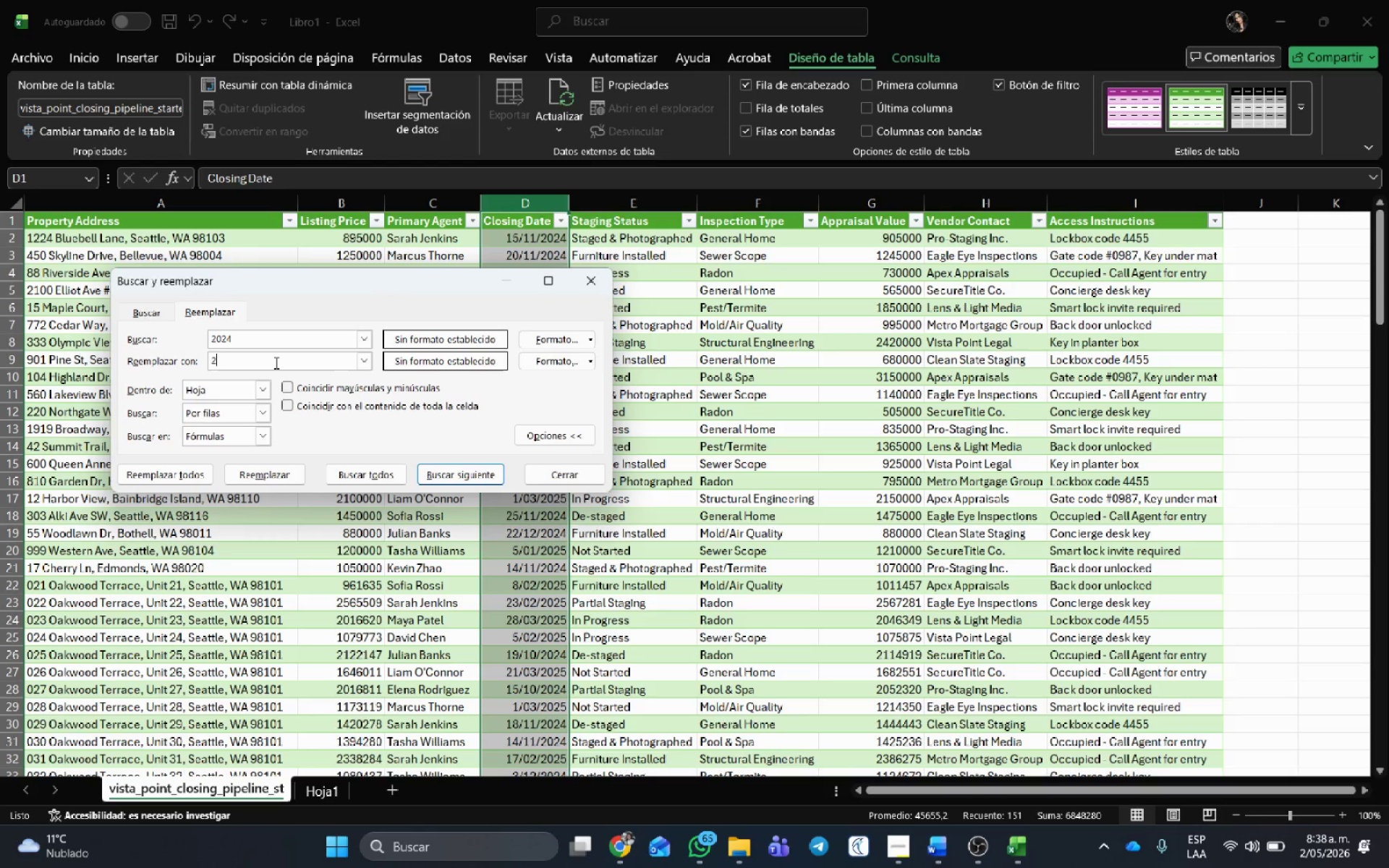 
key(Numpad0)
 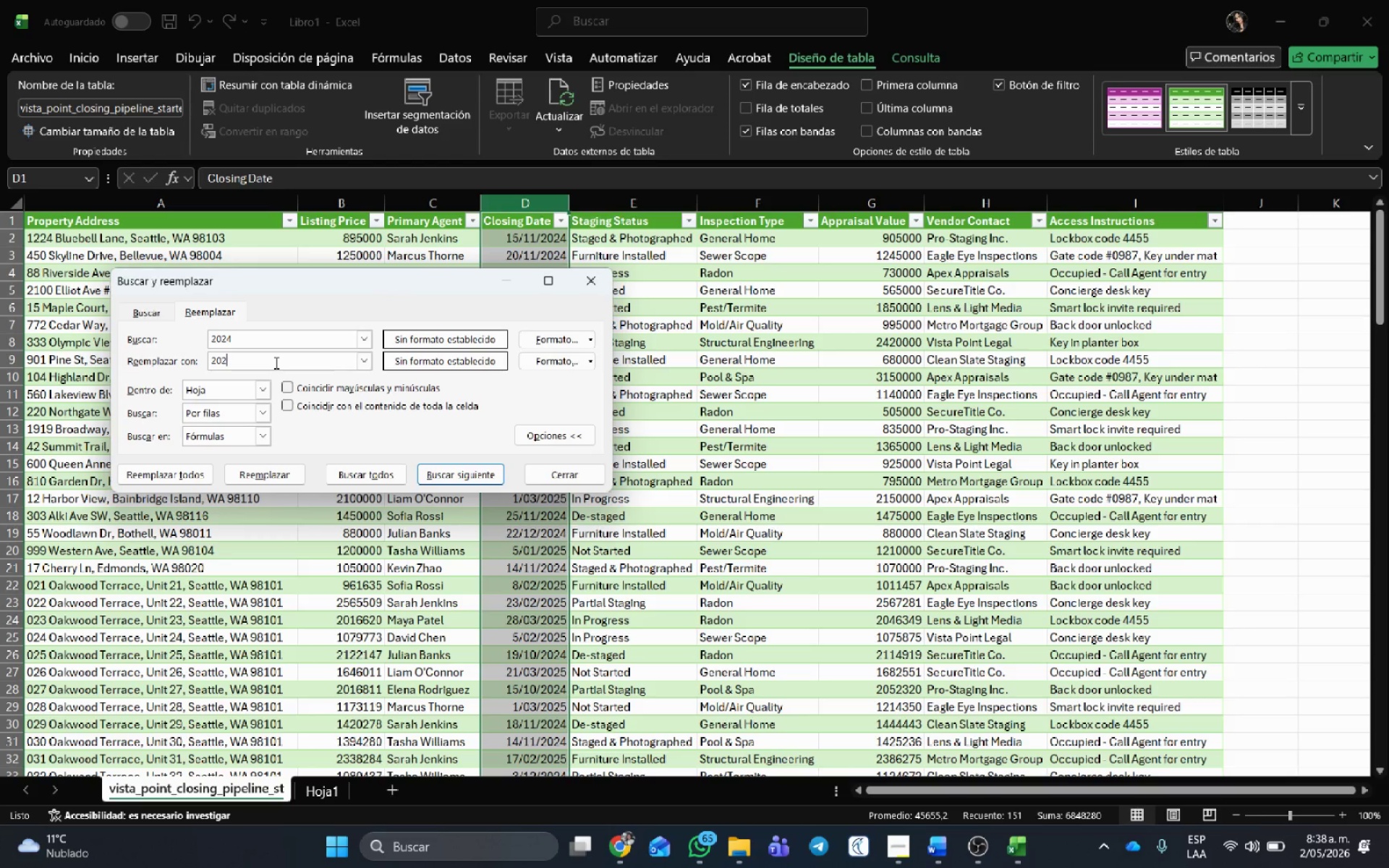 
key(Numpad2)
 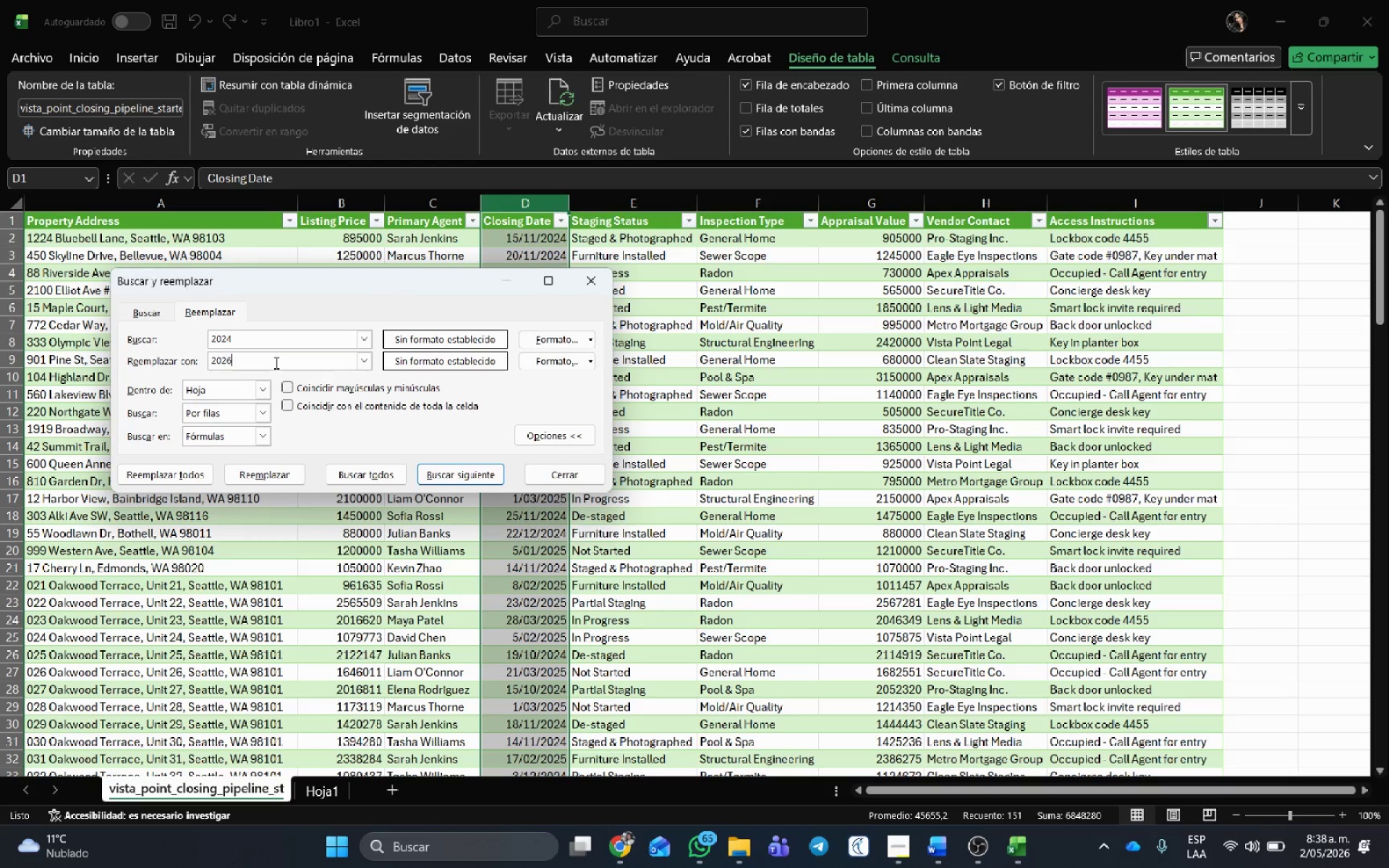 
key(Numpad6)
 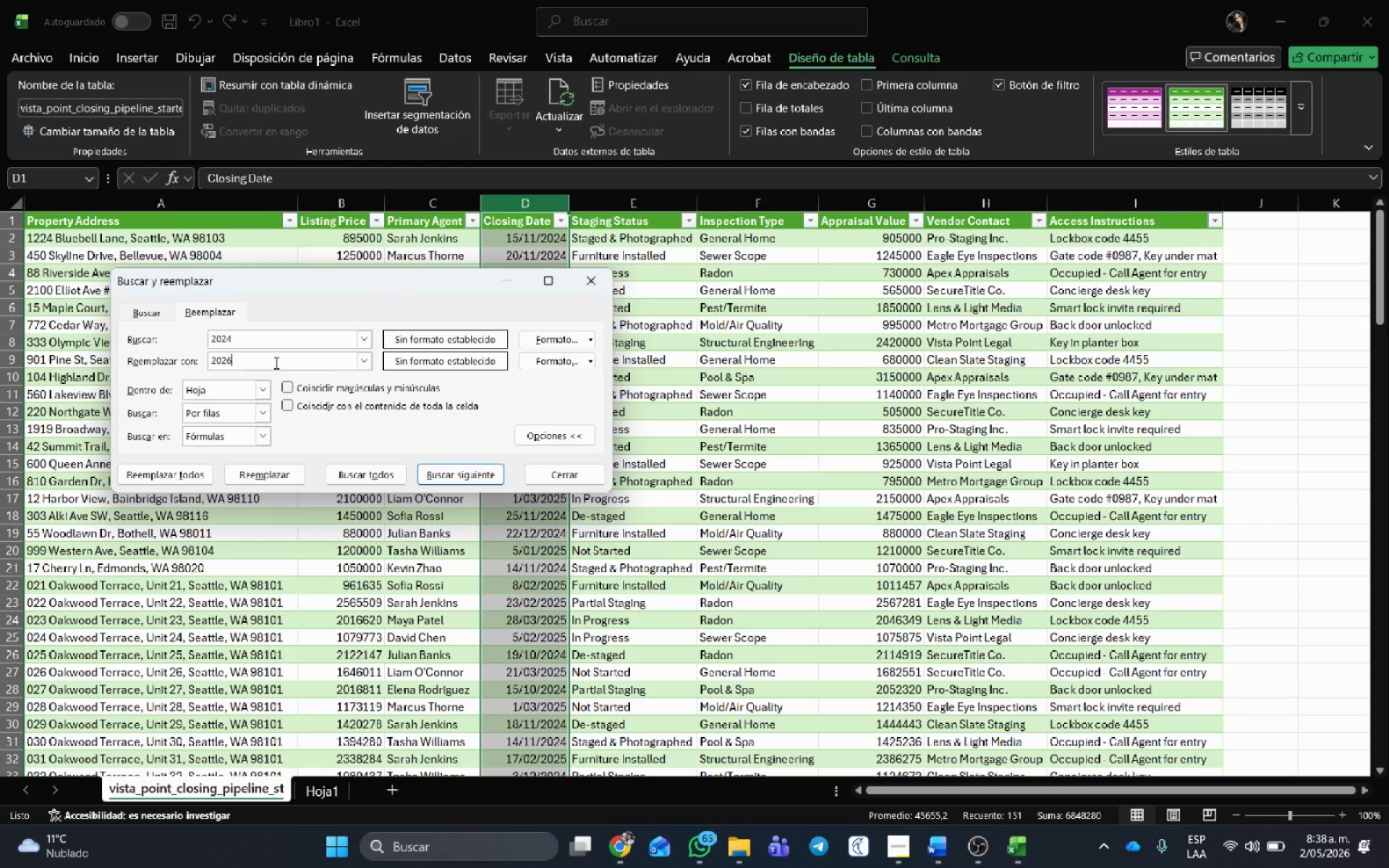 
key(NumpadEnter)
 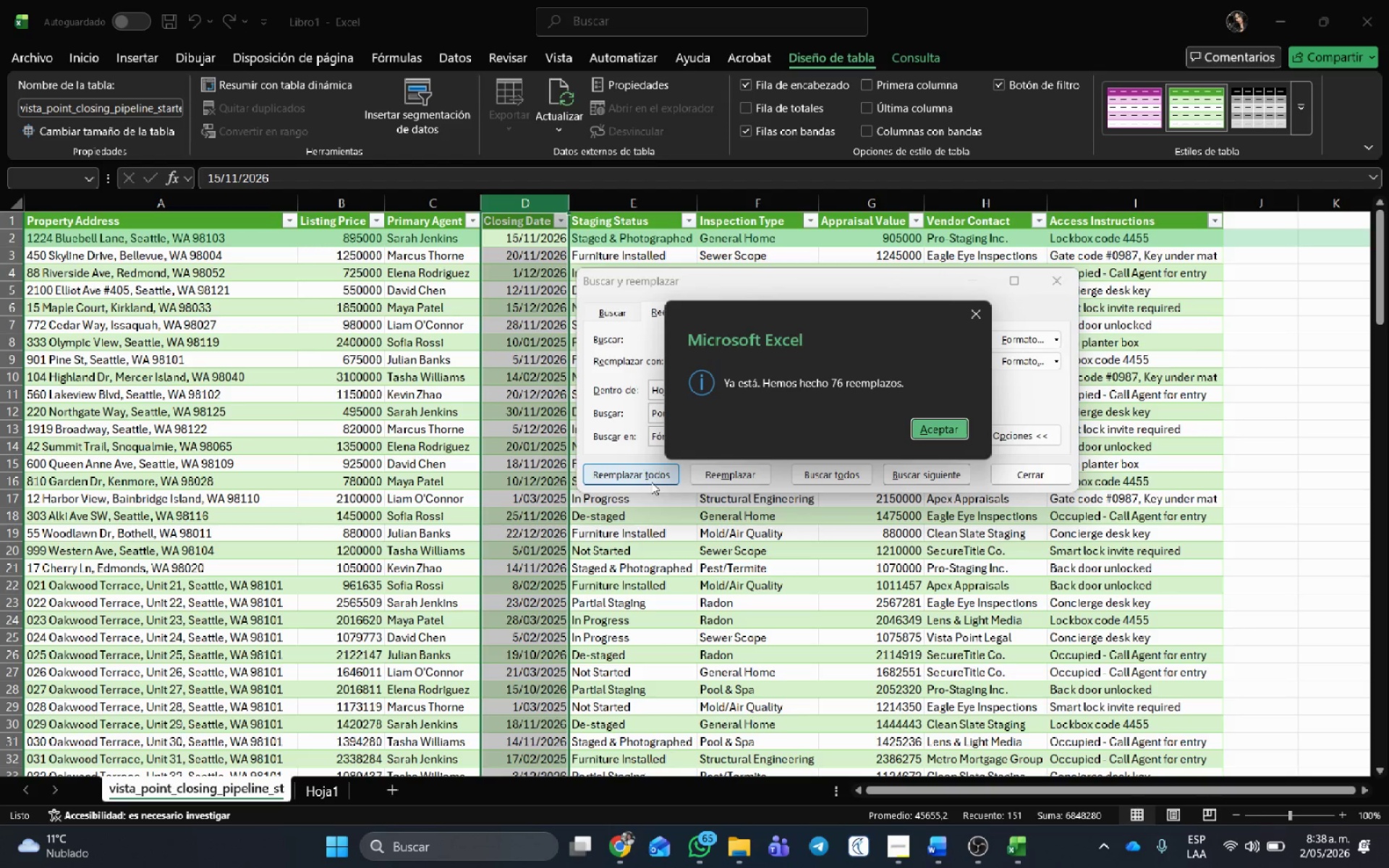 
left_click([955, 430])
 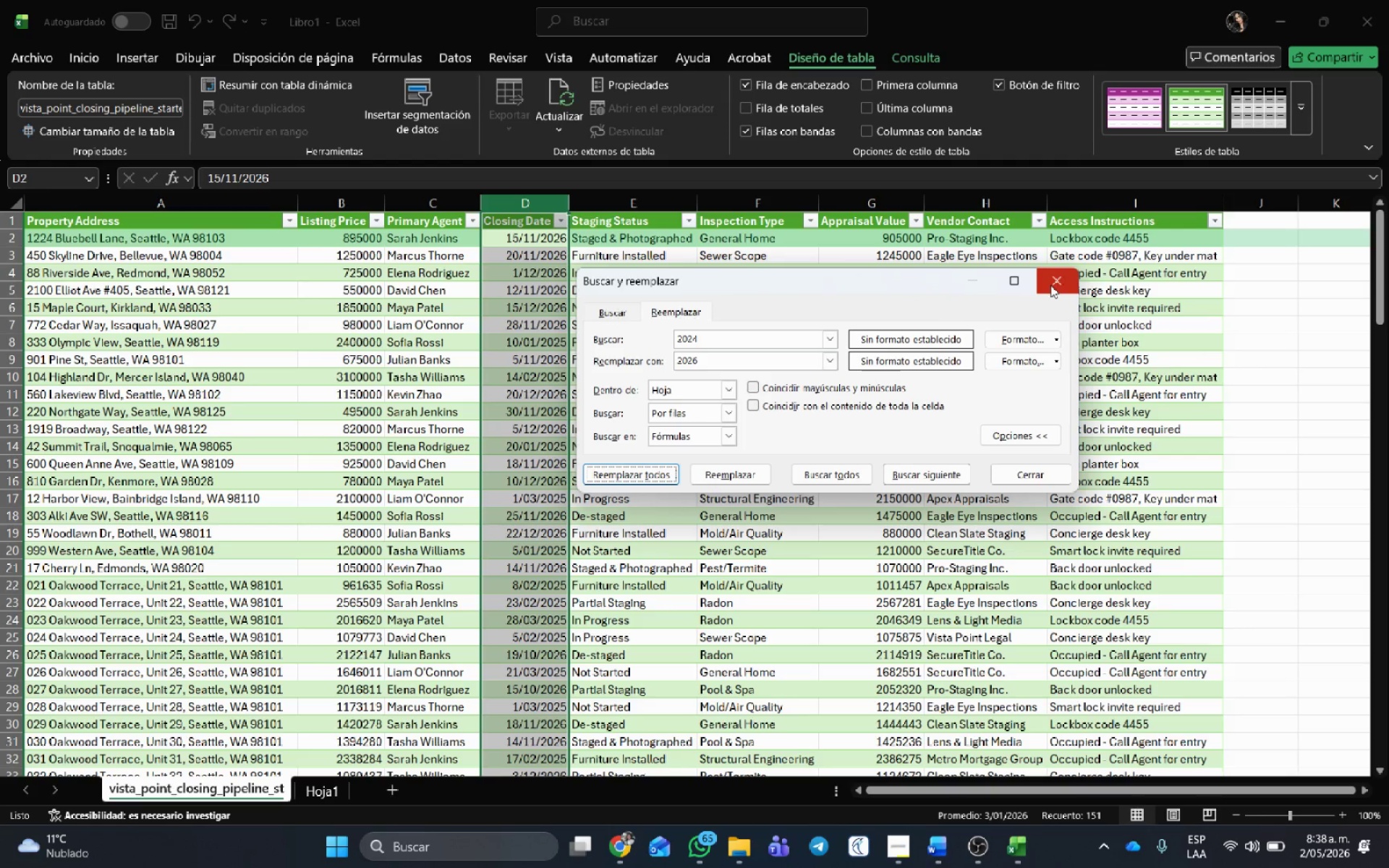 
left_click([1052, 284])
 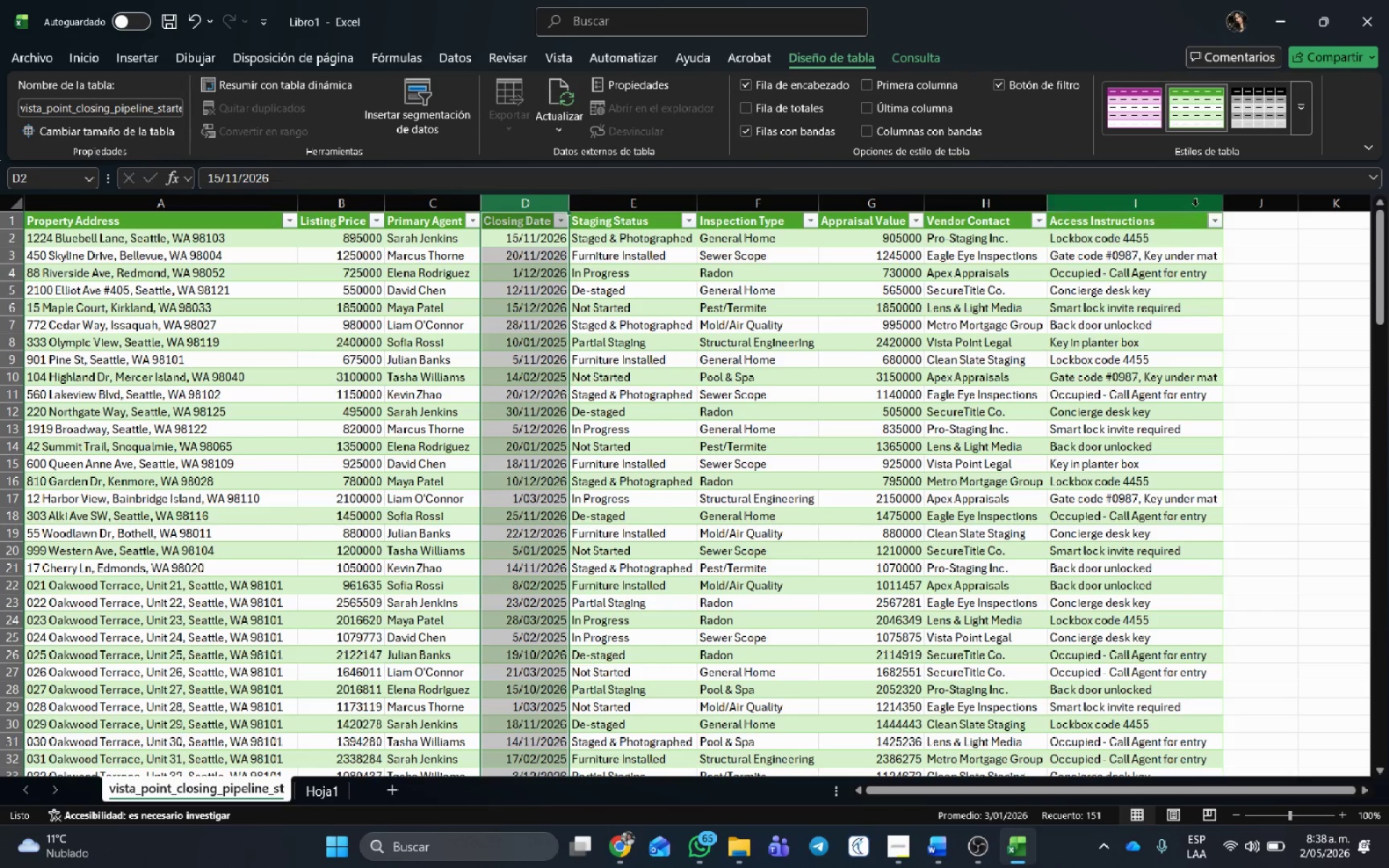 
left_click([1260, 224])
 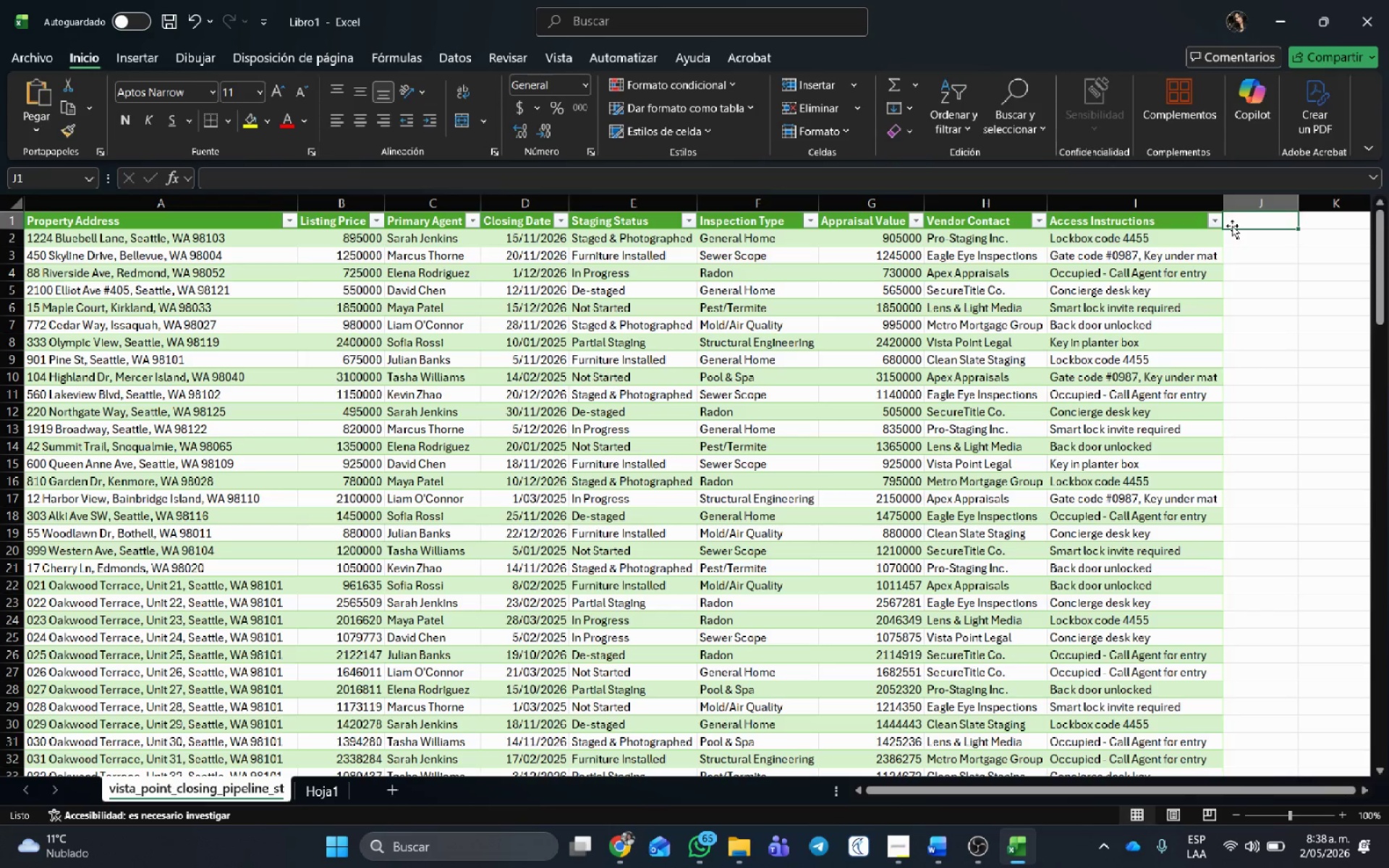 
type(Start Date)
key(Tab)
type(Due Date)
 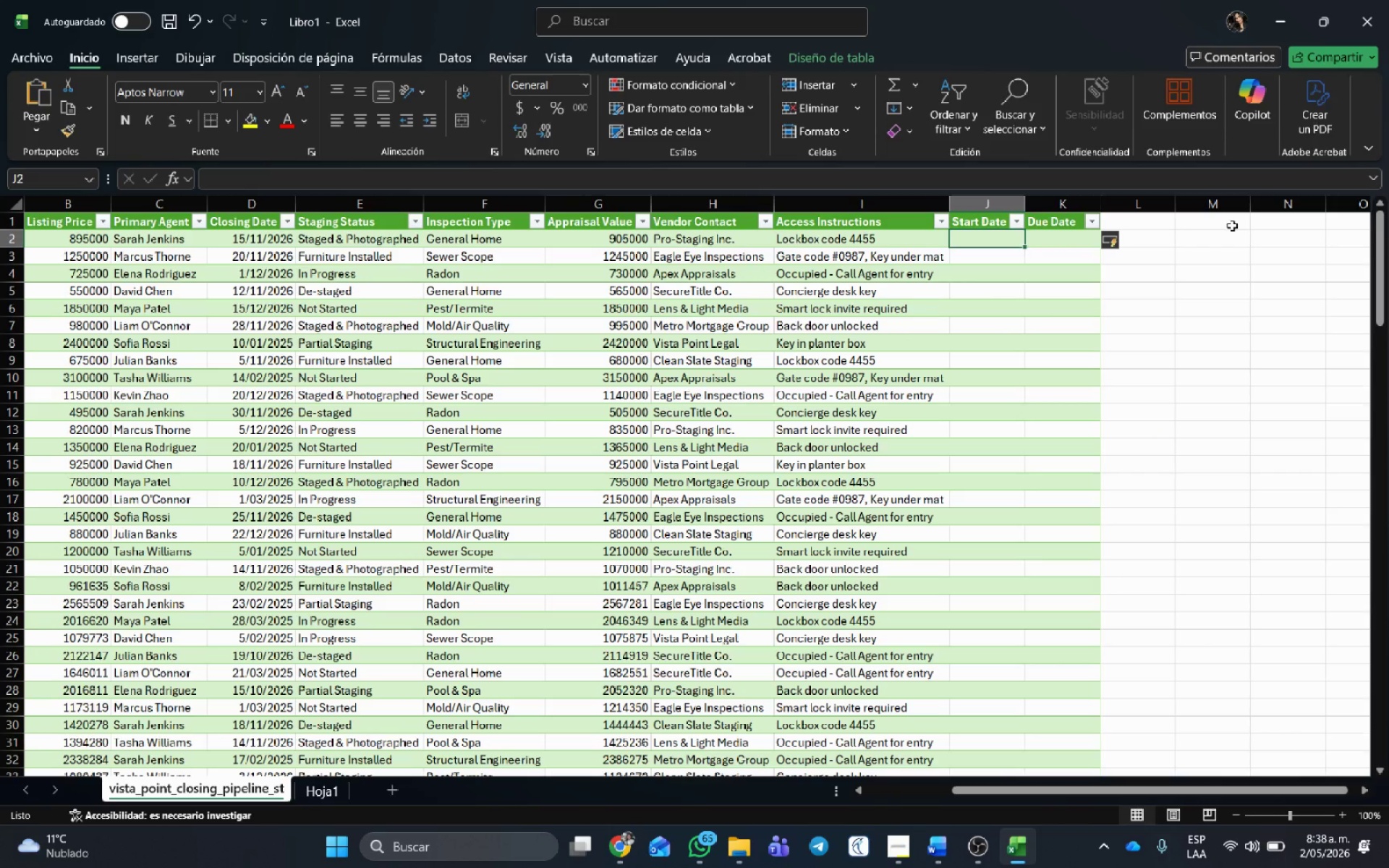 
 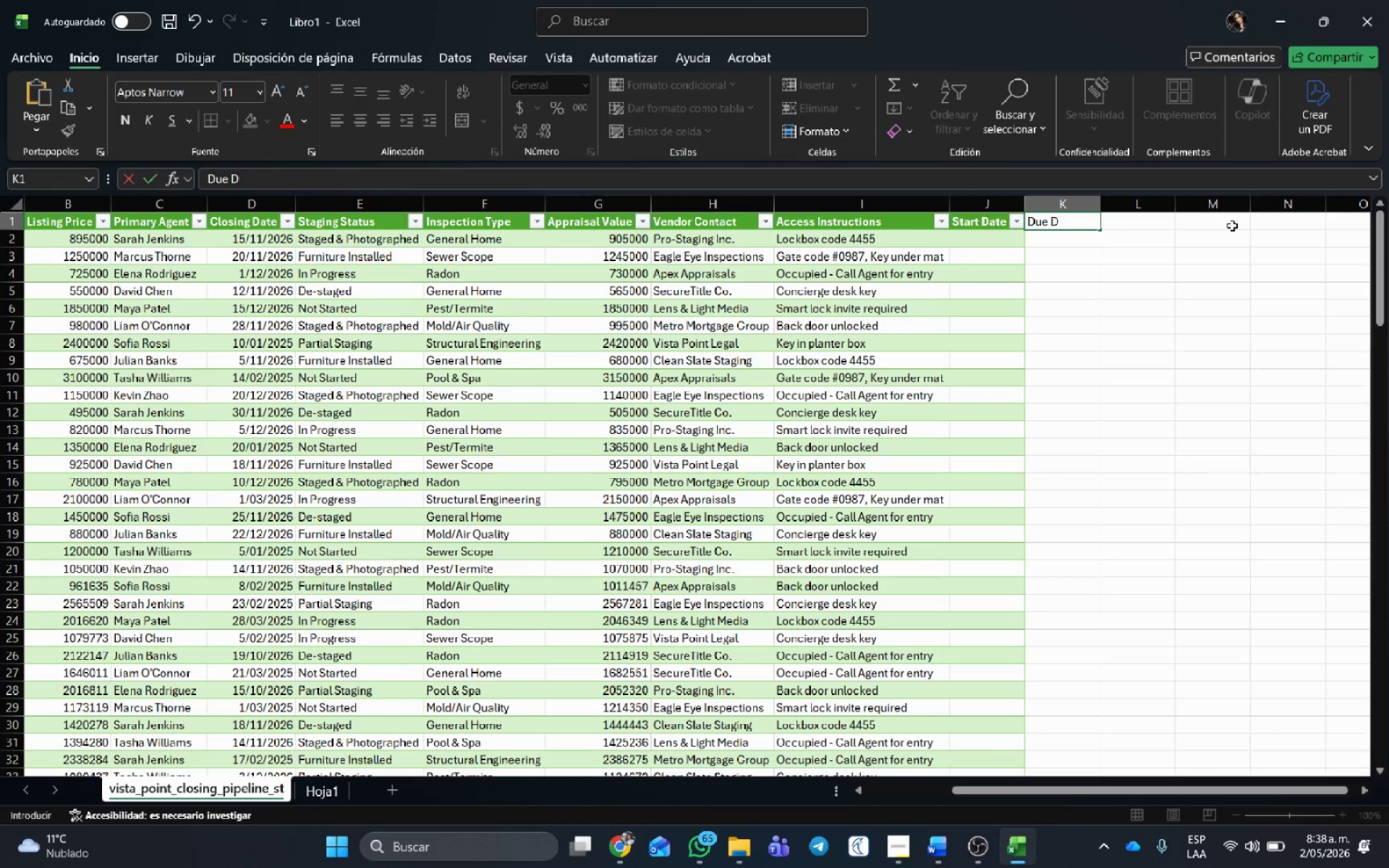 
key(Enter)
 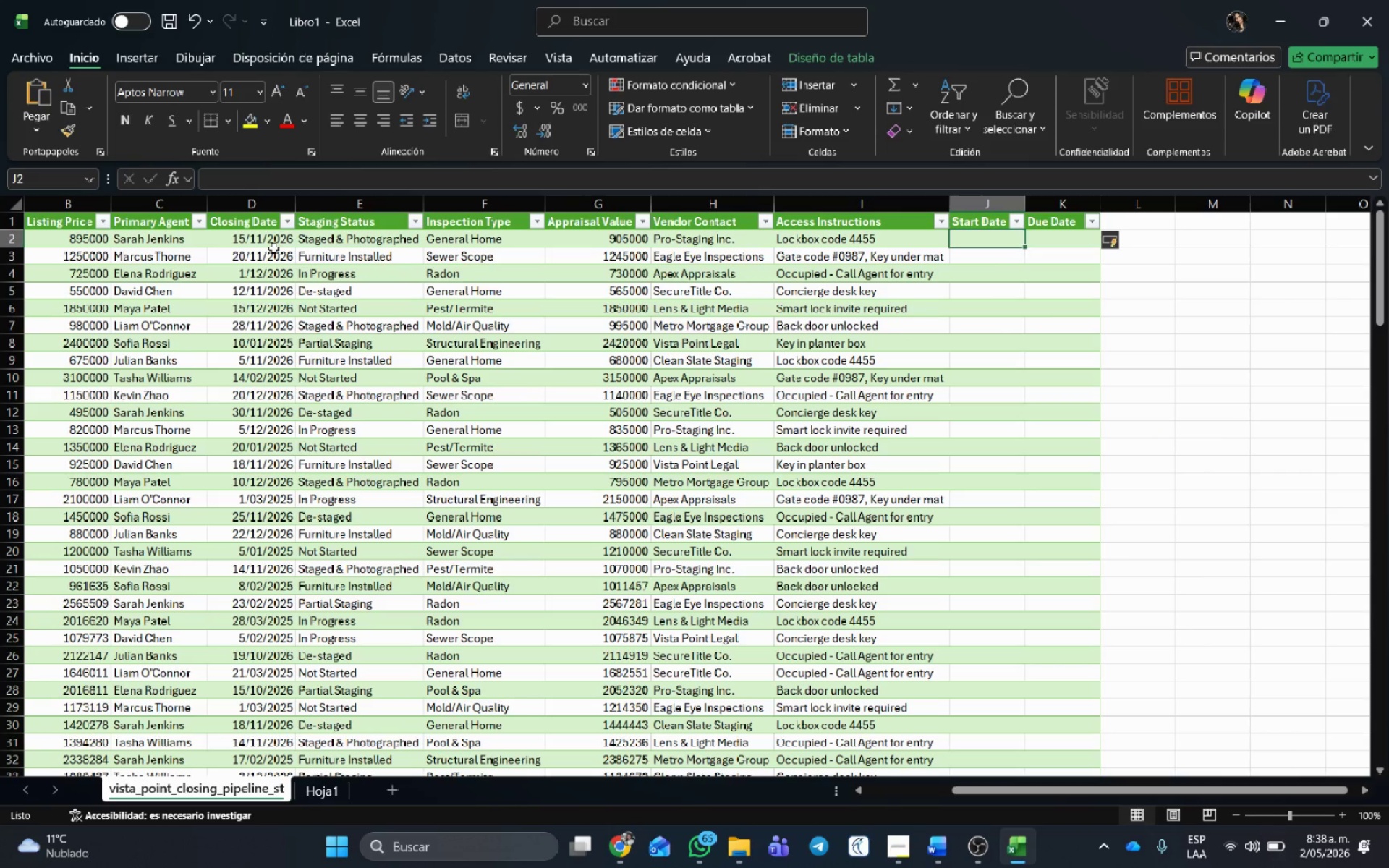 
key(Control+Shift+ArrowDown)
 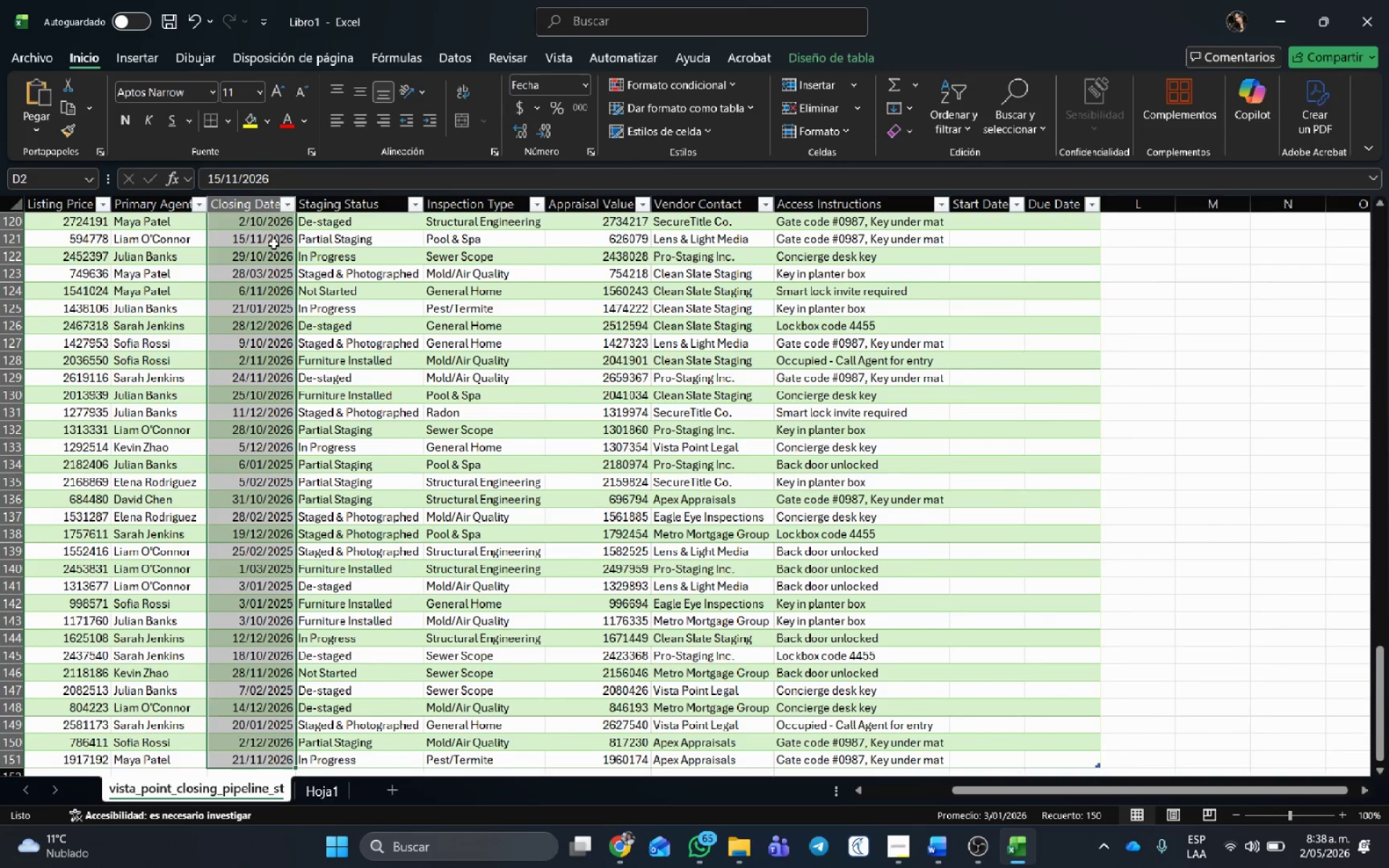 
key(Control+C)
 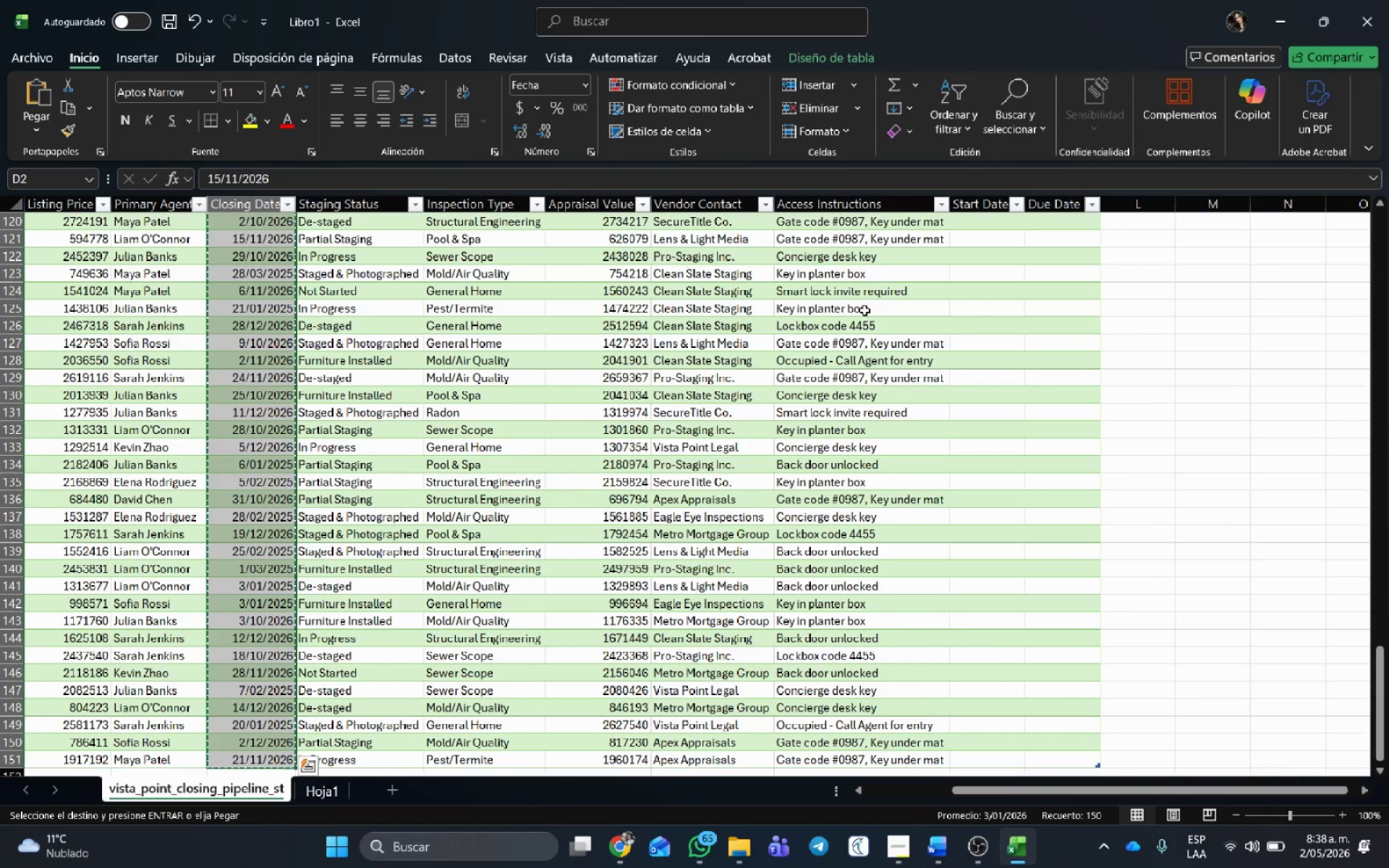 
scroll: coordinate [994, 276], scroll_direction: up, amount: 60.0
 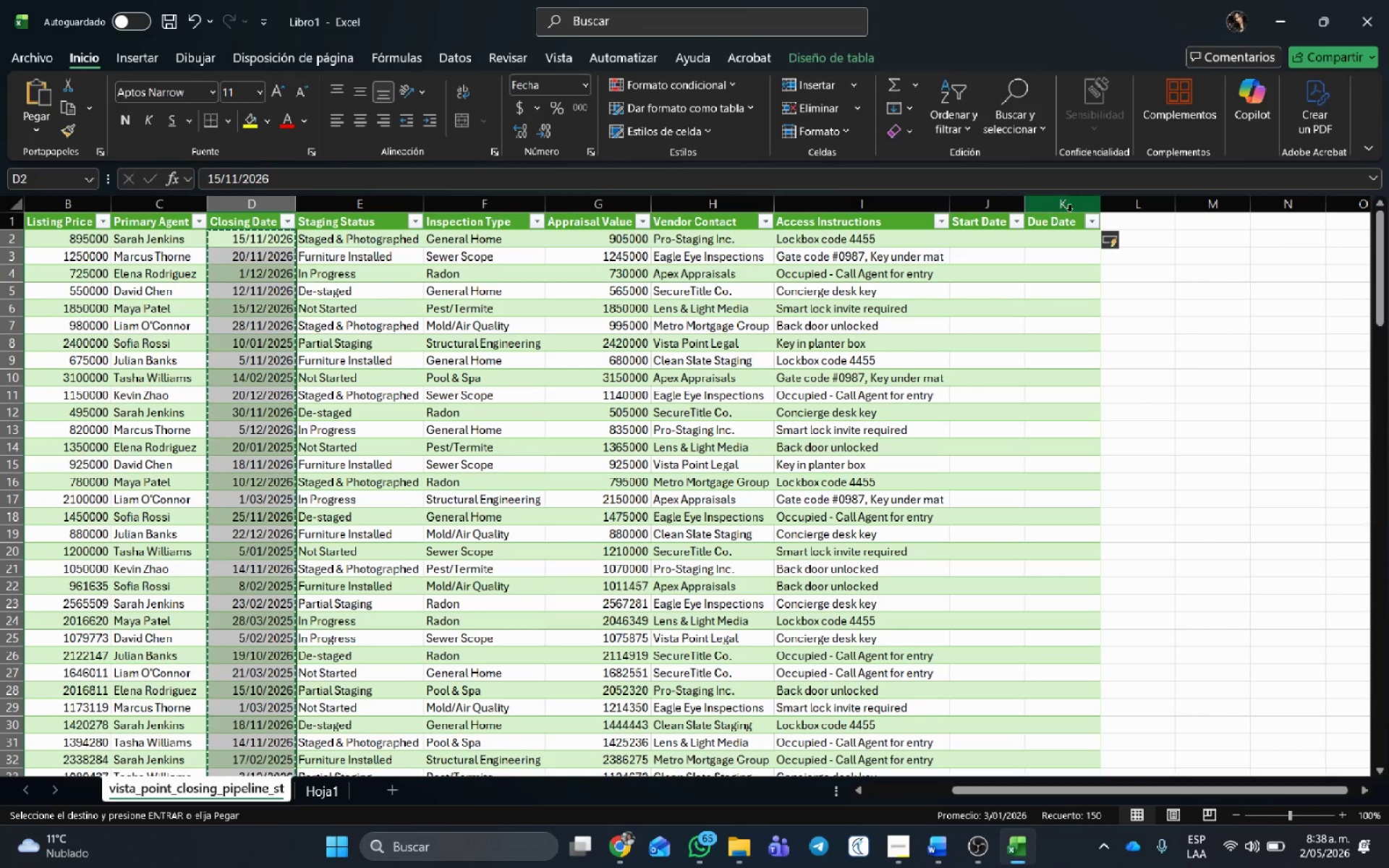 
left_click([1065, 239])
 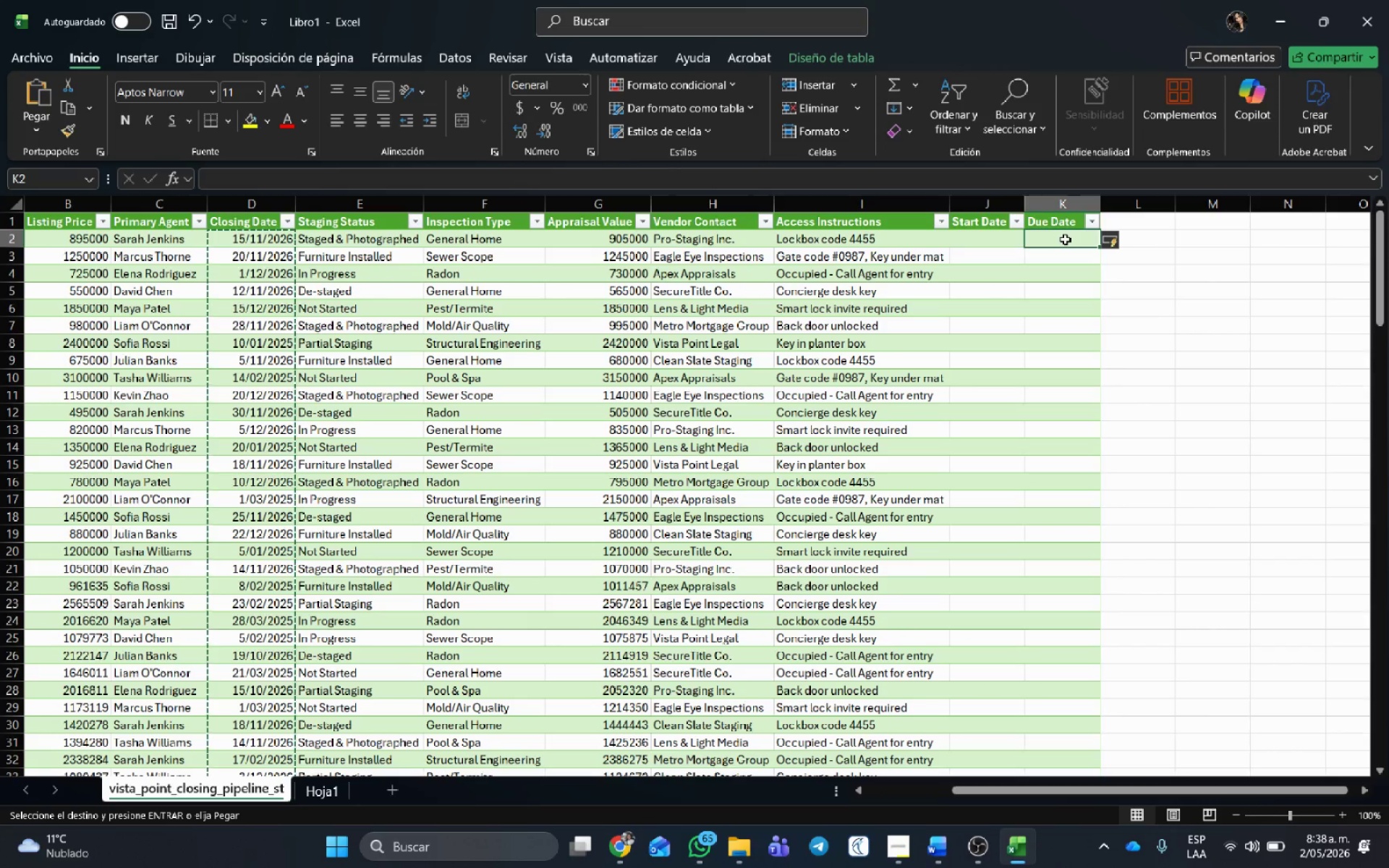 
key(Control+V)
 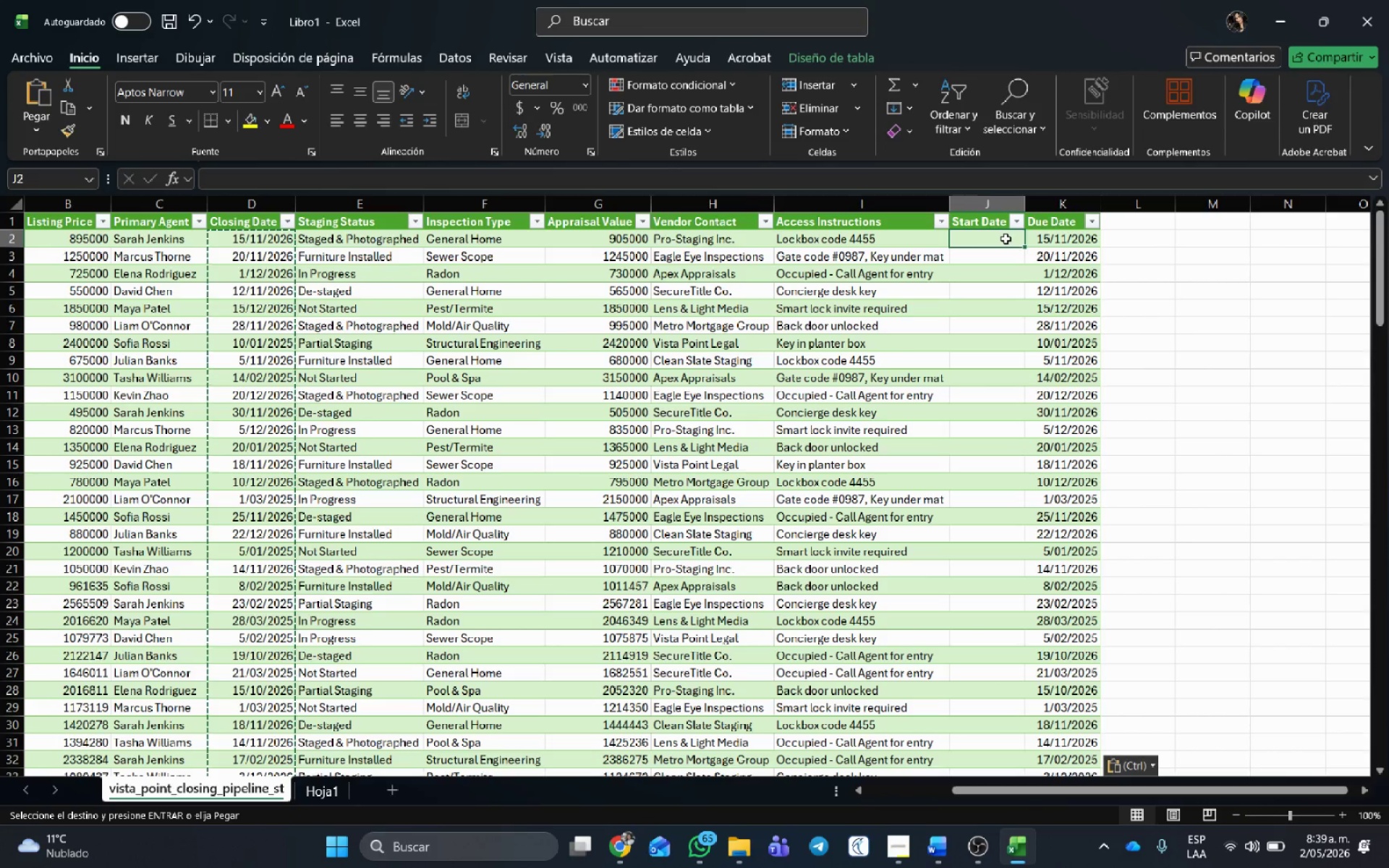 
key(Numpad0)
 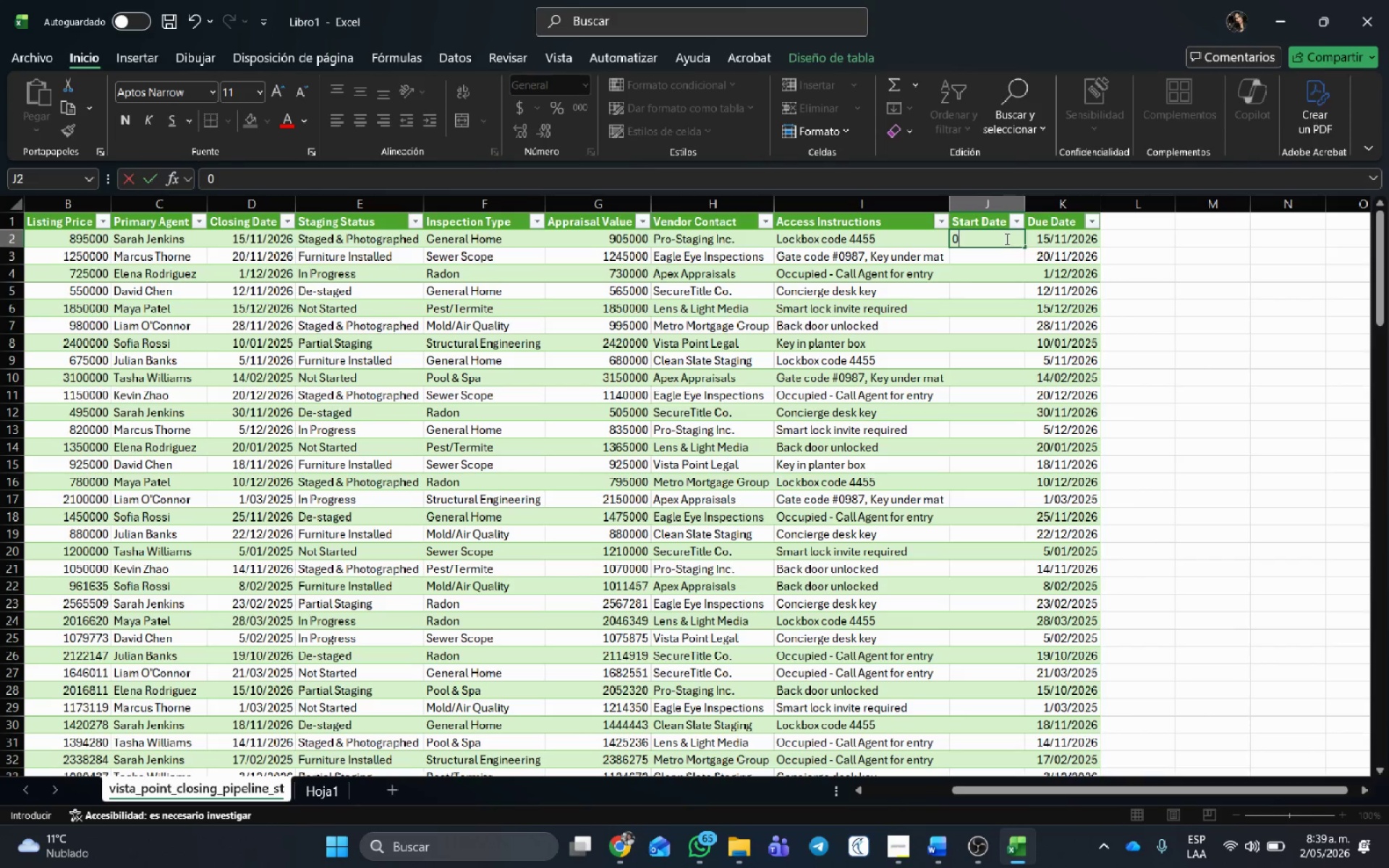 
key(Numpad1)
 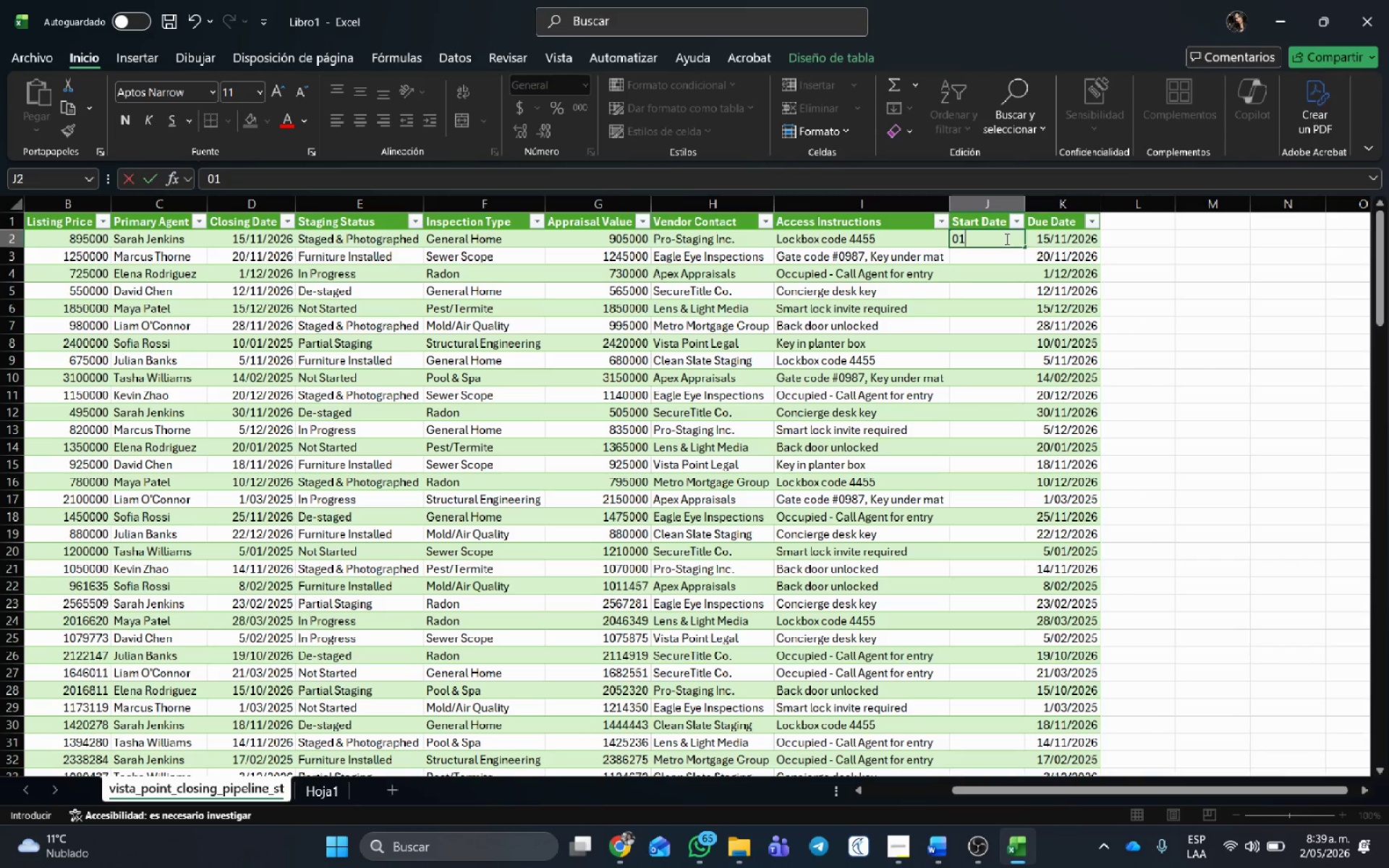 
key(NumpadDivide)
 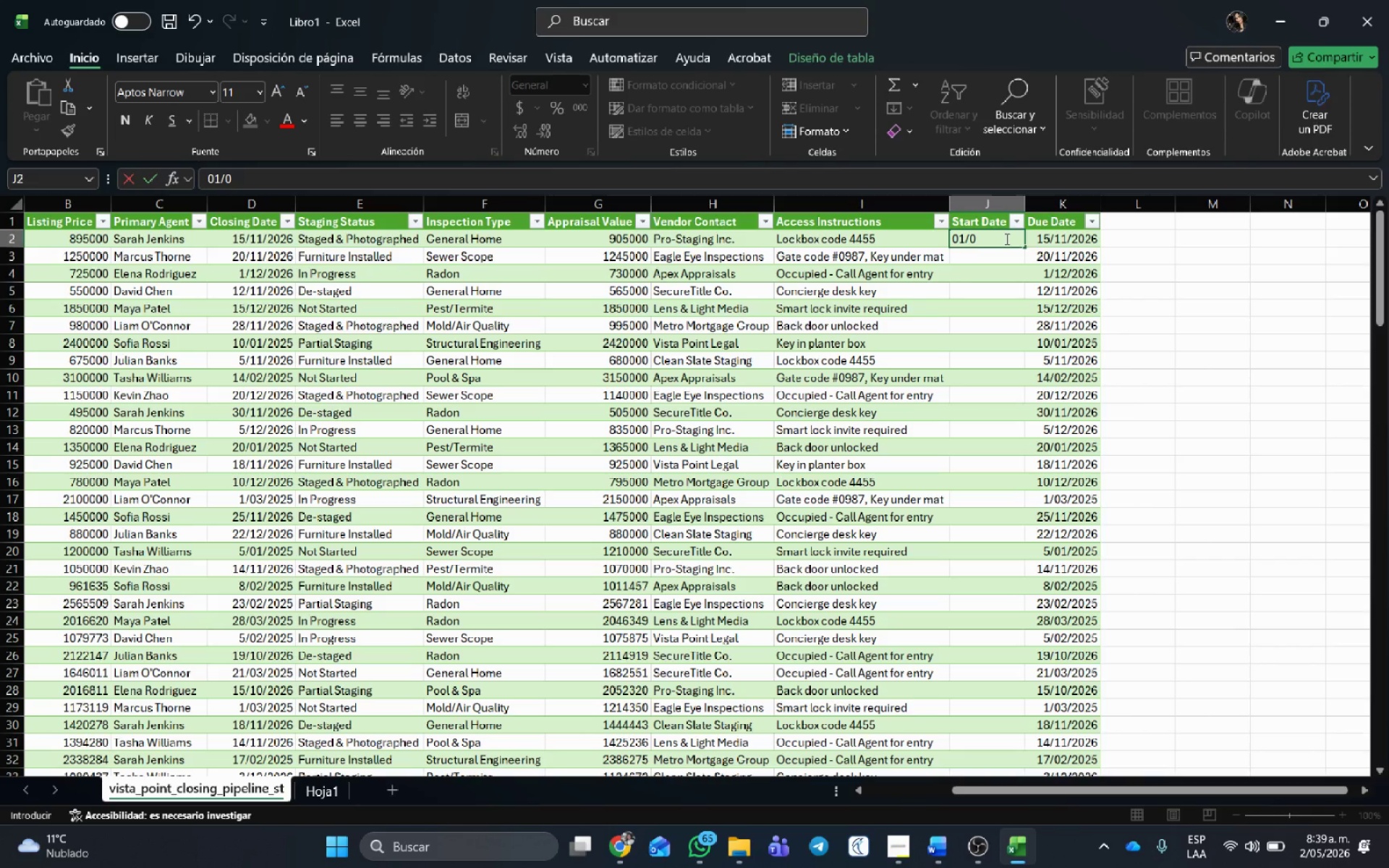 
key(Numpad0)
 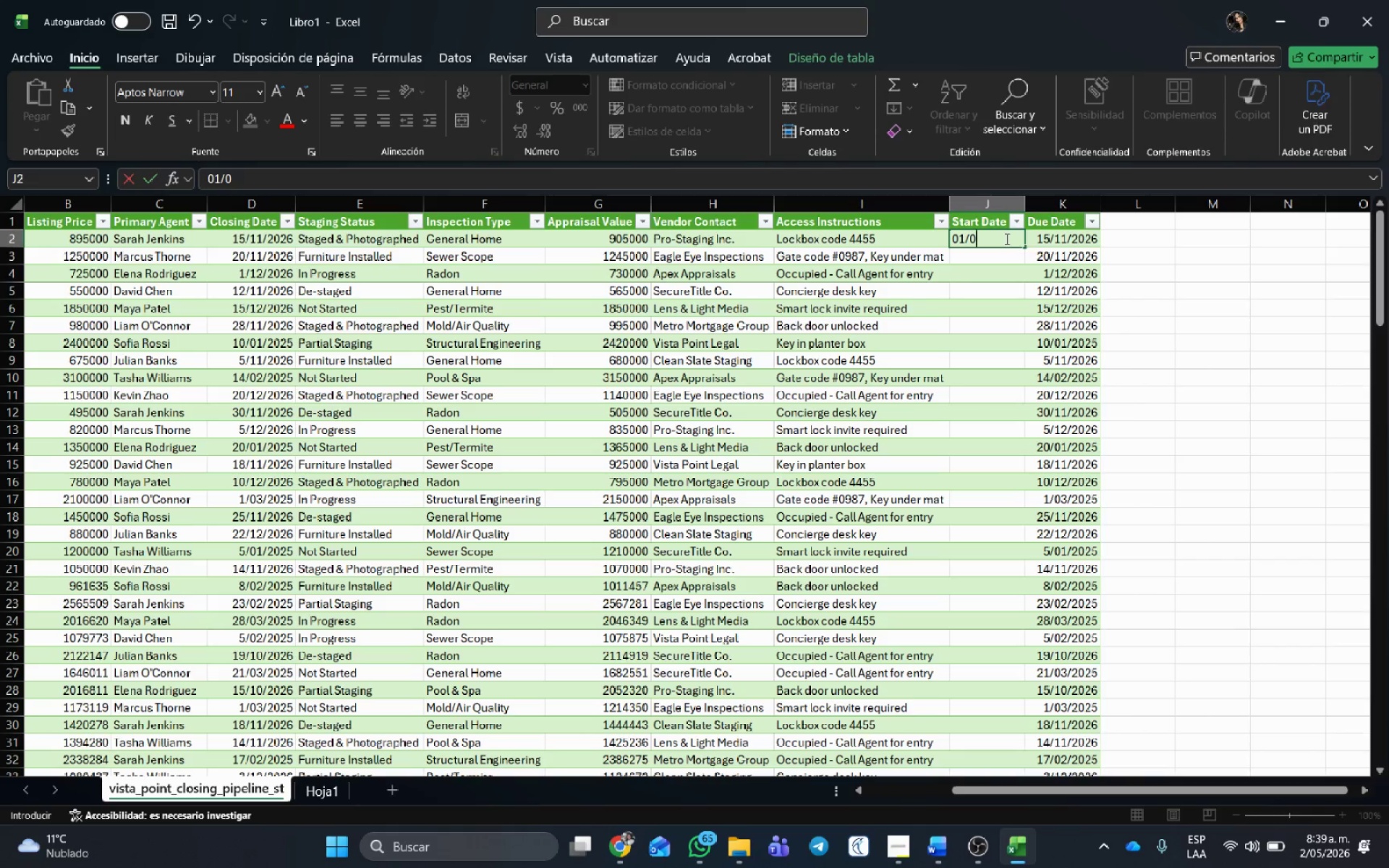 
key(Numpad9)
 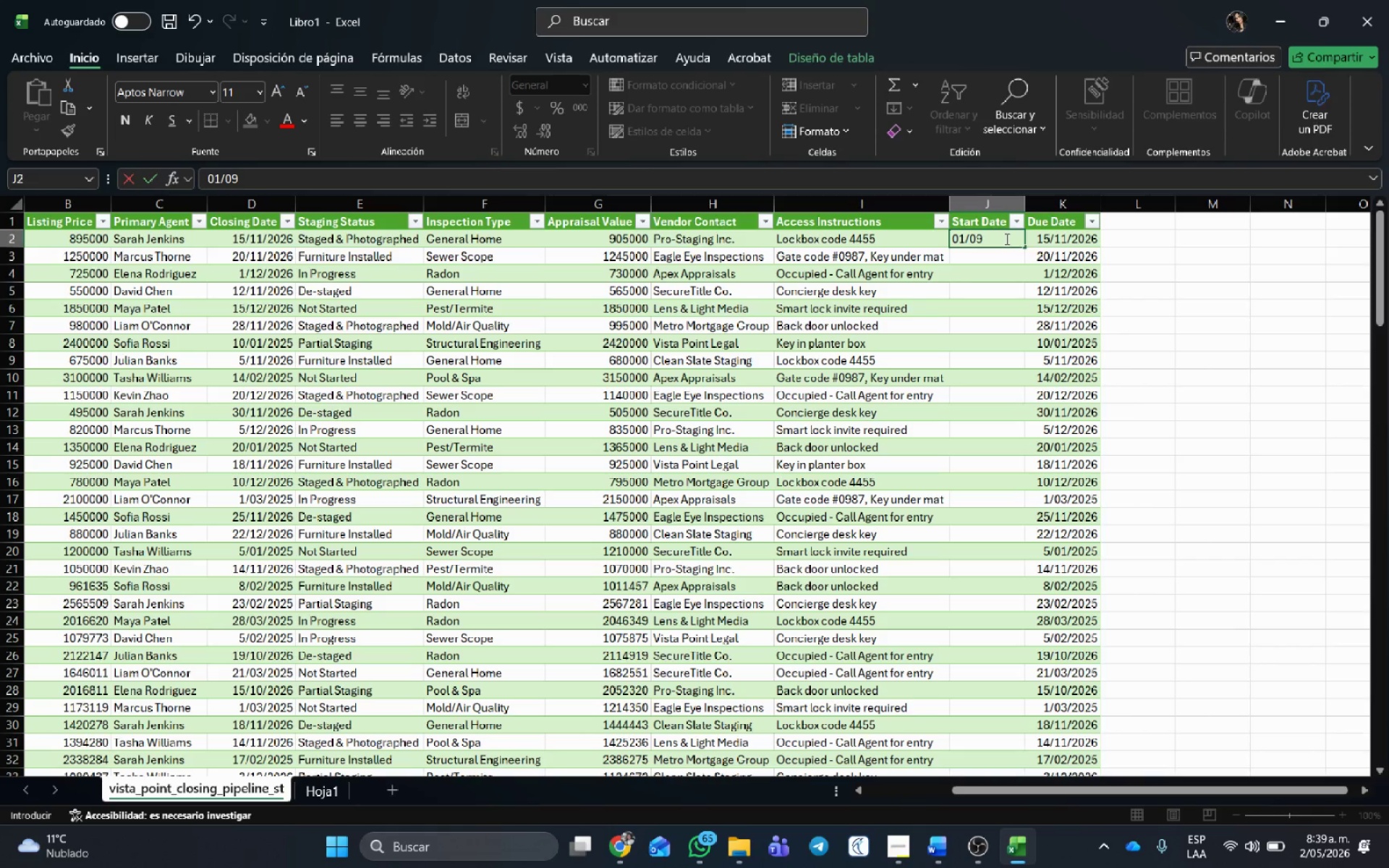 
key(NumpadDivide)
 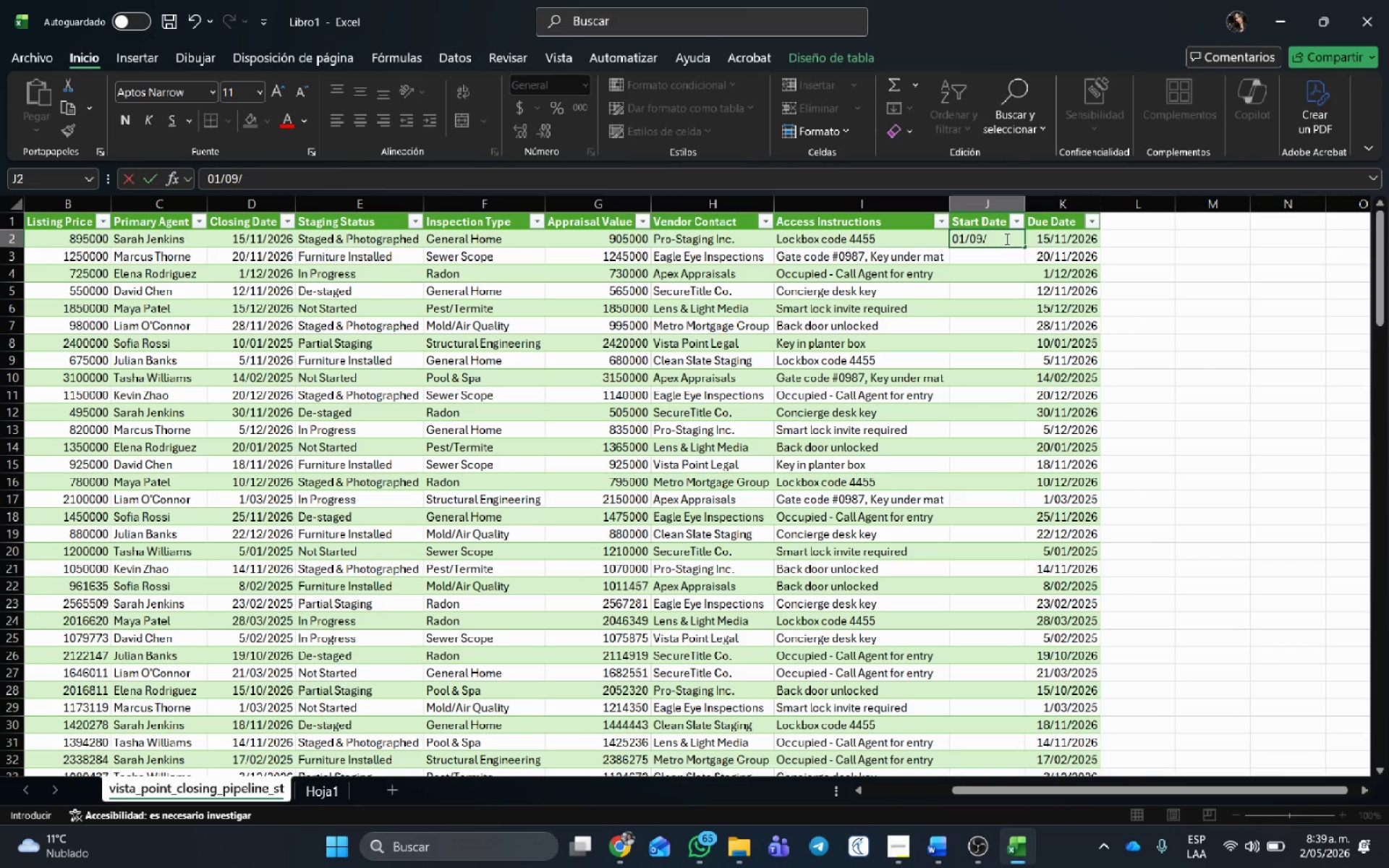 
key(Numpad2)
 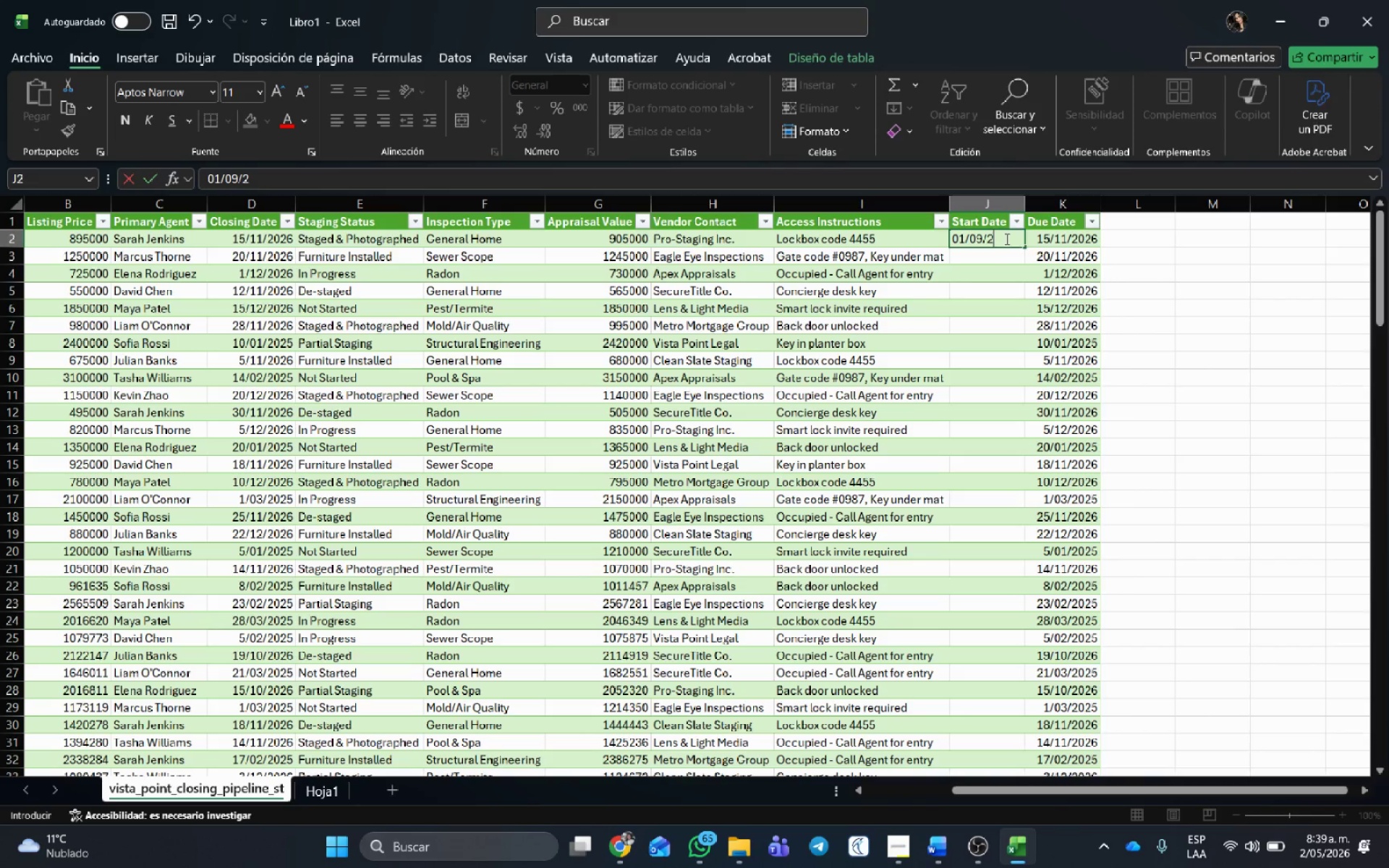 
key(Numpad0)
 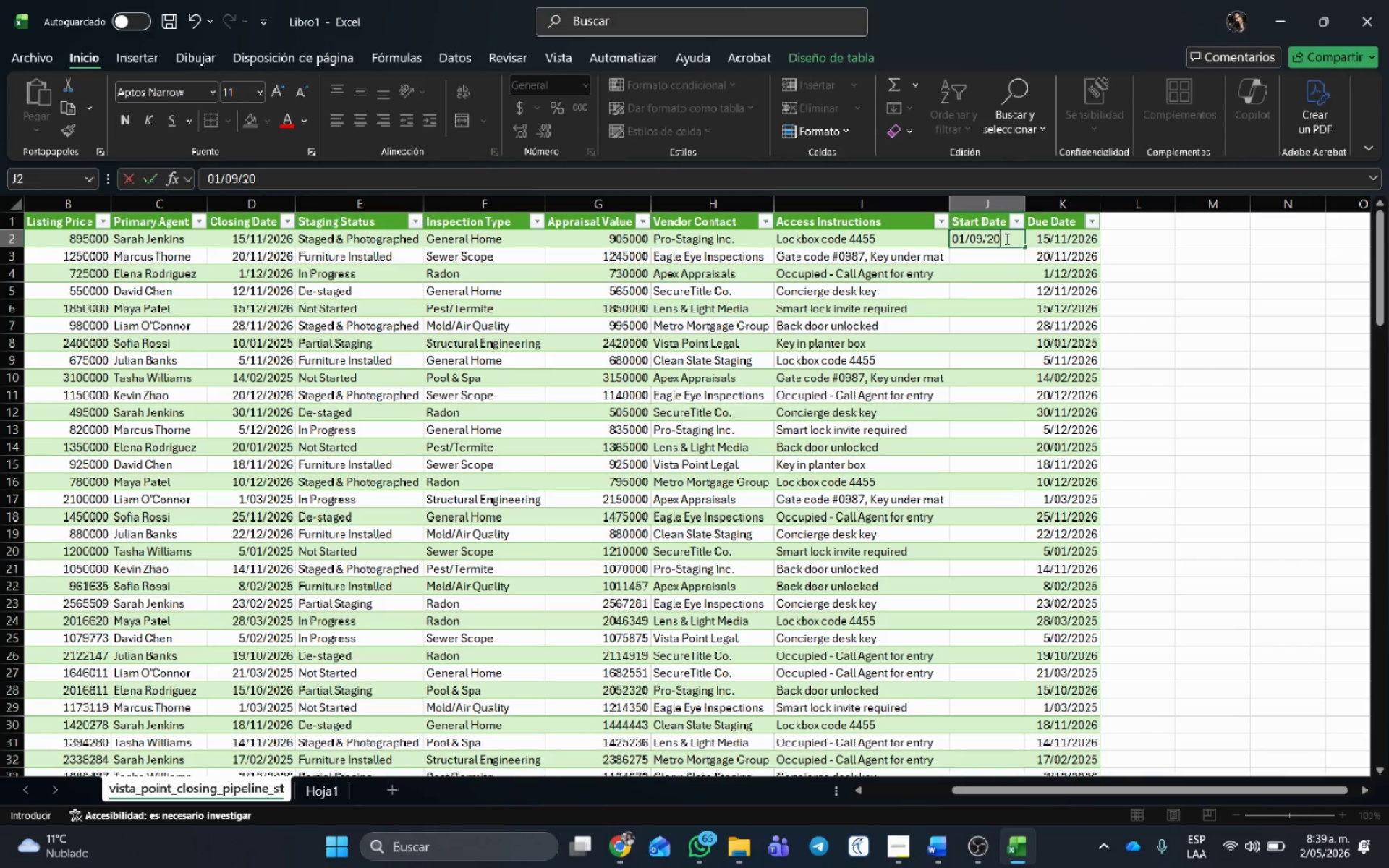 
key(Numpad2)
 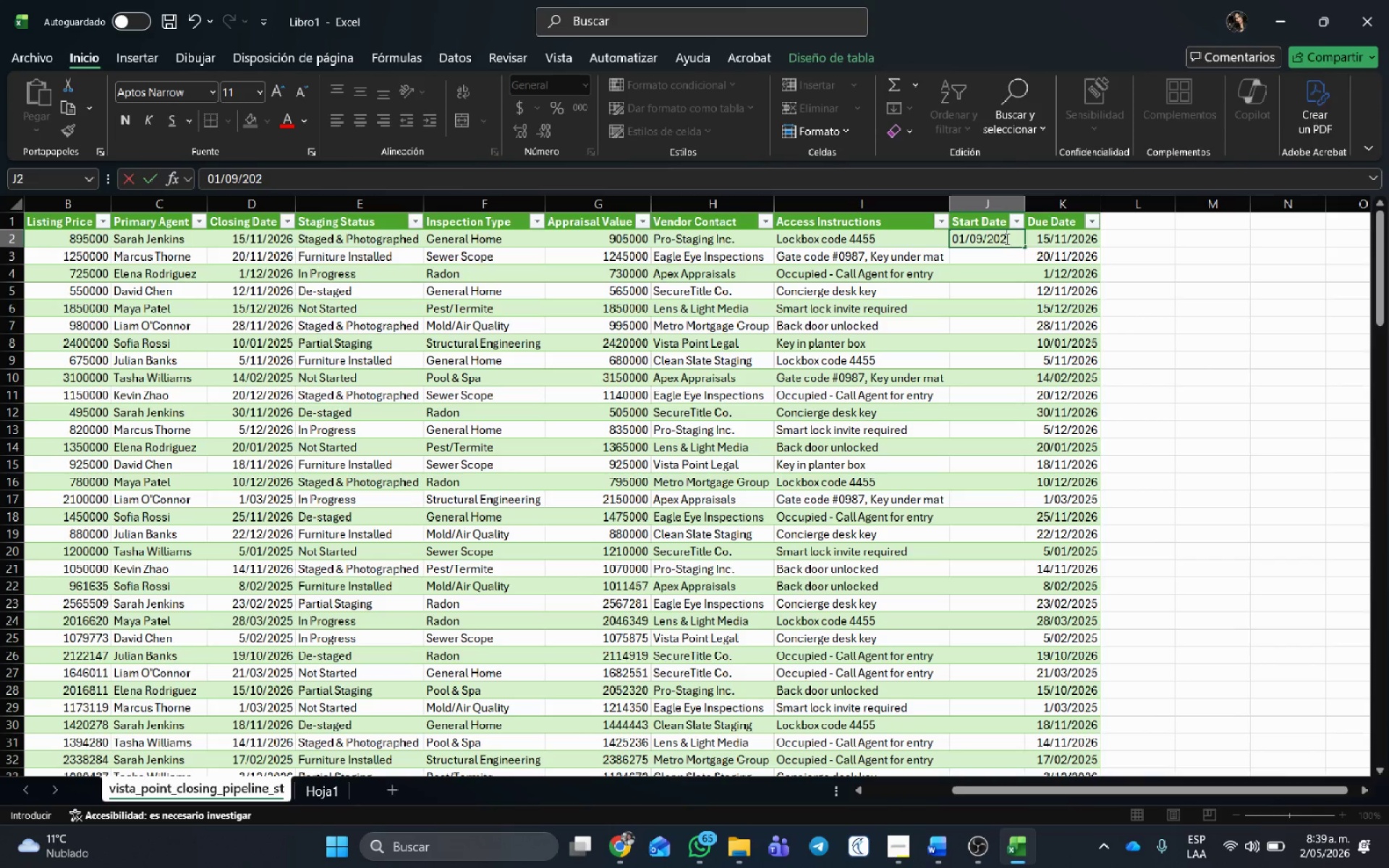 
key(Numpad6)
 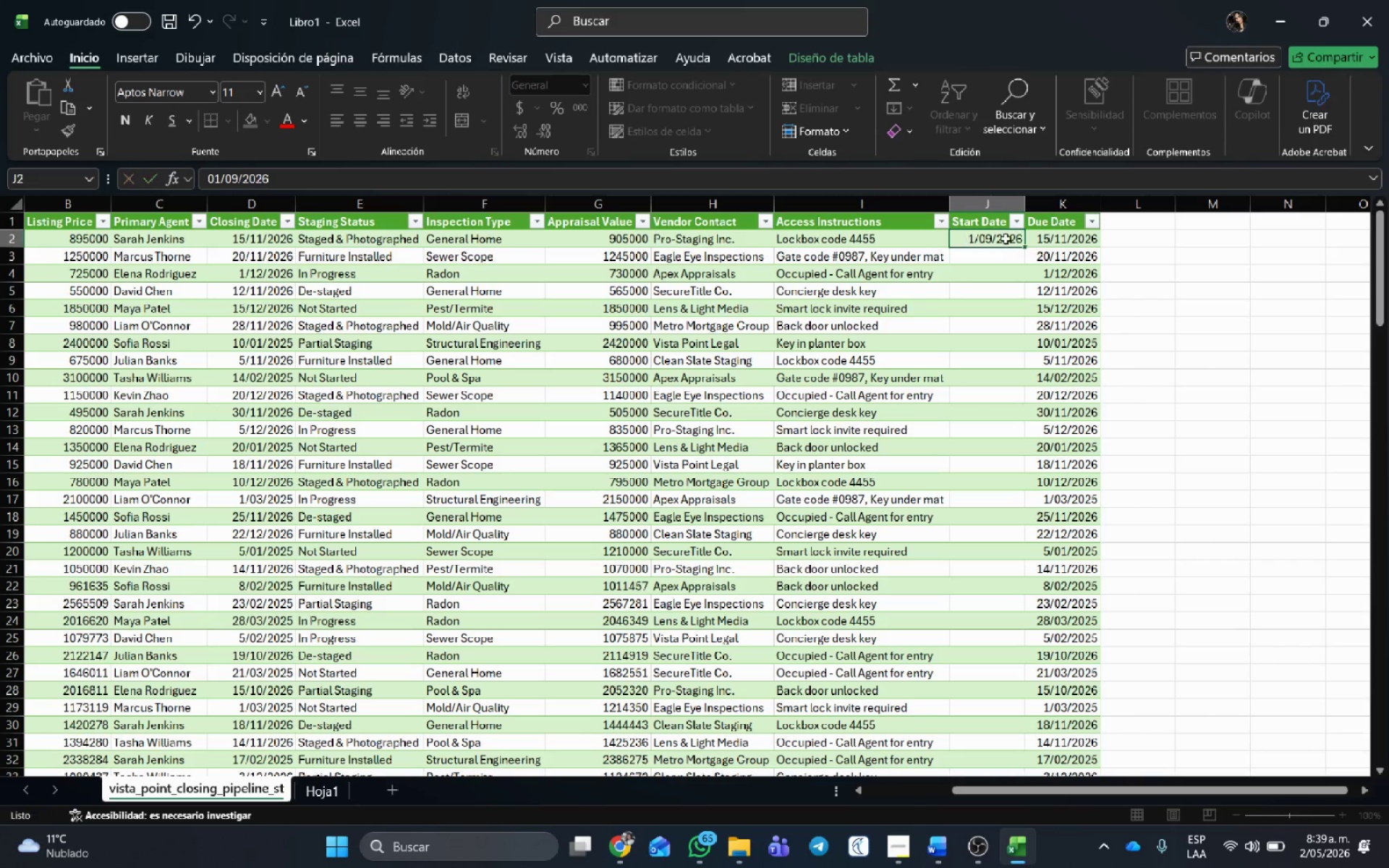 
key(NumpadEnter)
 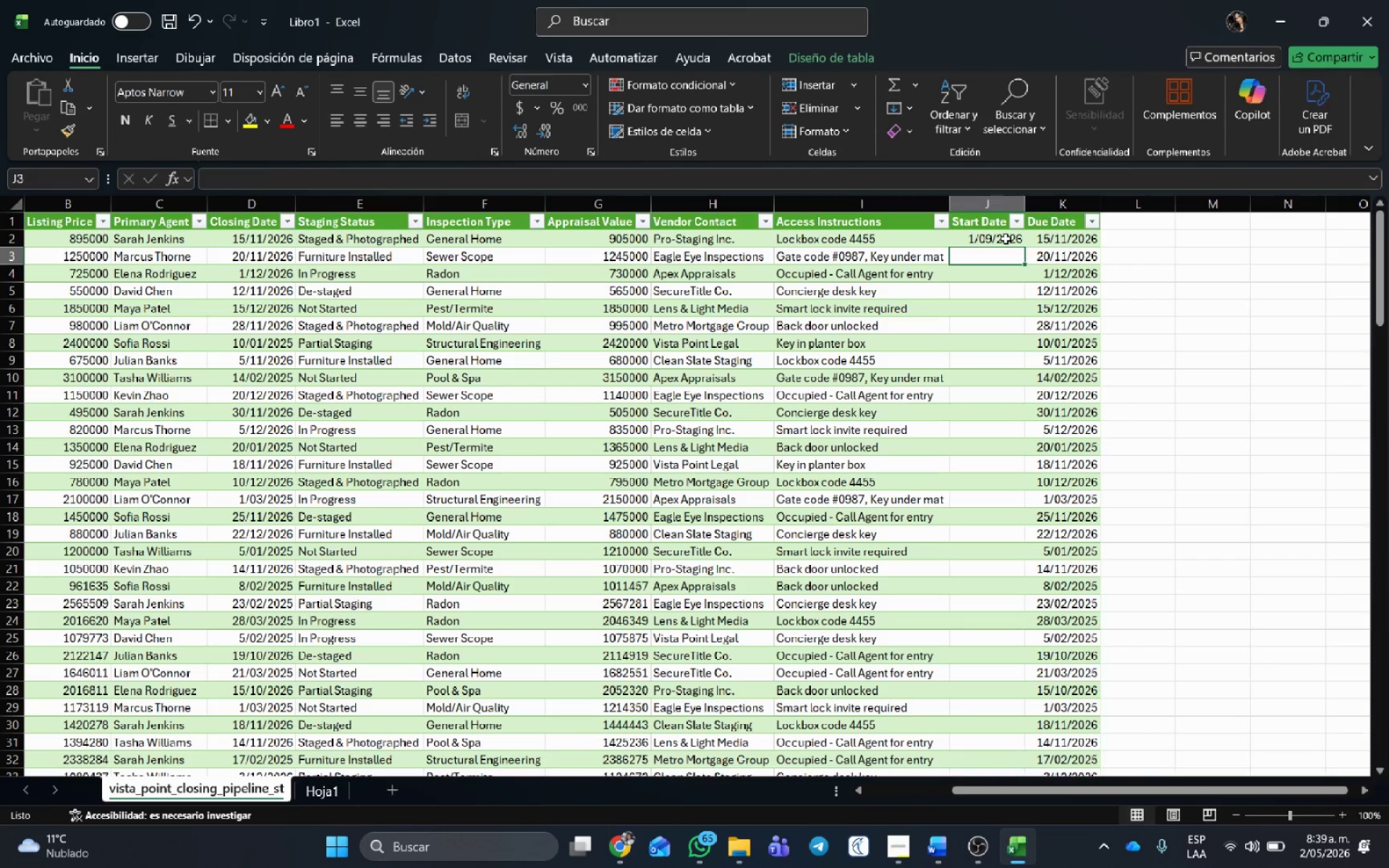 
left_click([1006, 239])
 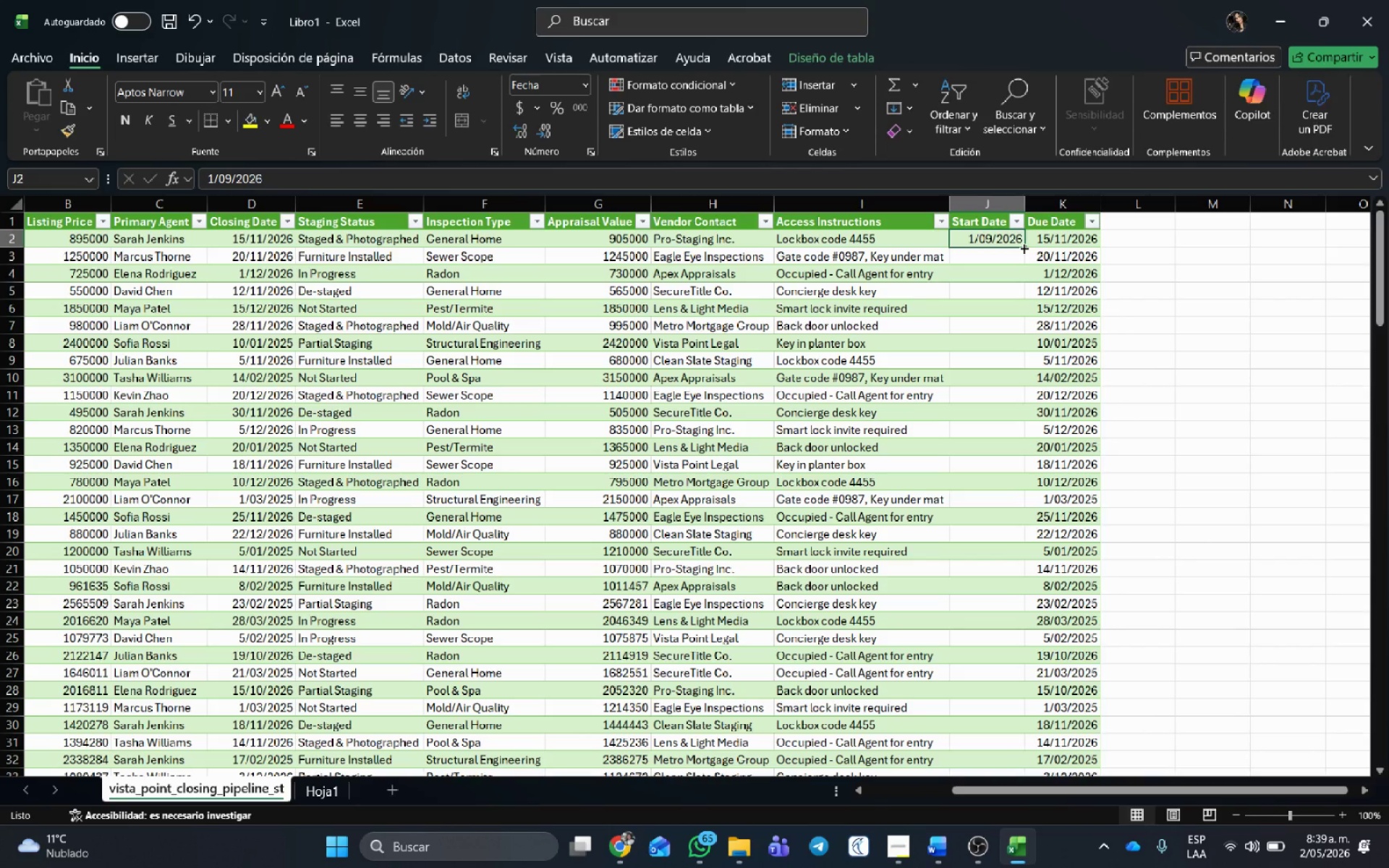 
left_click_drag(start_coordinate=[1023, 247], to_coordinate=[983, 753])
 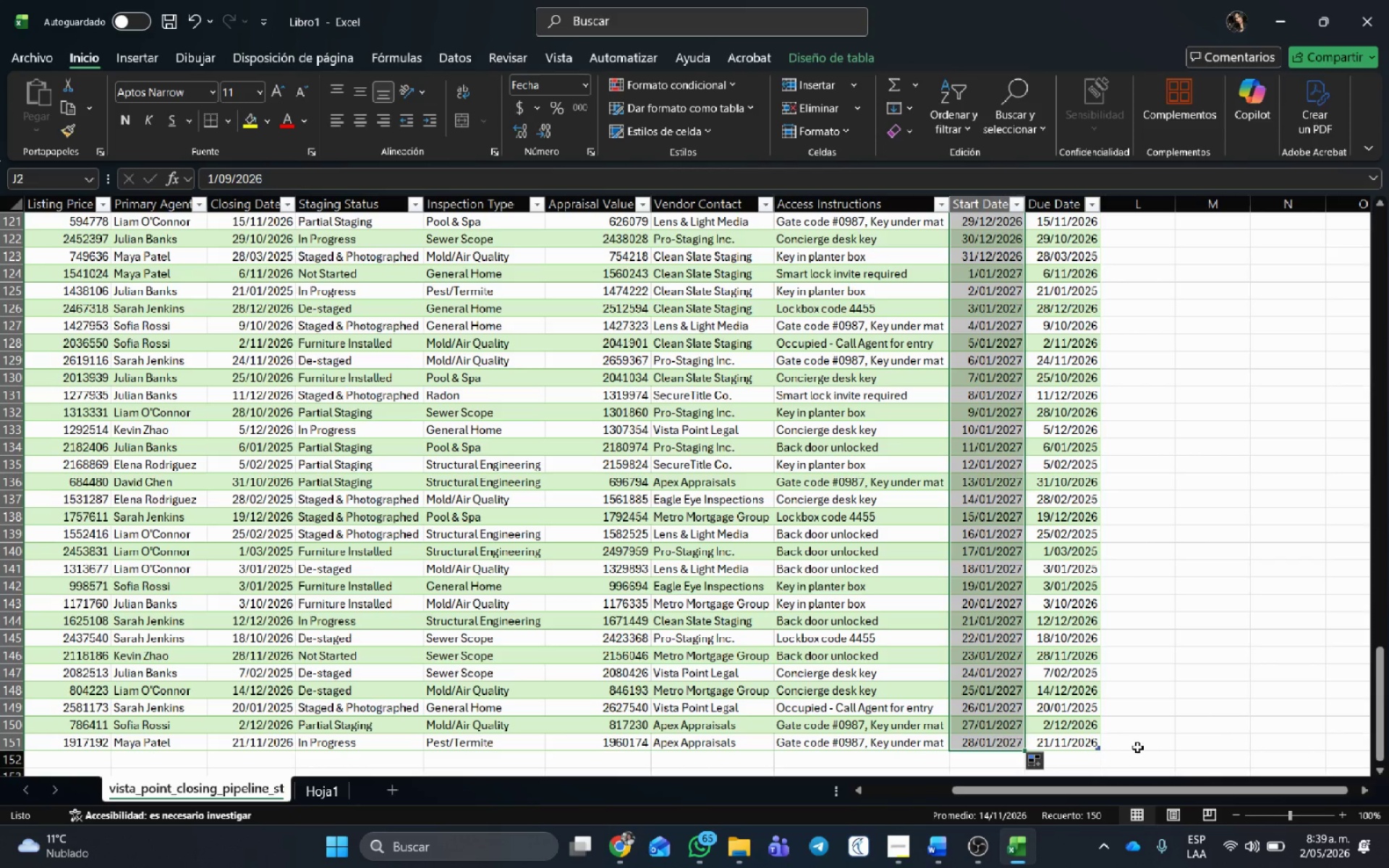 
key(Control+Z)
 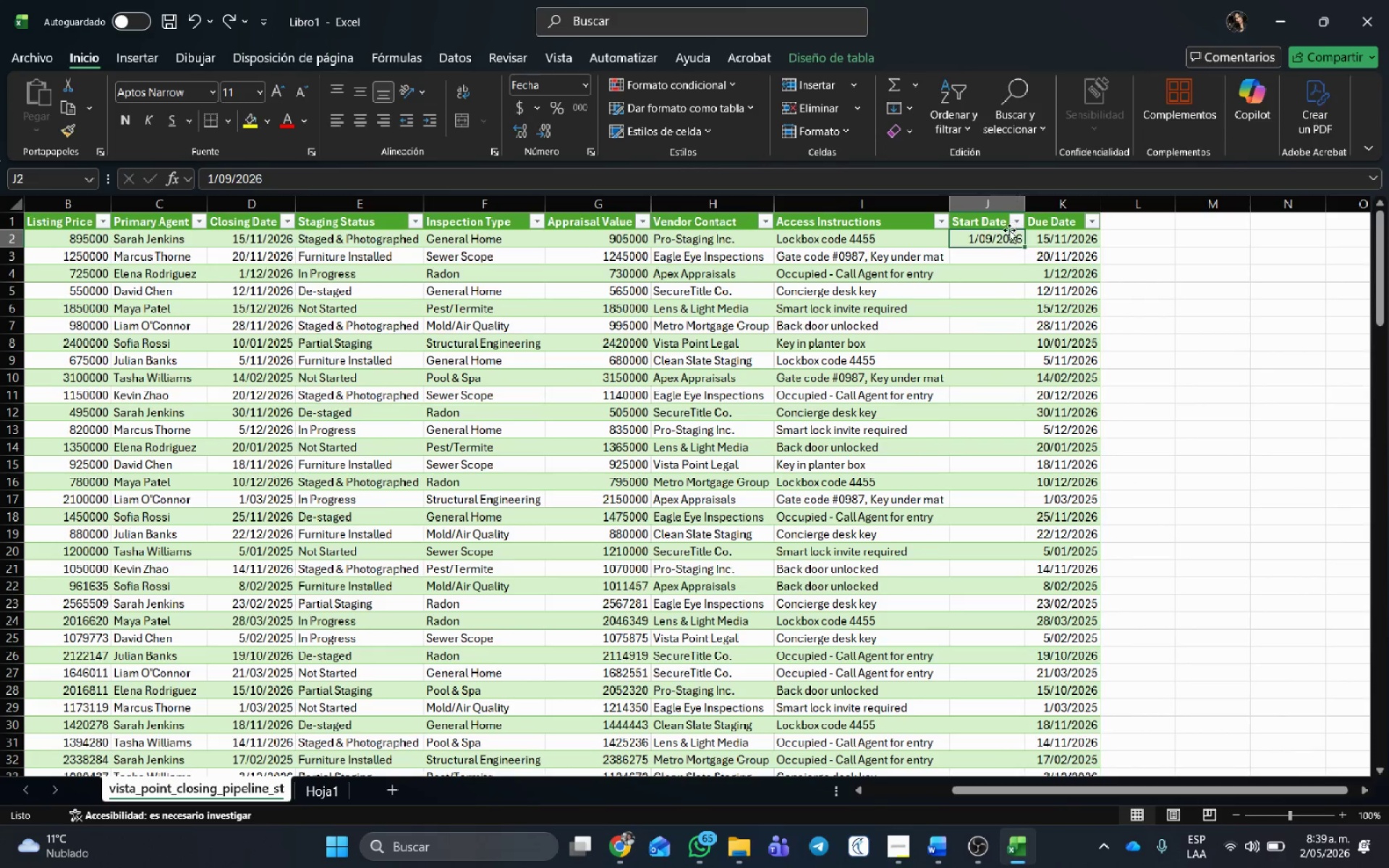 
left_click([1003, 237])
 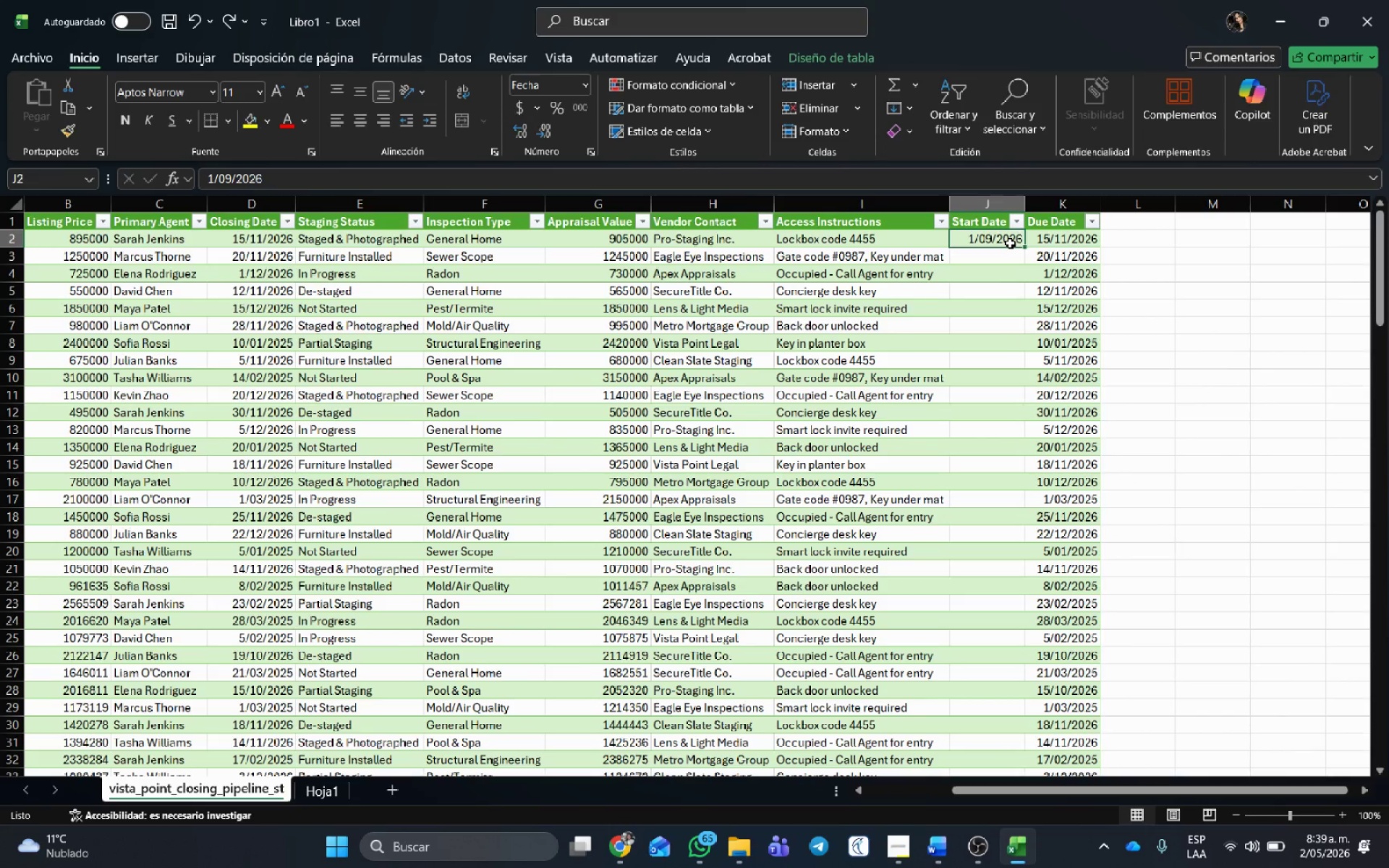 
left_click([1010, 243])
 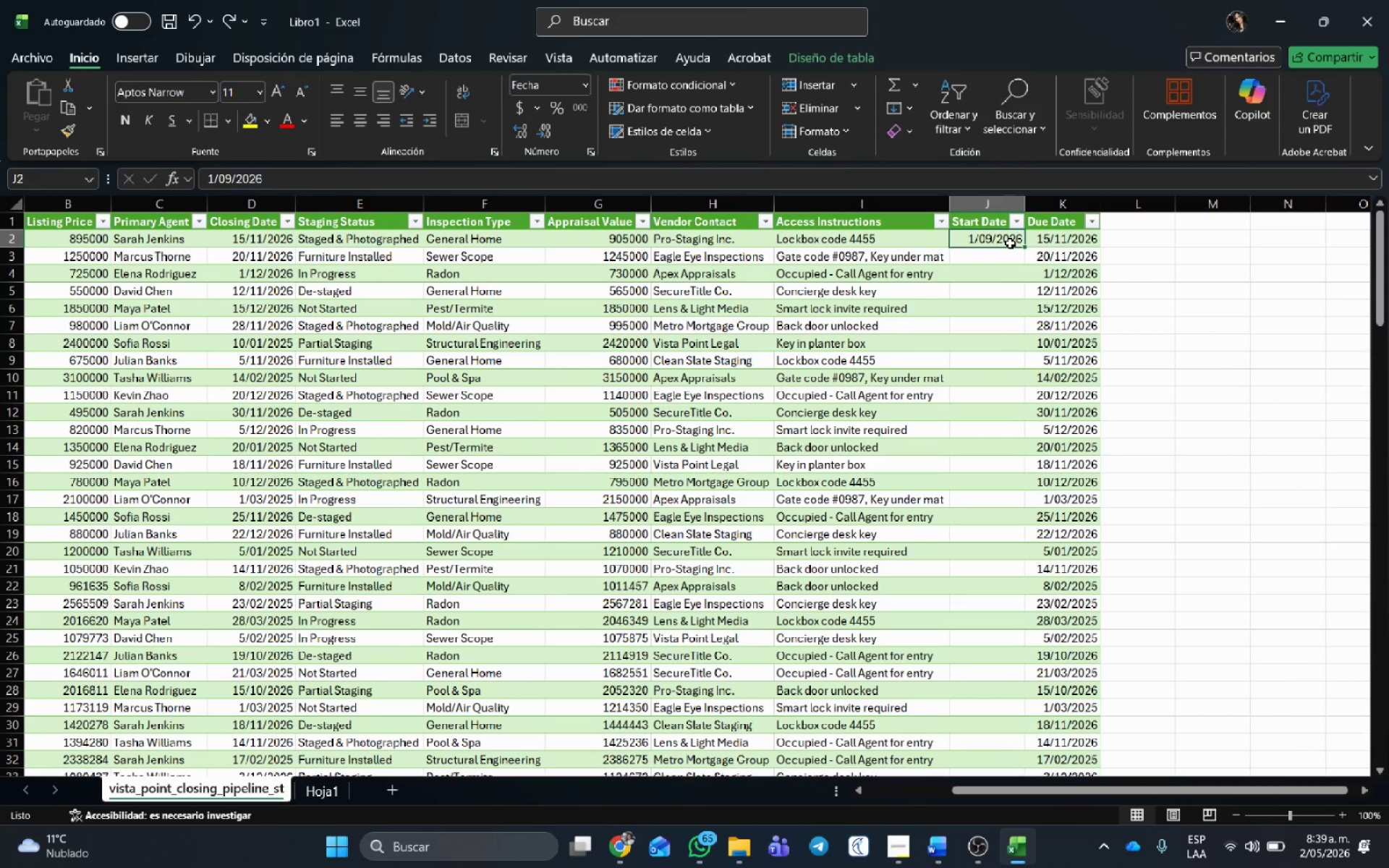 
key(Control+C)
 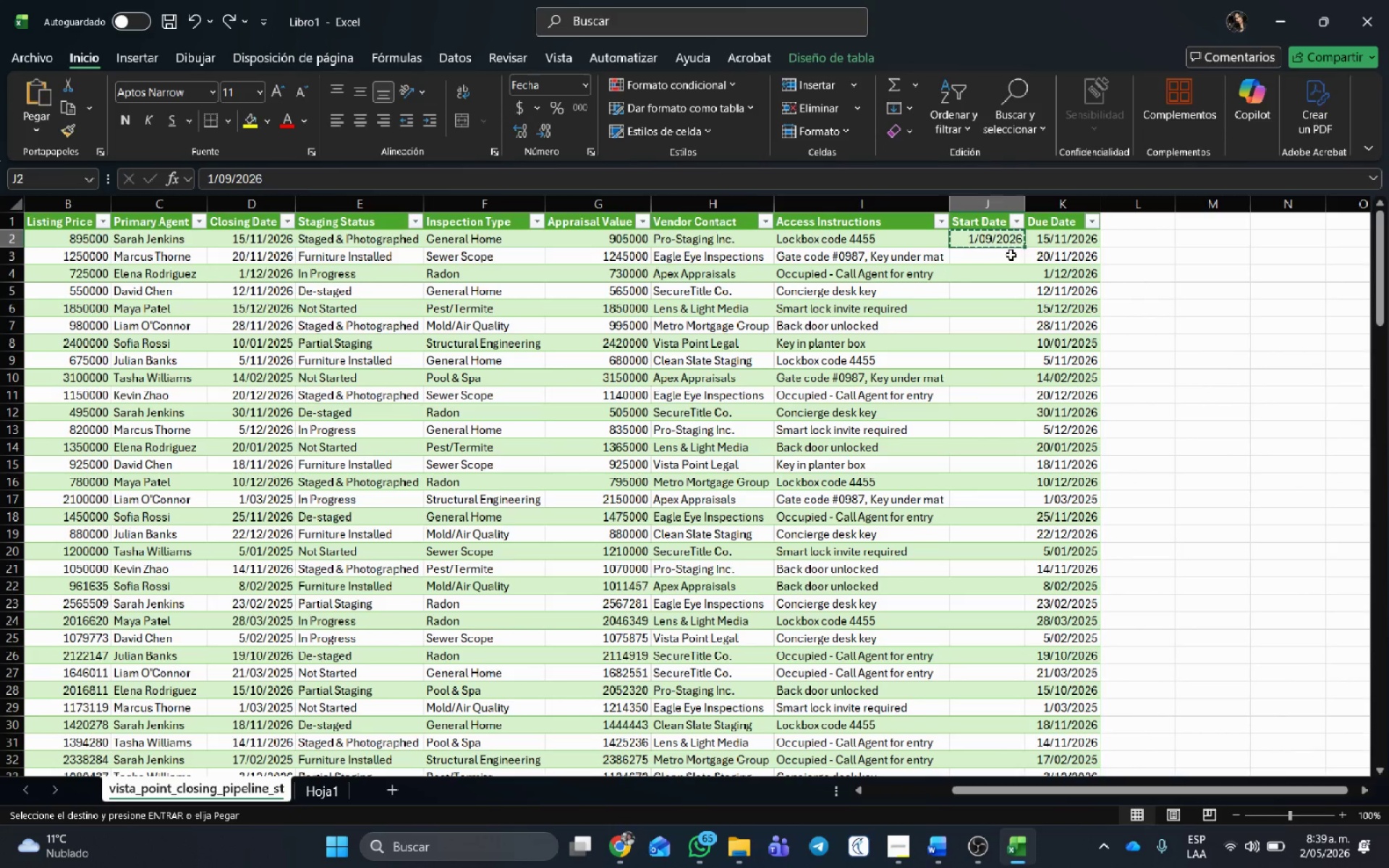 
left_click([1011, 255])
 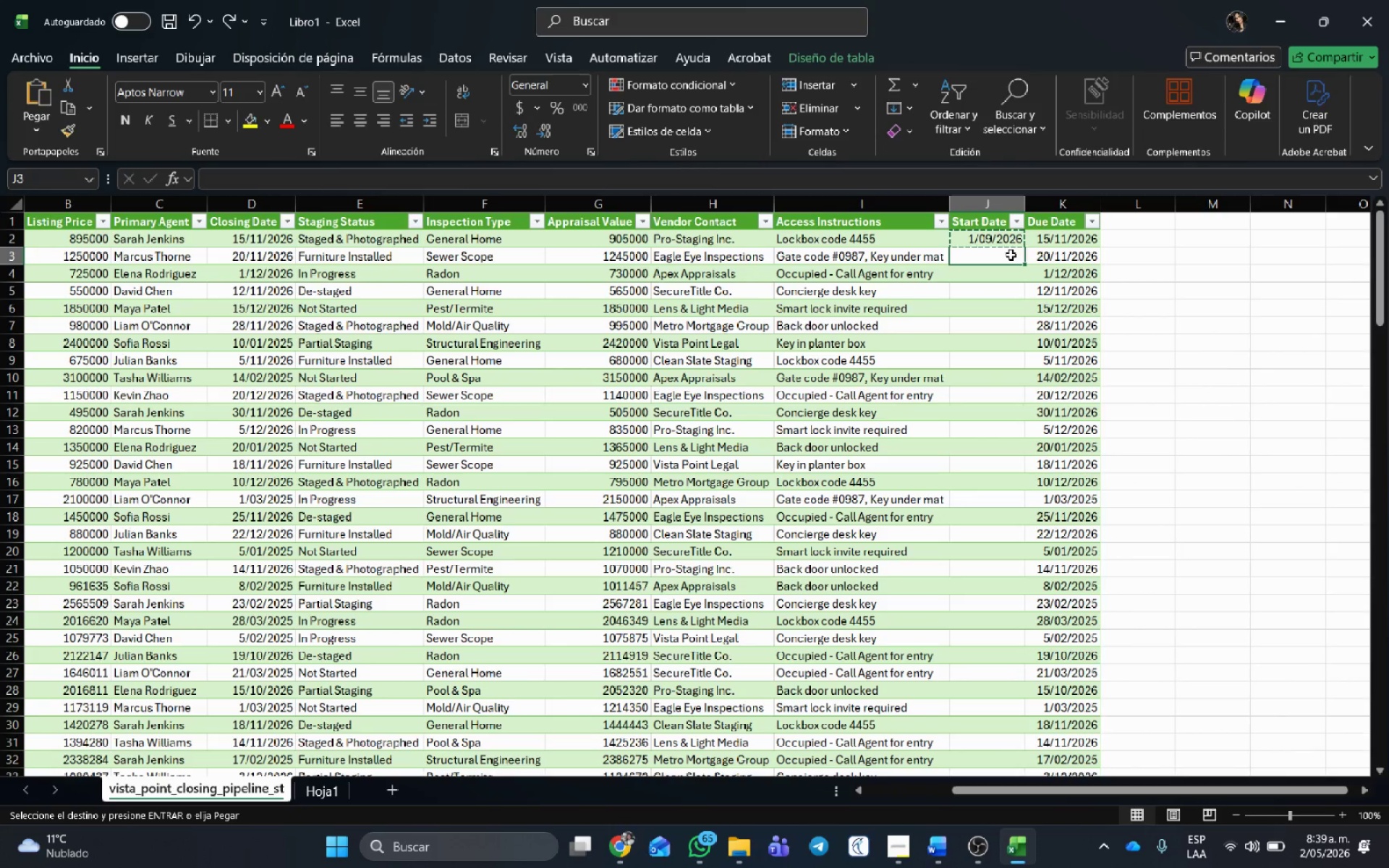 
key(ArrowRight)
 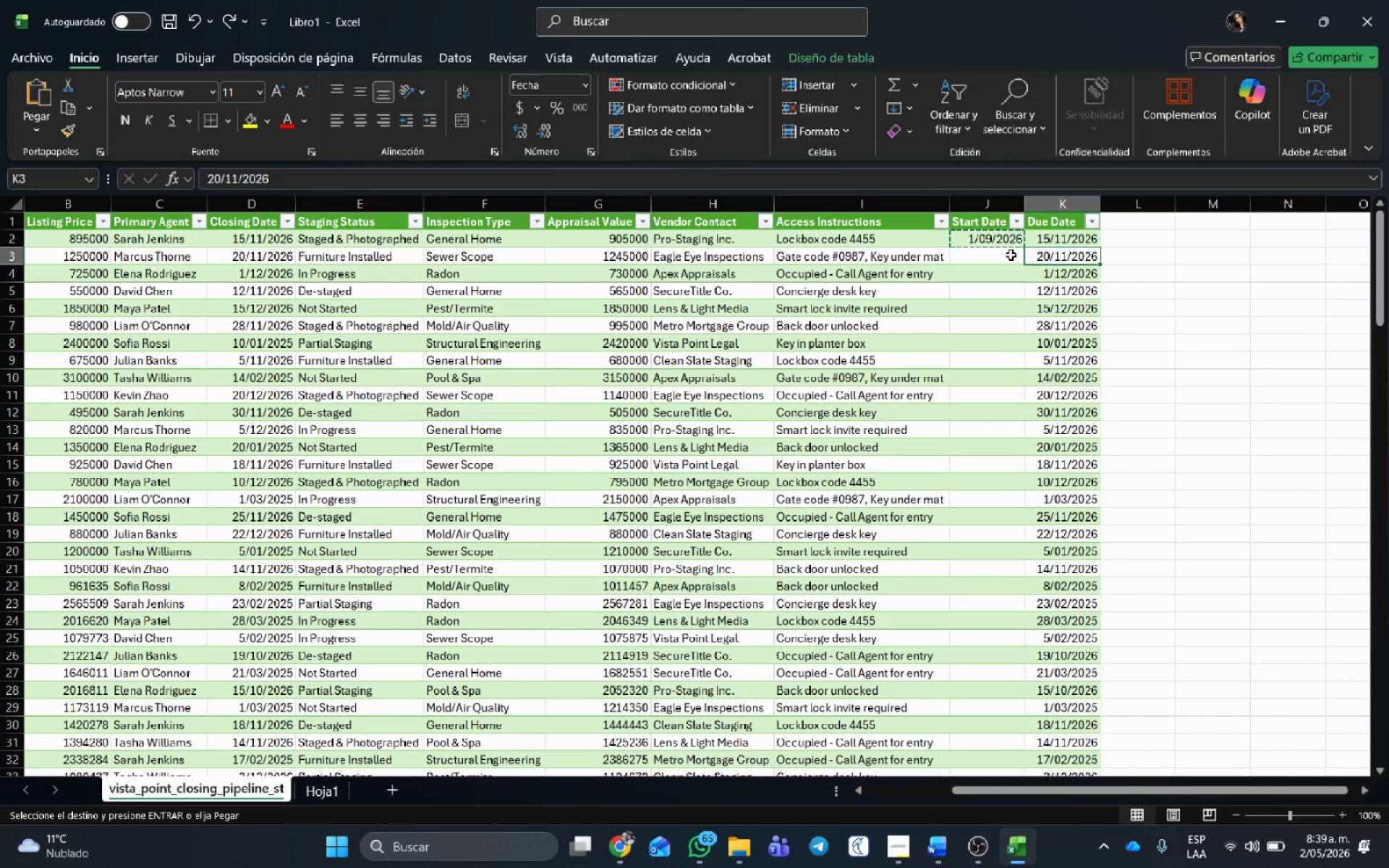 
key(Control+Shift+ArrowDown)
 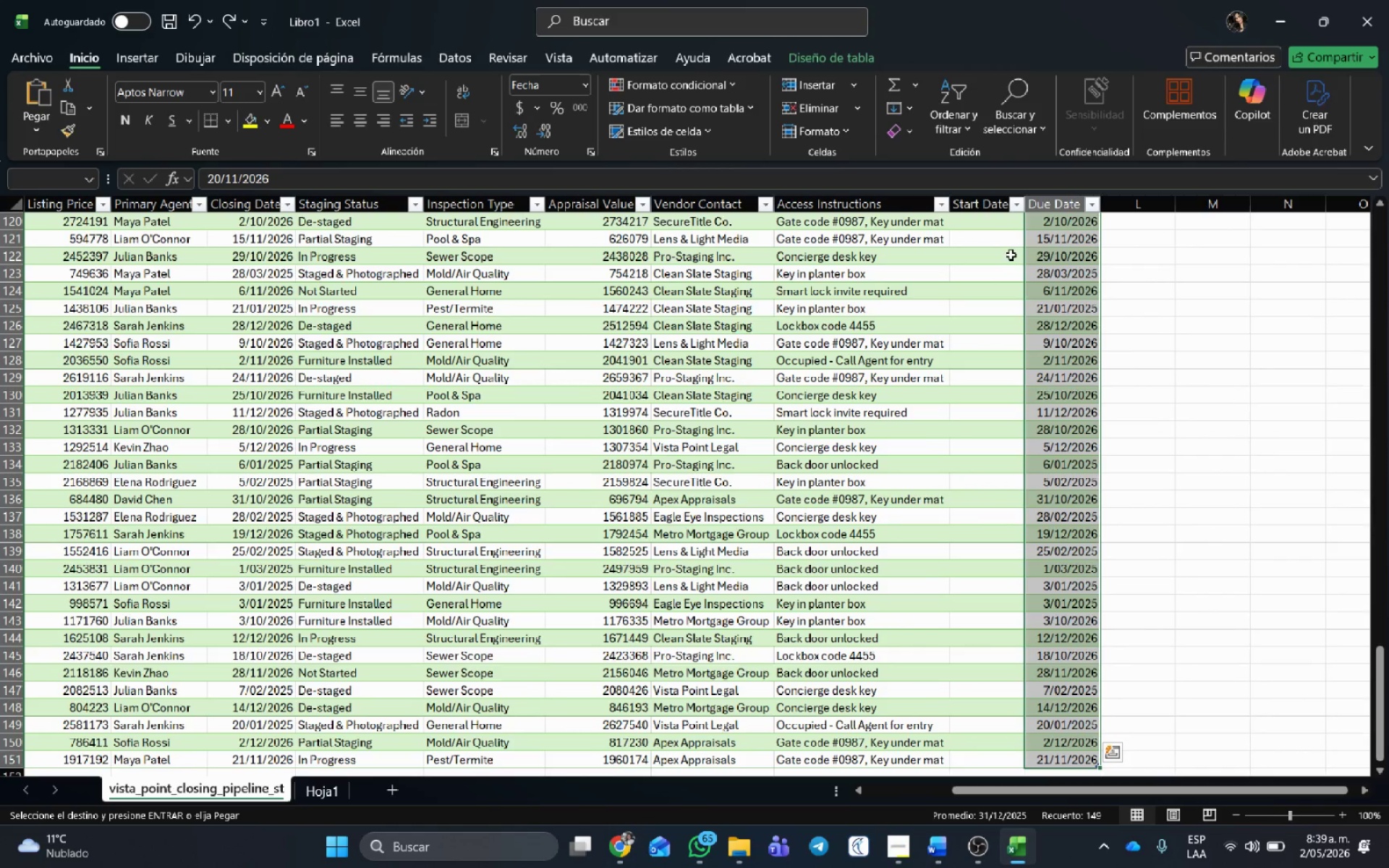 
key(ArrowLeft)
 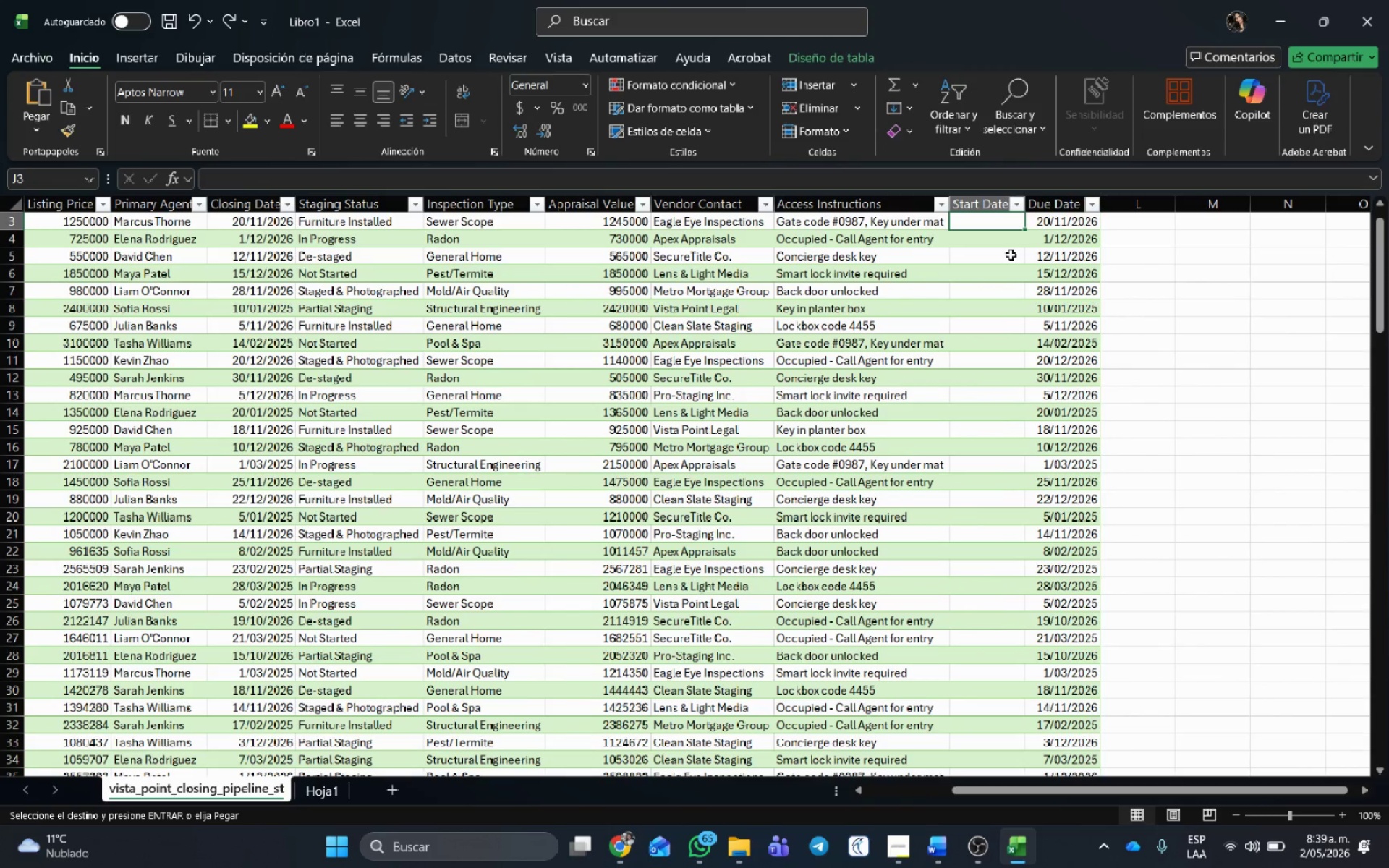 
key(Control+Shift+ArrowDown)
 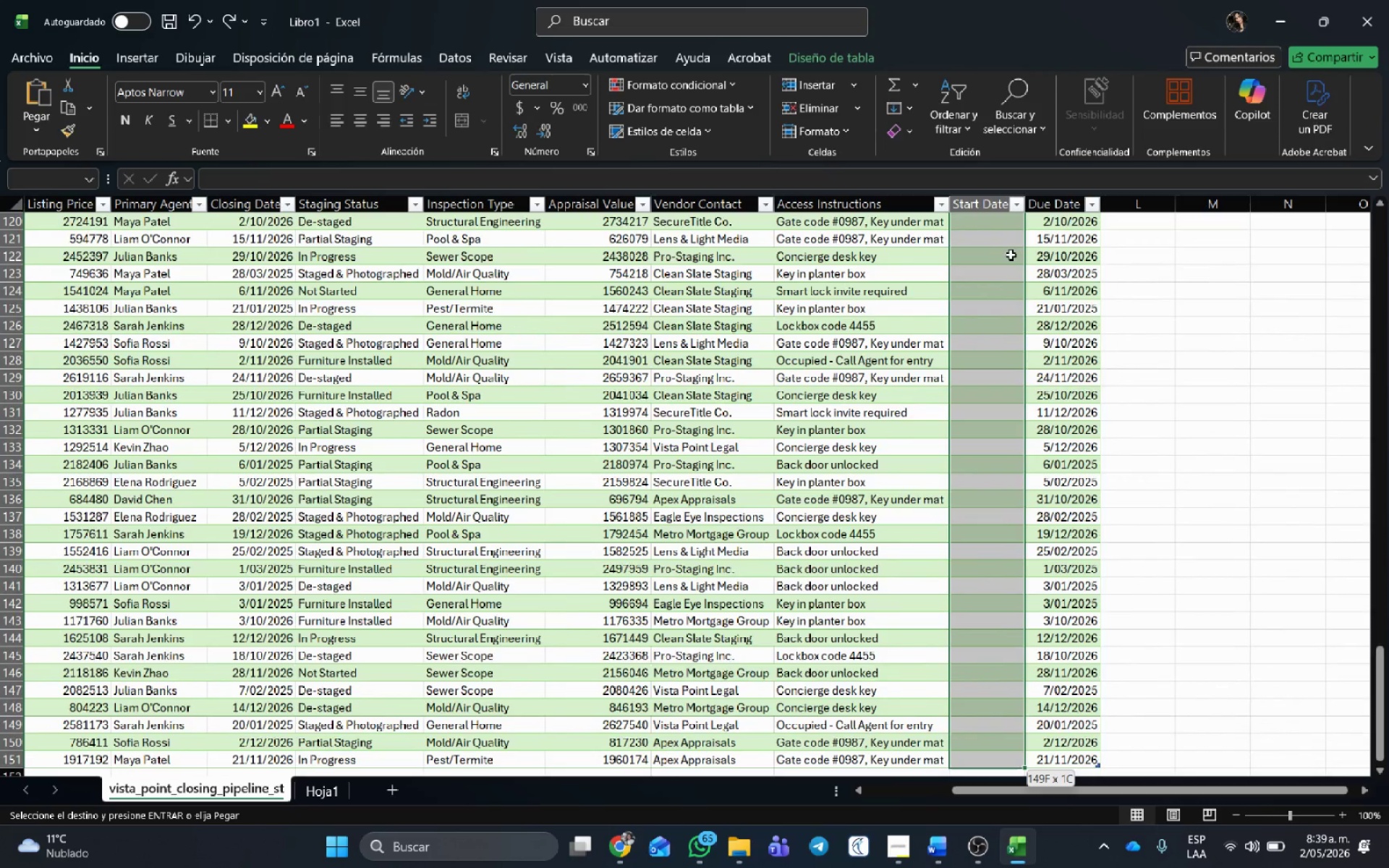 
key(Control+V)
 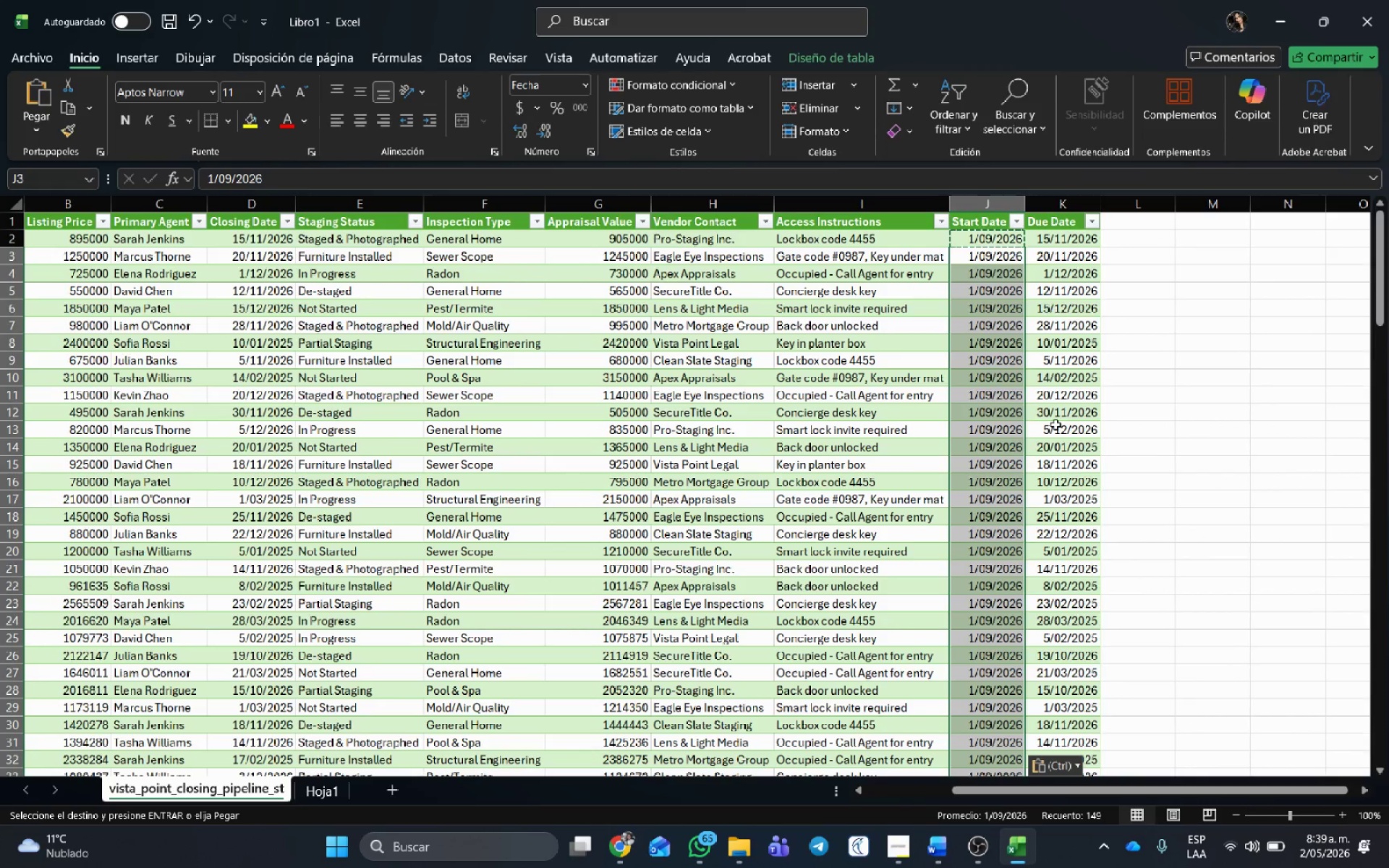 
left_click([1181, 439])
 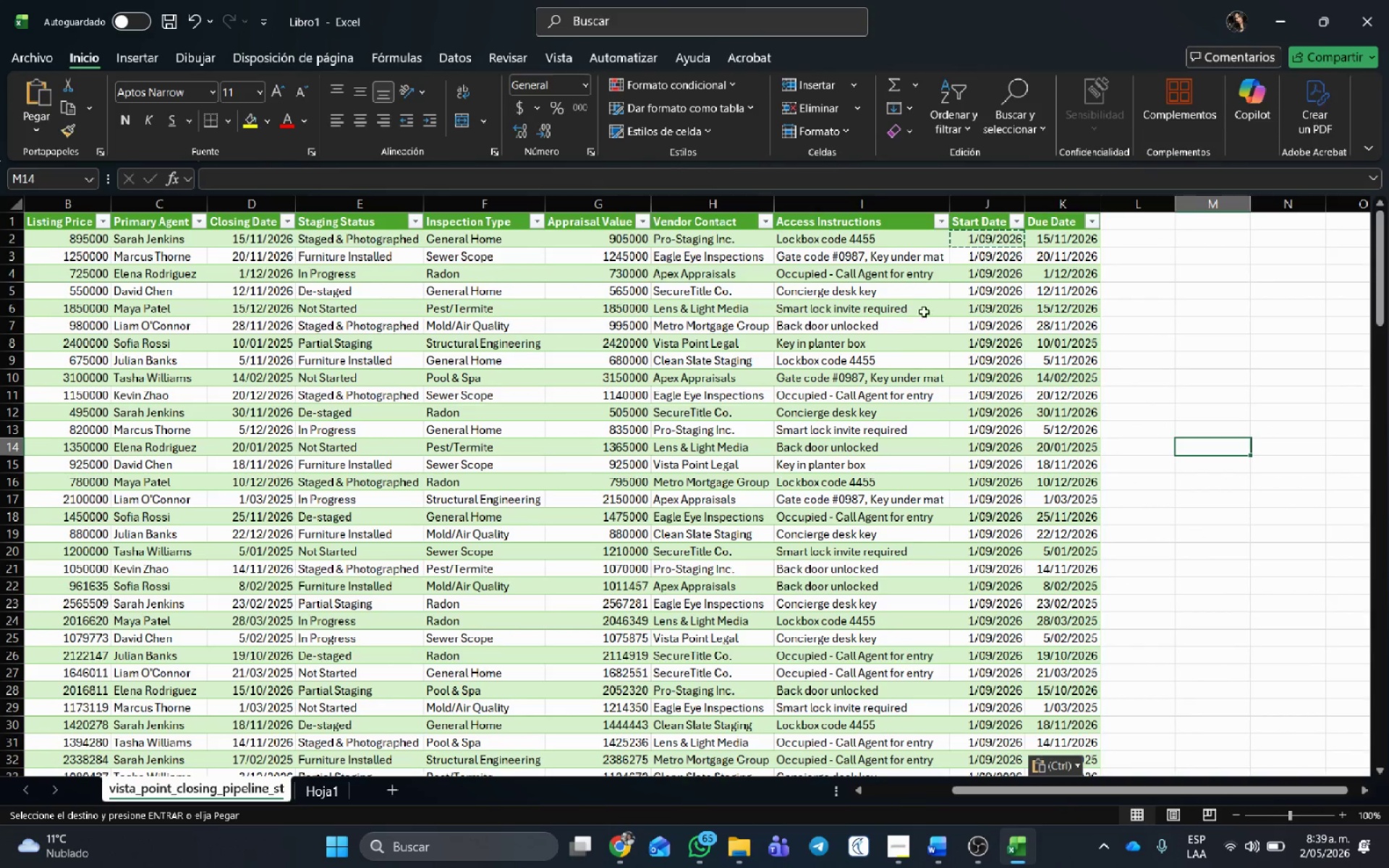 
scroll: coordinate [968, 305], scroll_direction: up, amount: 6.0
 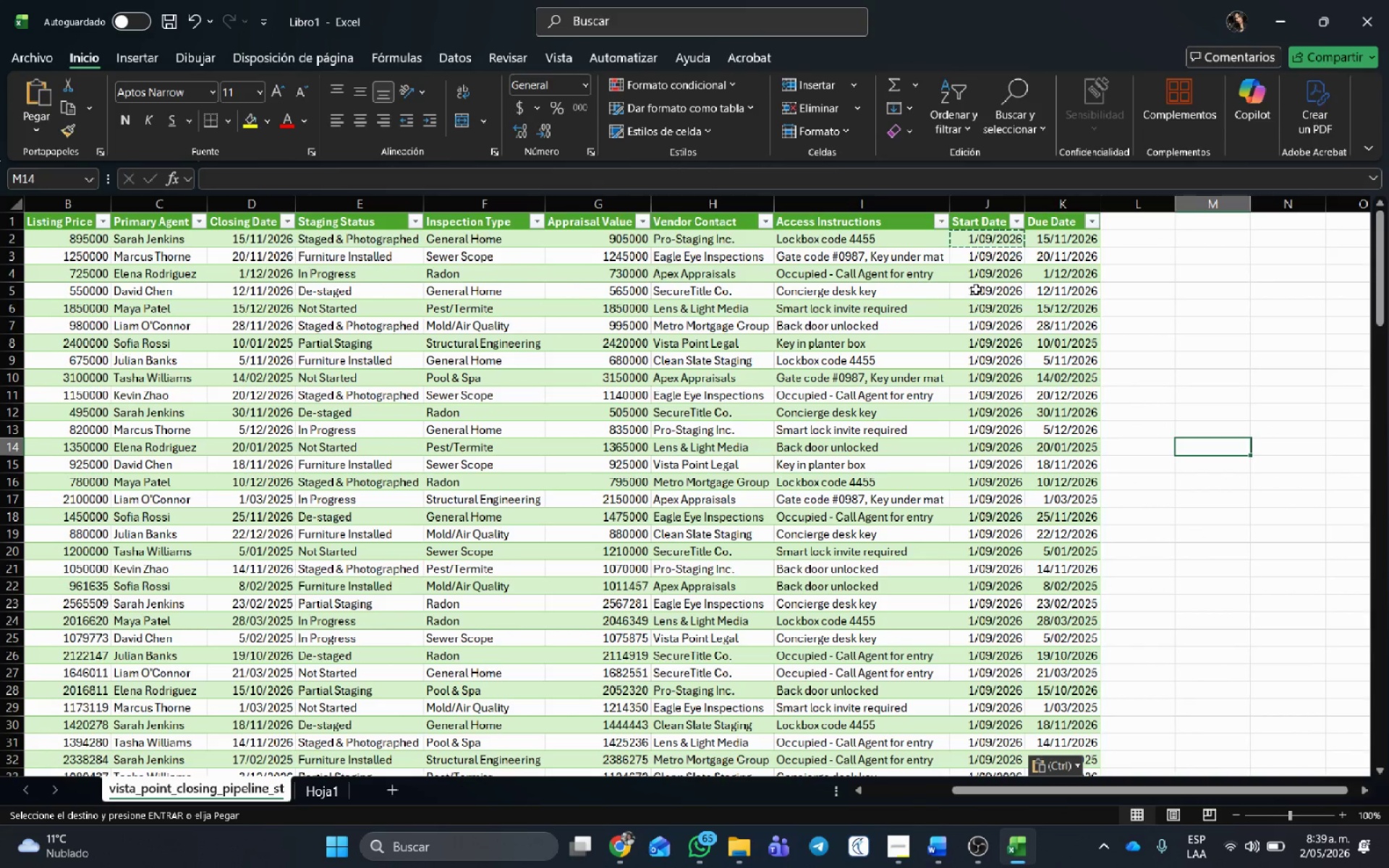 
key(Escape)
 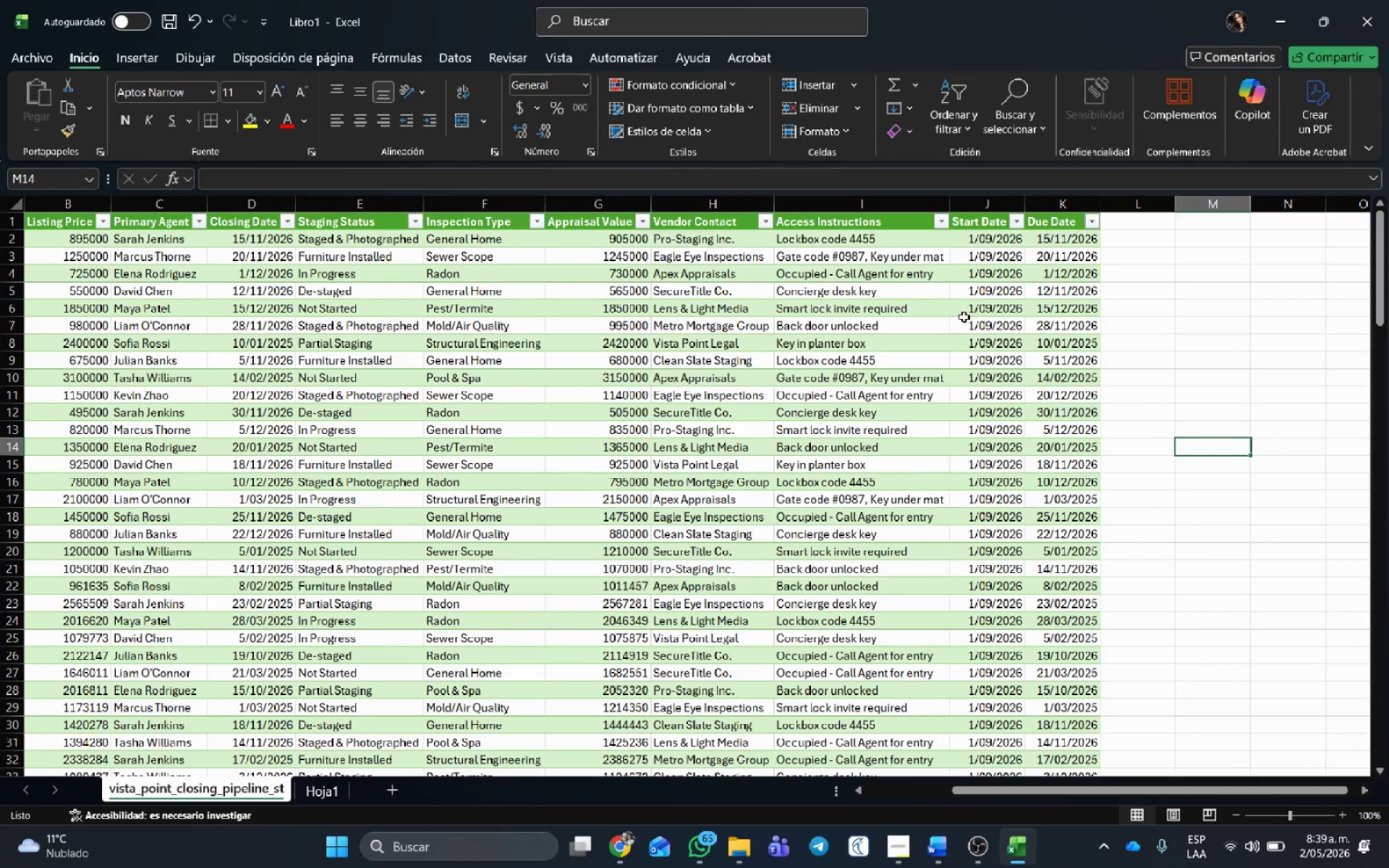 
scroll: coordinate [985, 715], scroll_direction: down, amount: 46.0
 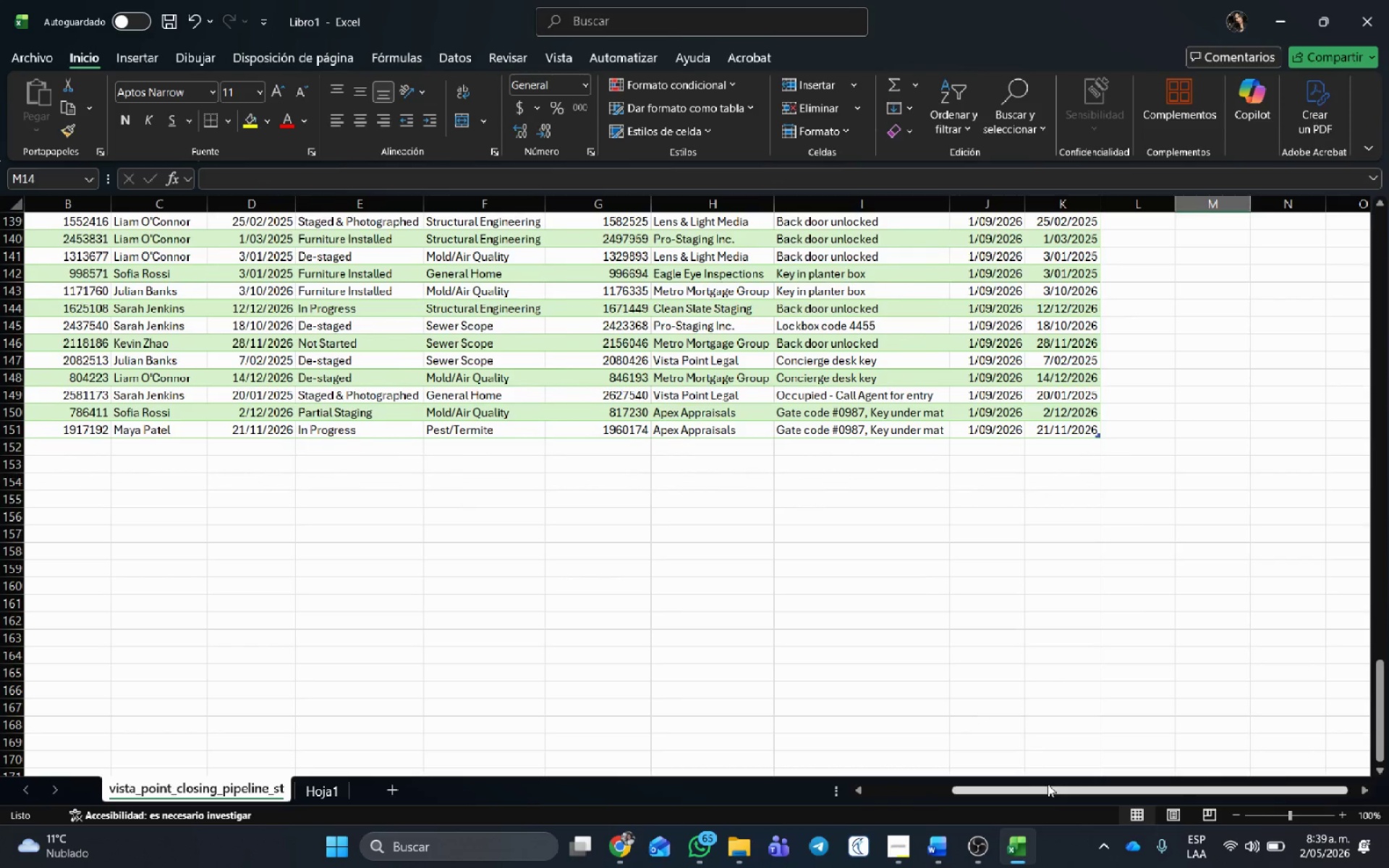 
left_click_drag(start_coordinate=[1048, 784], to_coordinate=[1226, 757])
 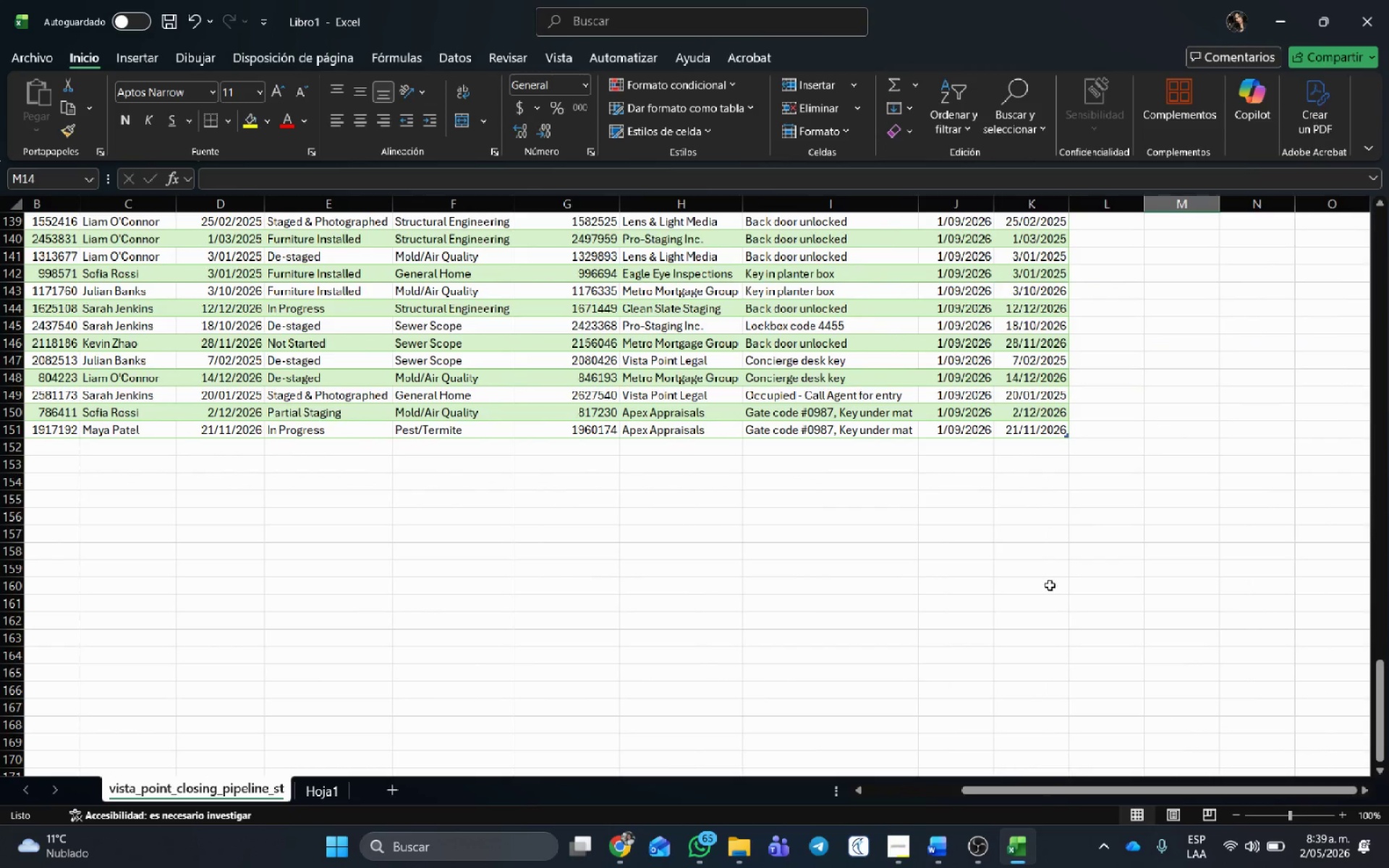 
scroll: coordinate [315, 303], scroll_direction: up, amount: 58.0
 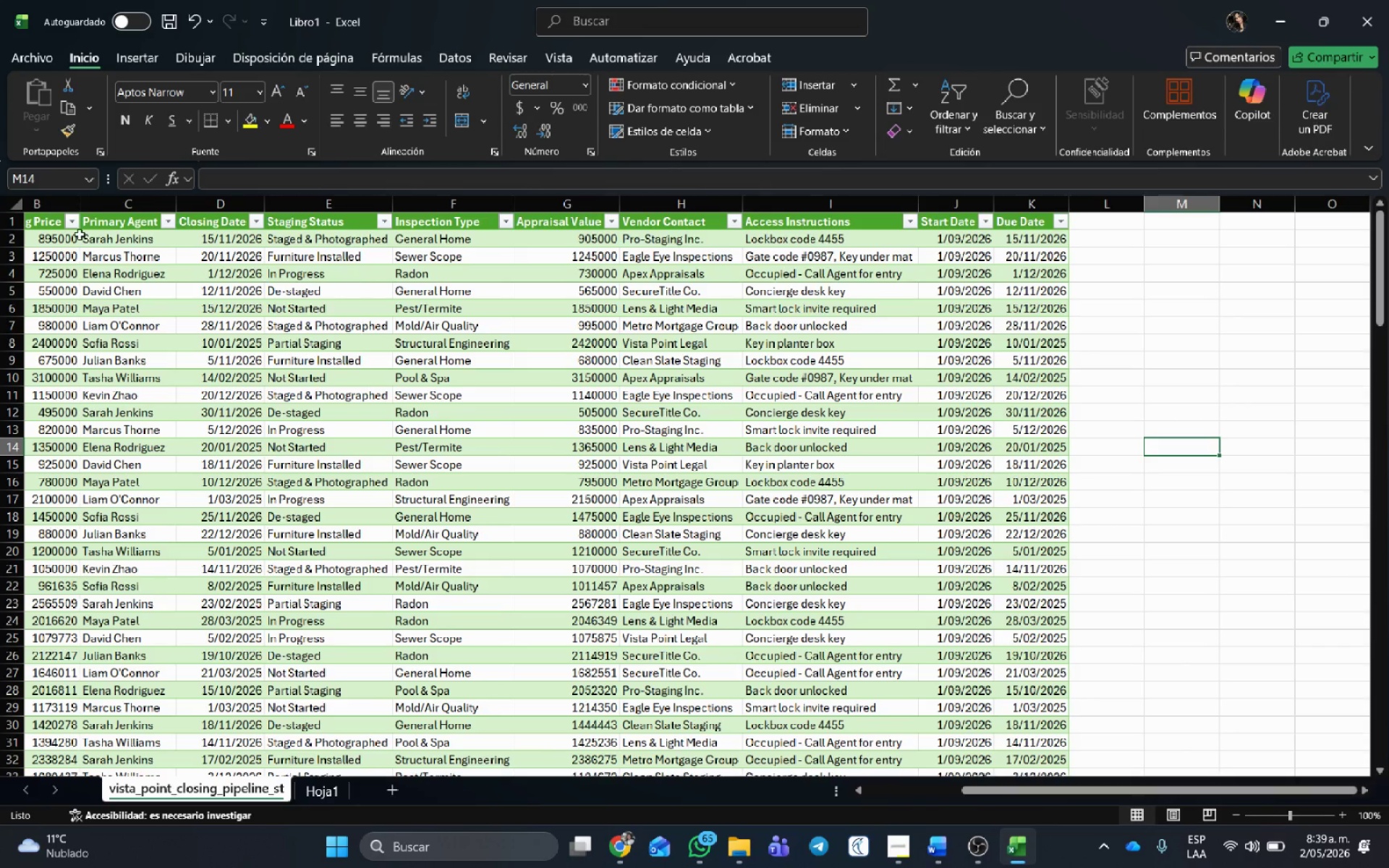 
left_click([80, 234])
 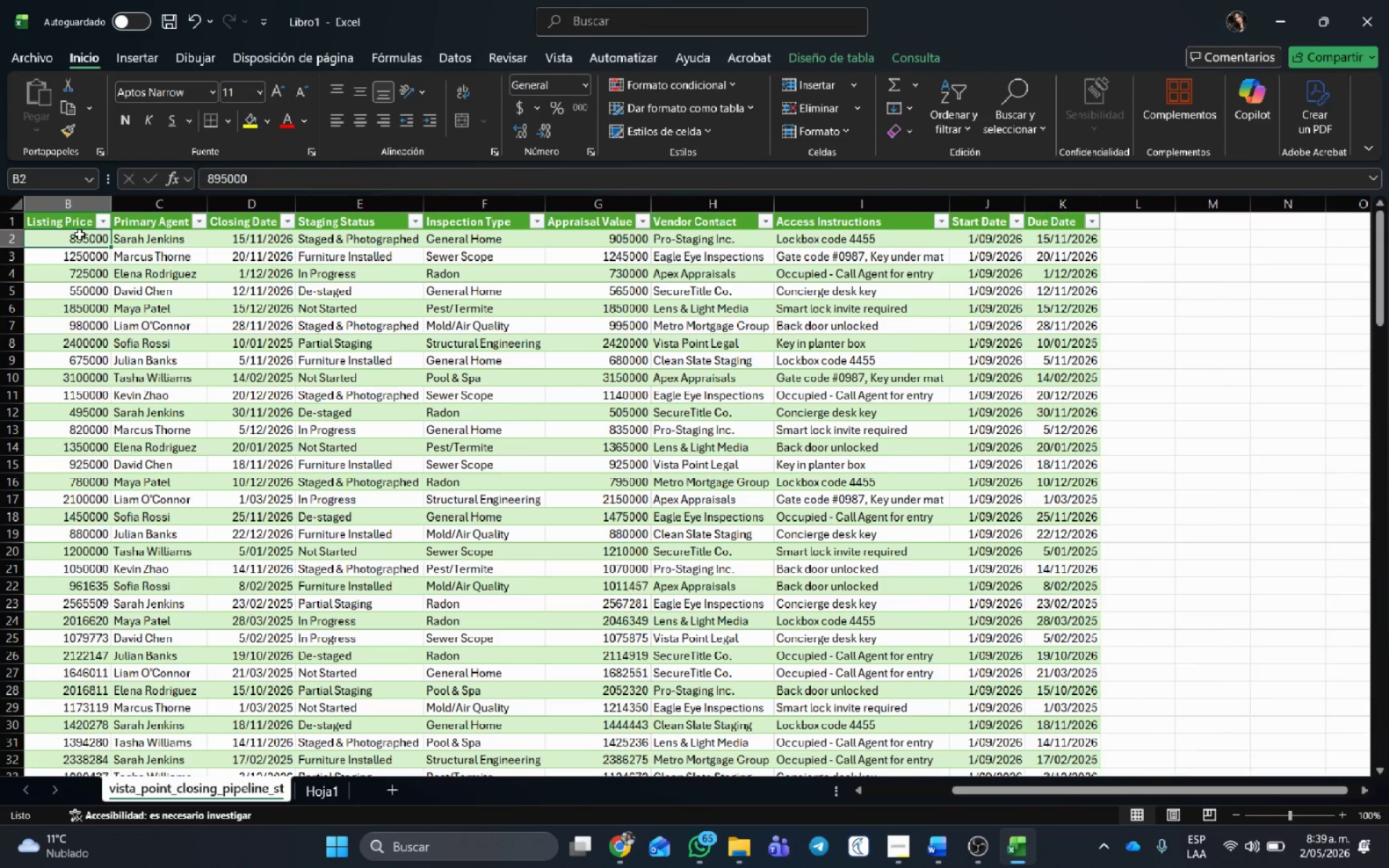 
key(ArrowLeft)
 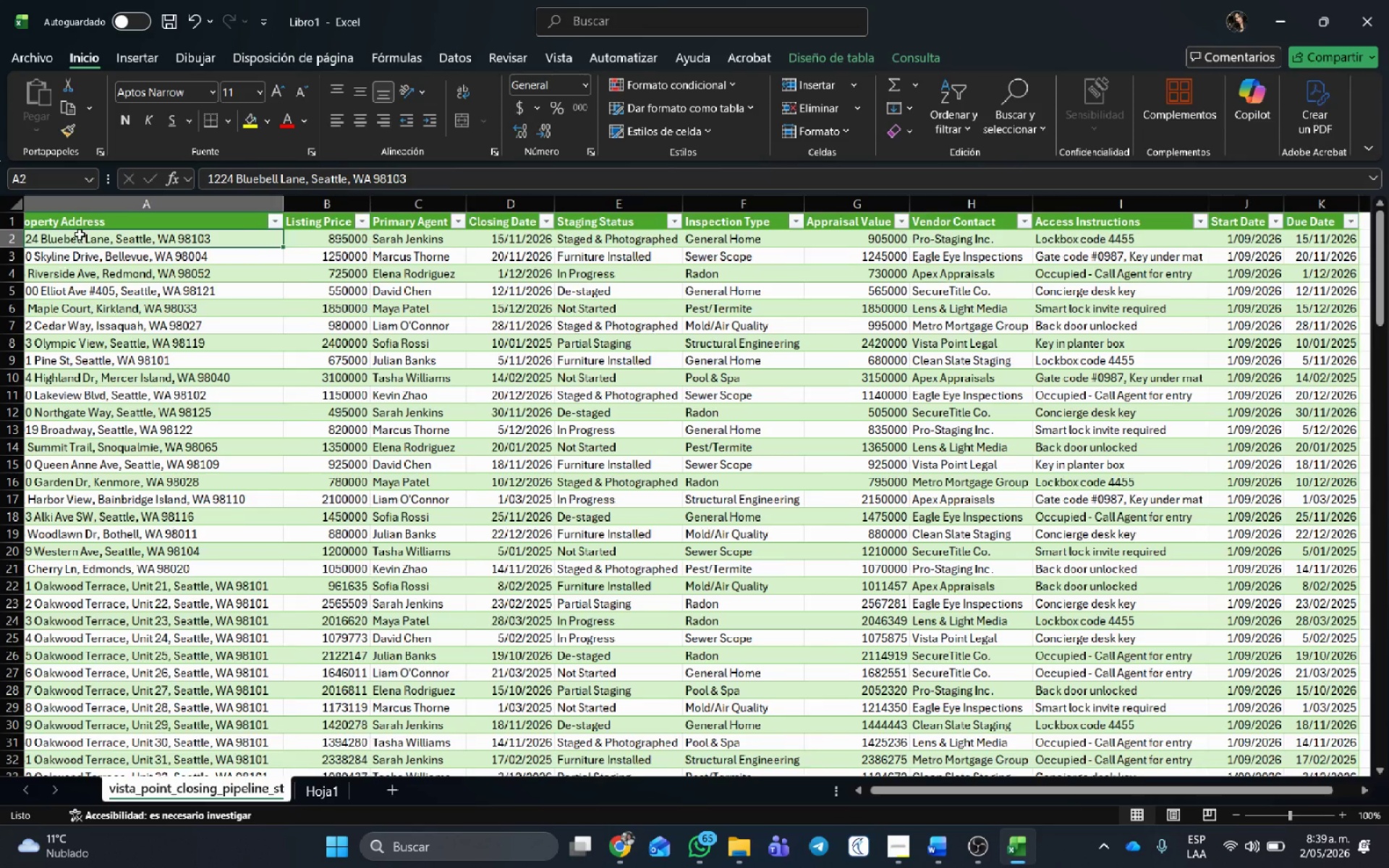 
key(ArrowLeft)
 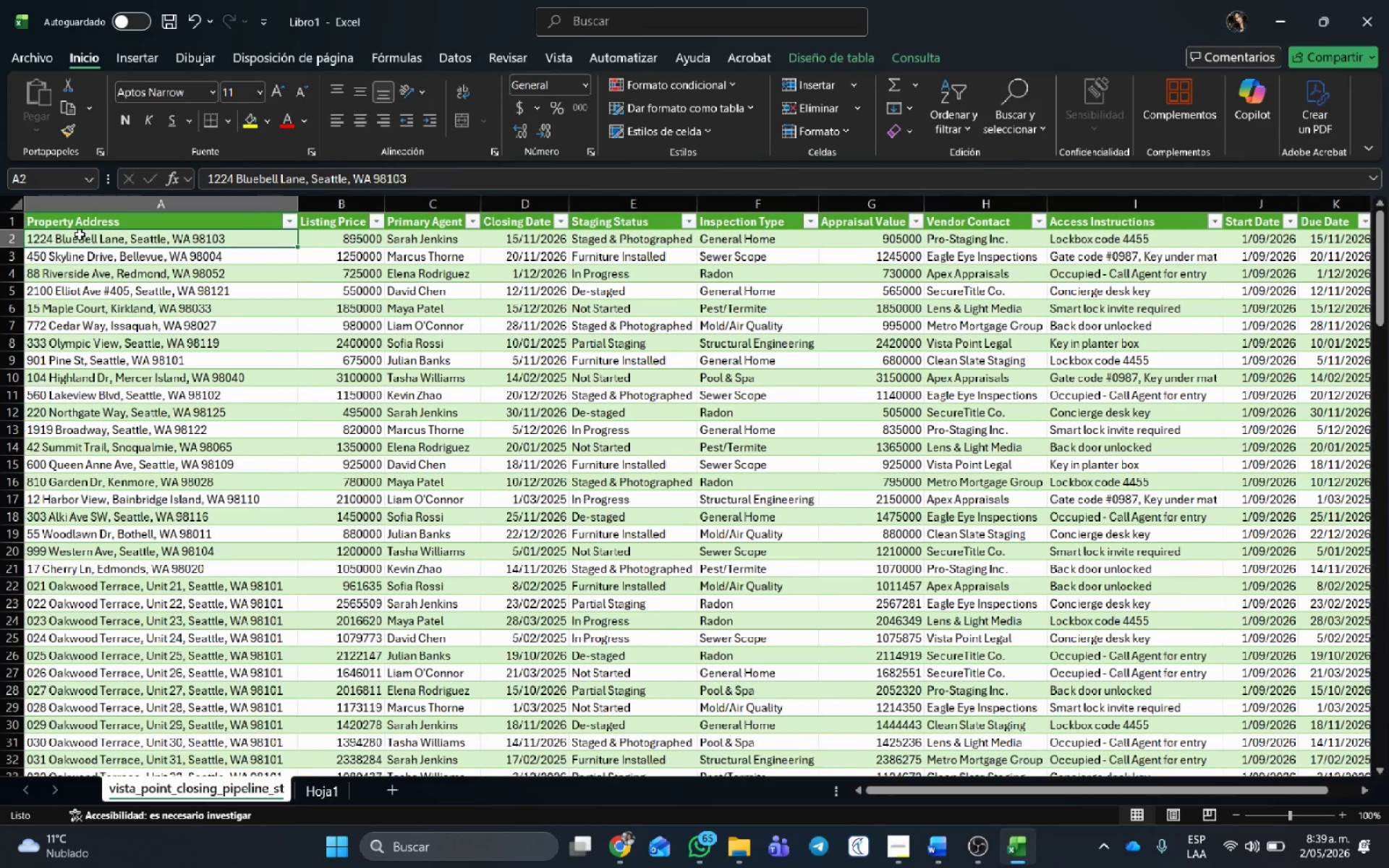 
key(ArrowLeft)
 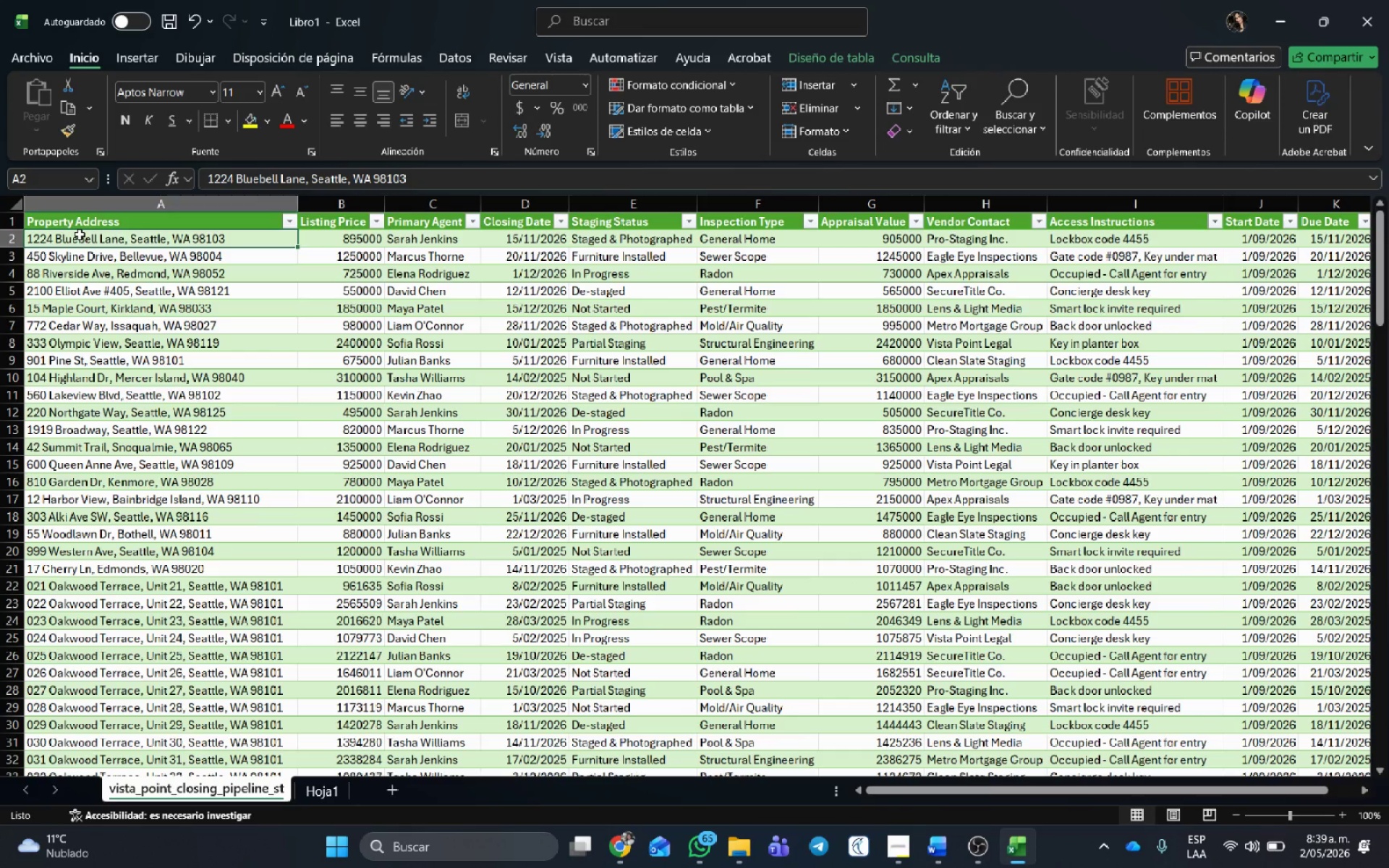 
key(Control+ControlLeft)
 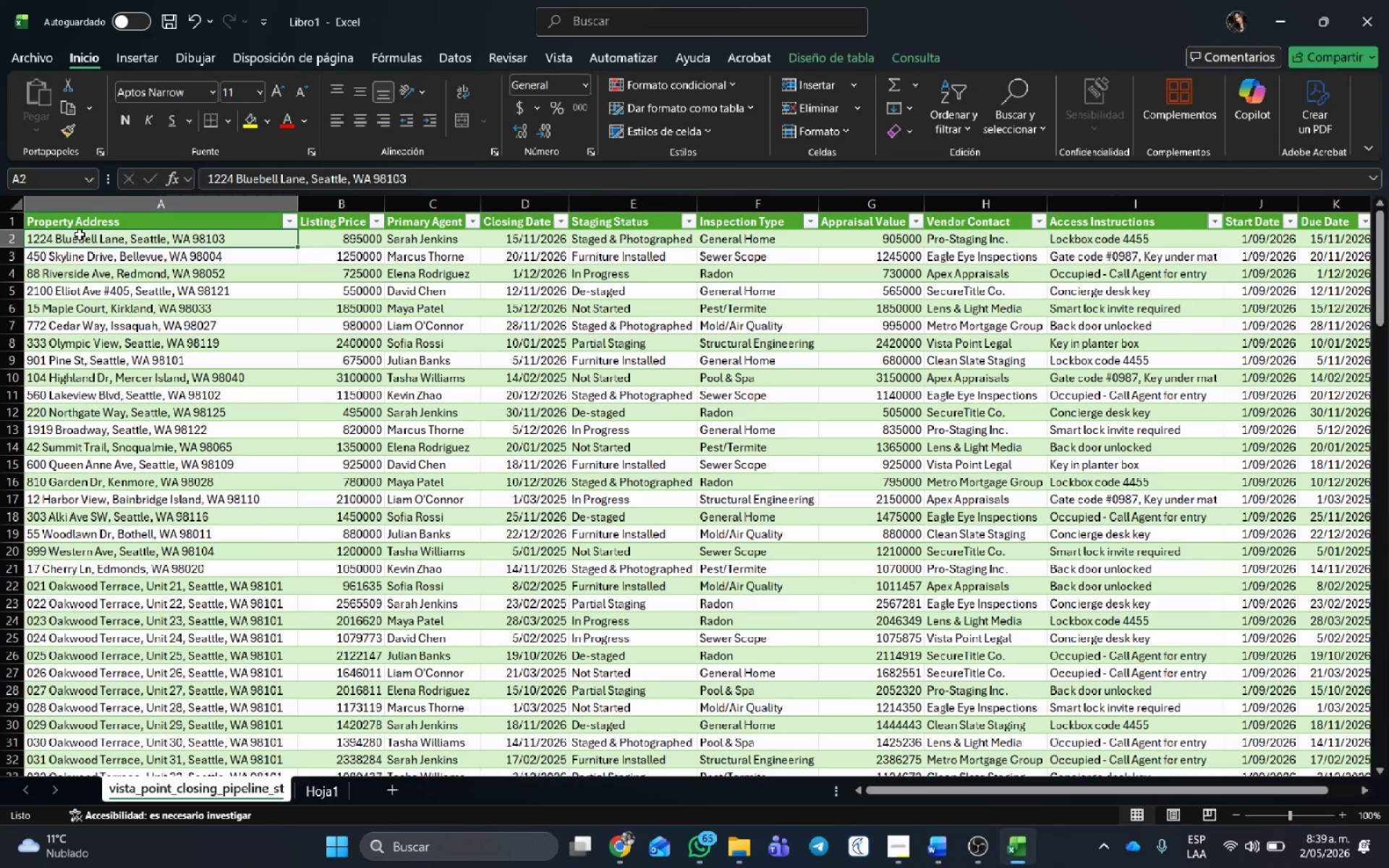 
hold_key(key=ShiftLeft, duration=3.62)
 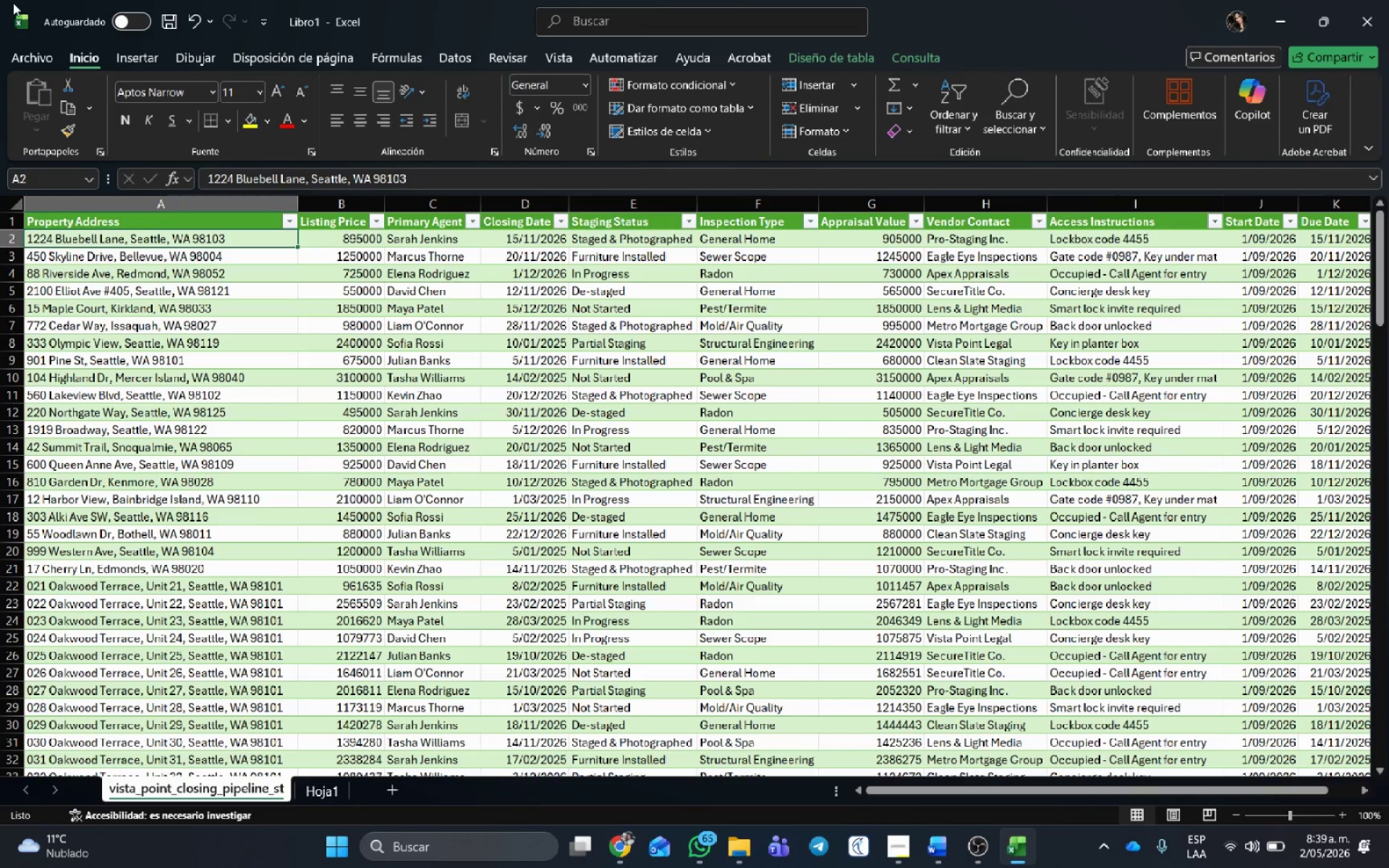 
hold_key(key=ControlLeft, duration=2.48)
 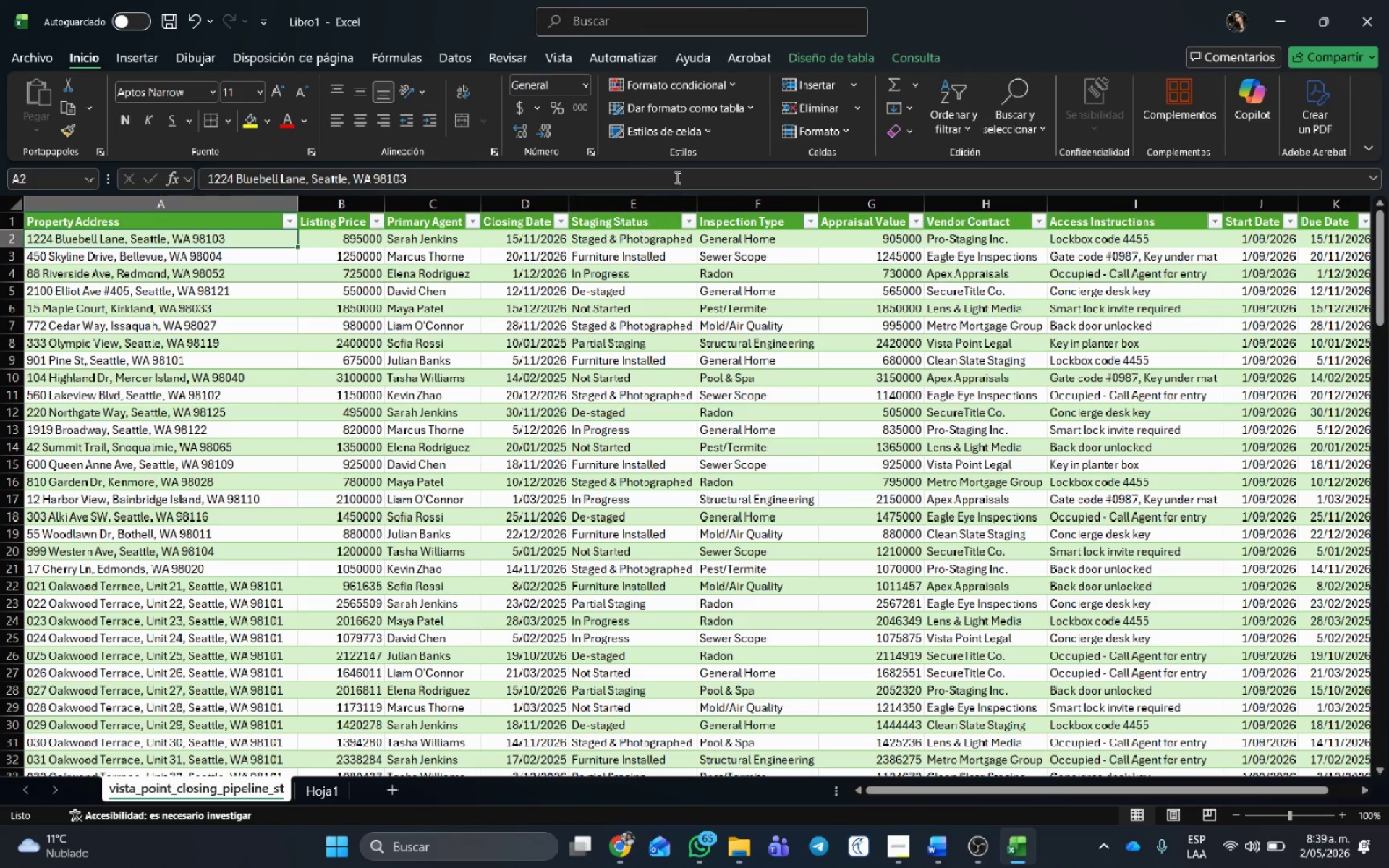 
left_click([893, 273])
 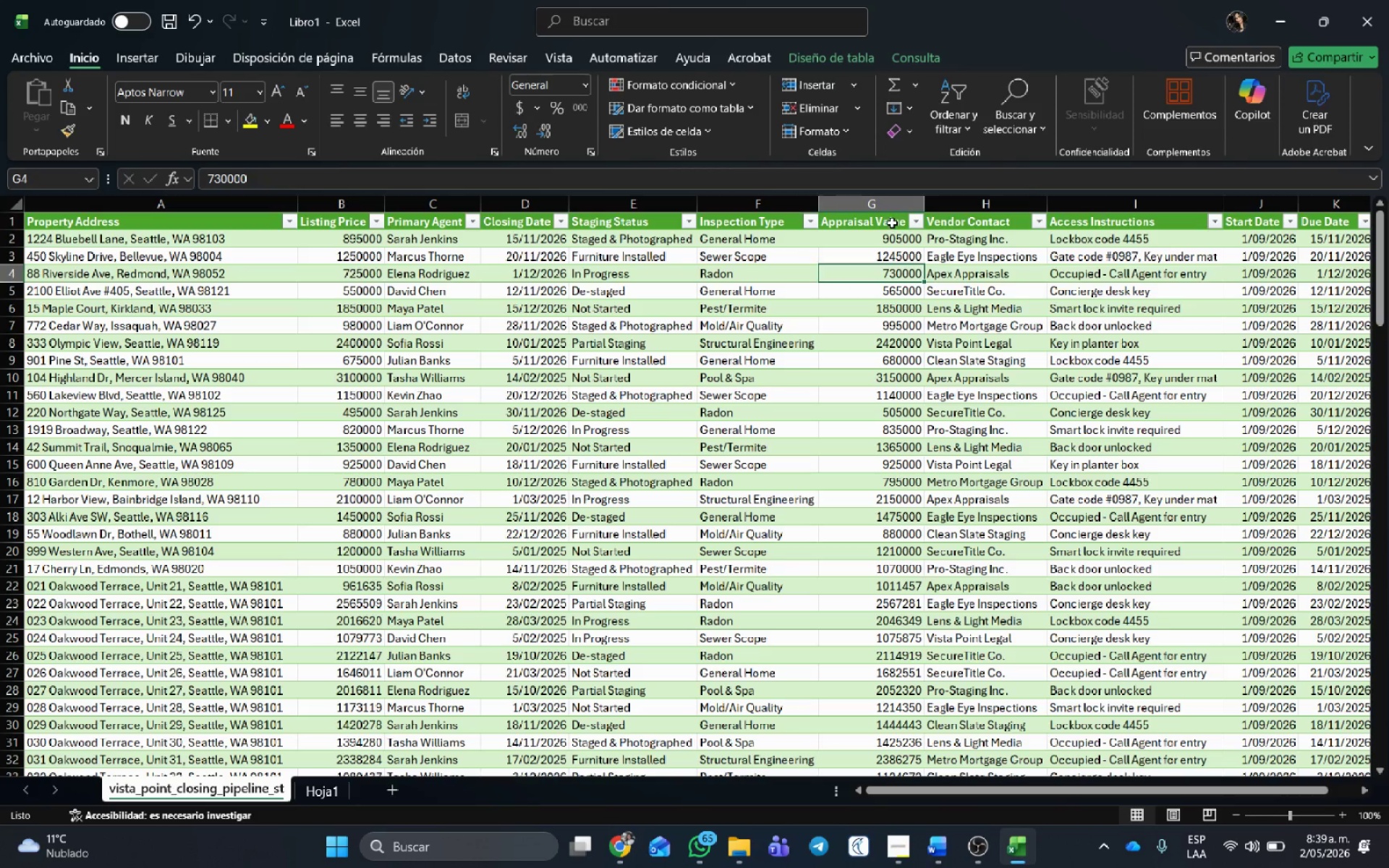 
left_click([892, 223])
 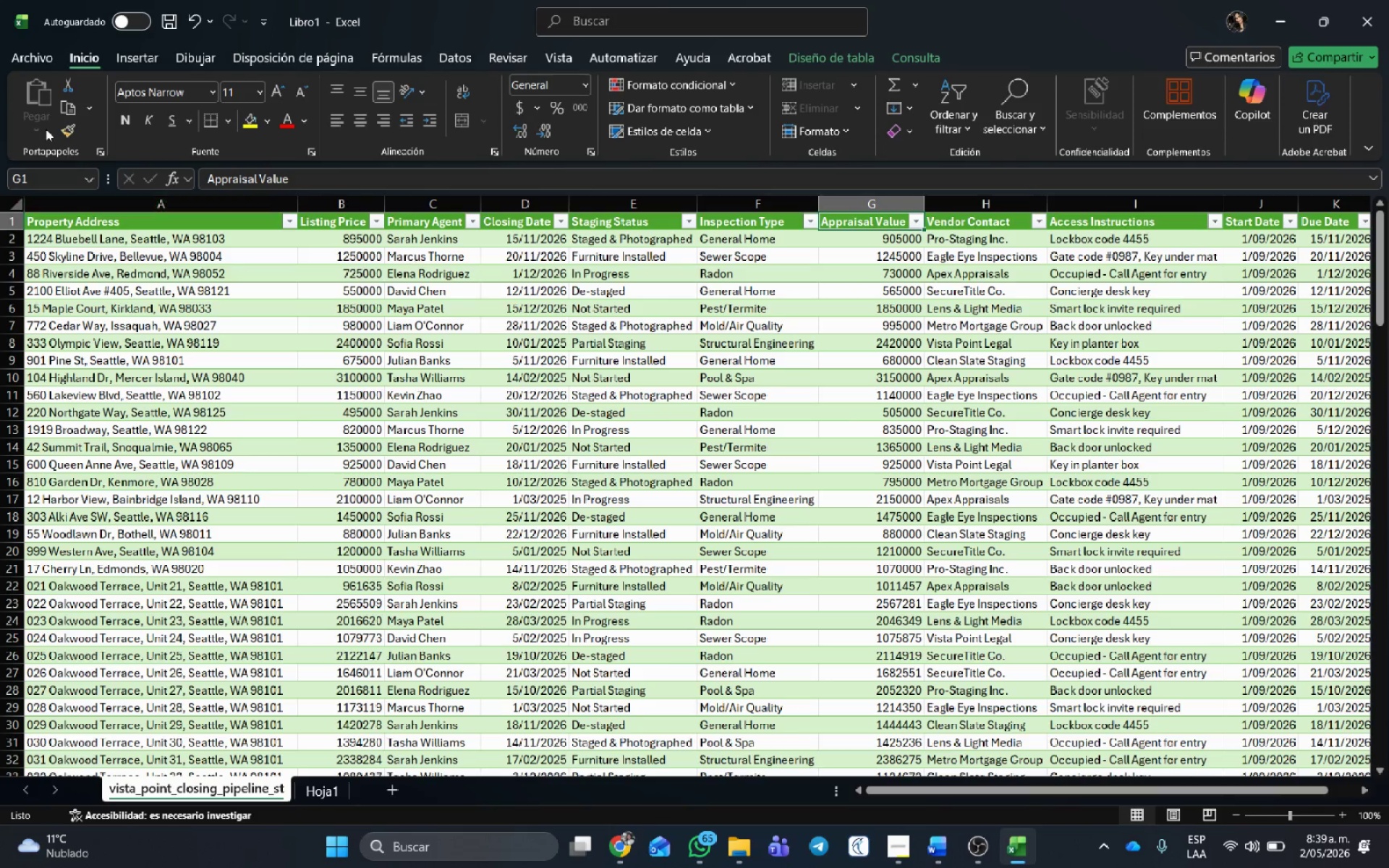 
left_click([61, 201])
 